 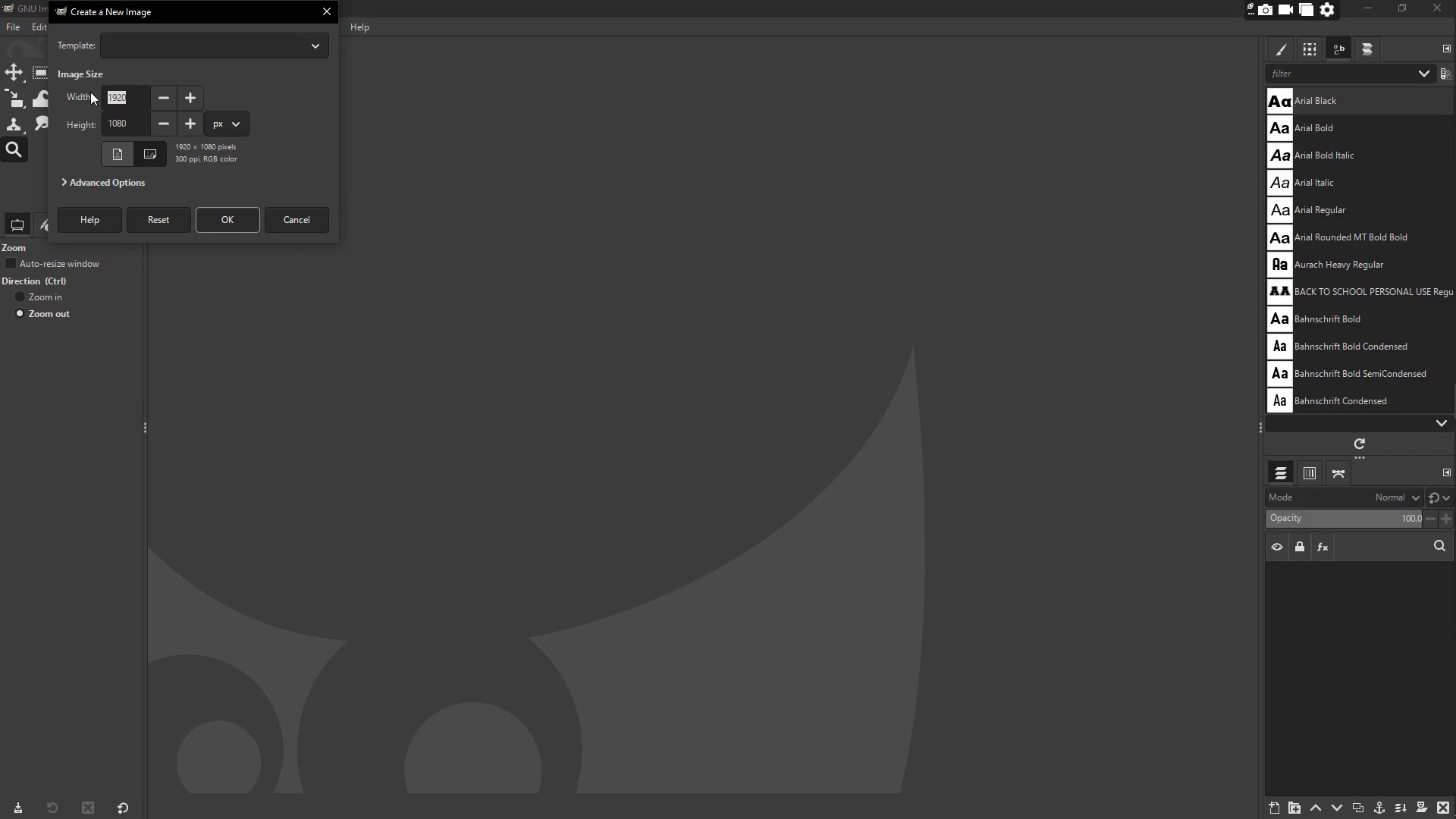 
key(Numpad1)
 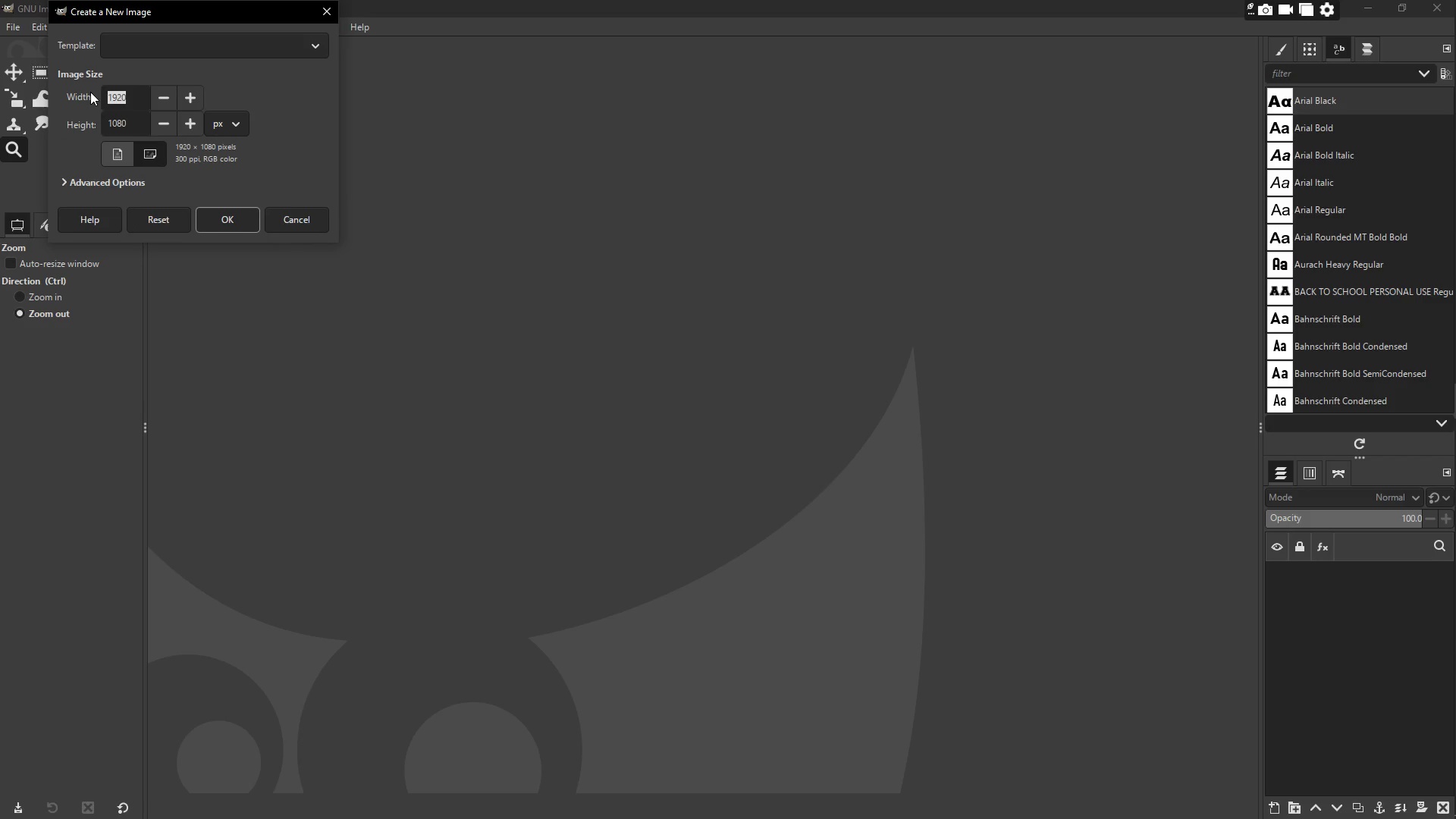 
key(Numpad6)
 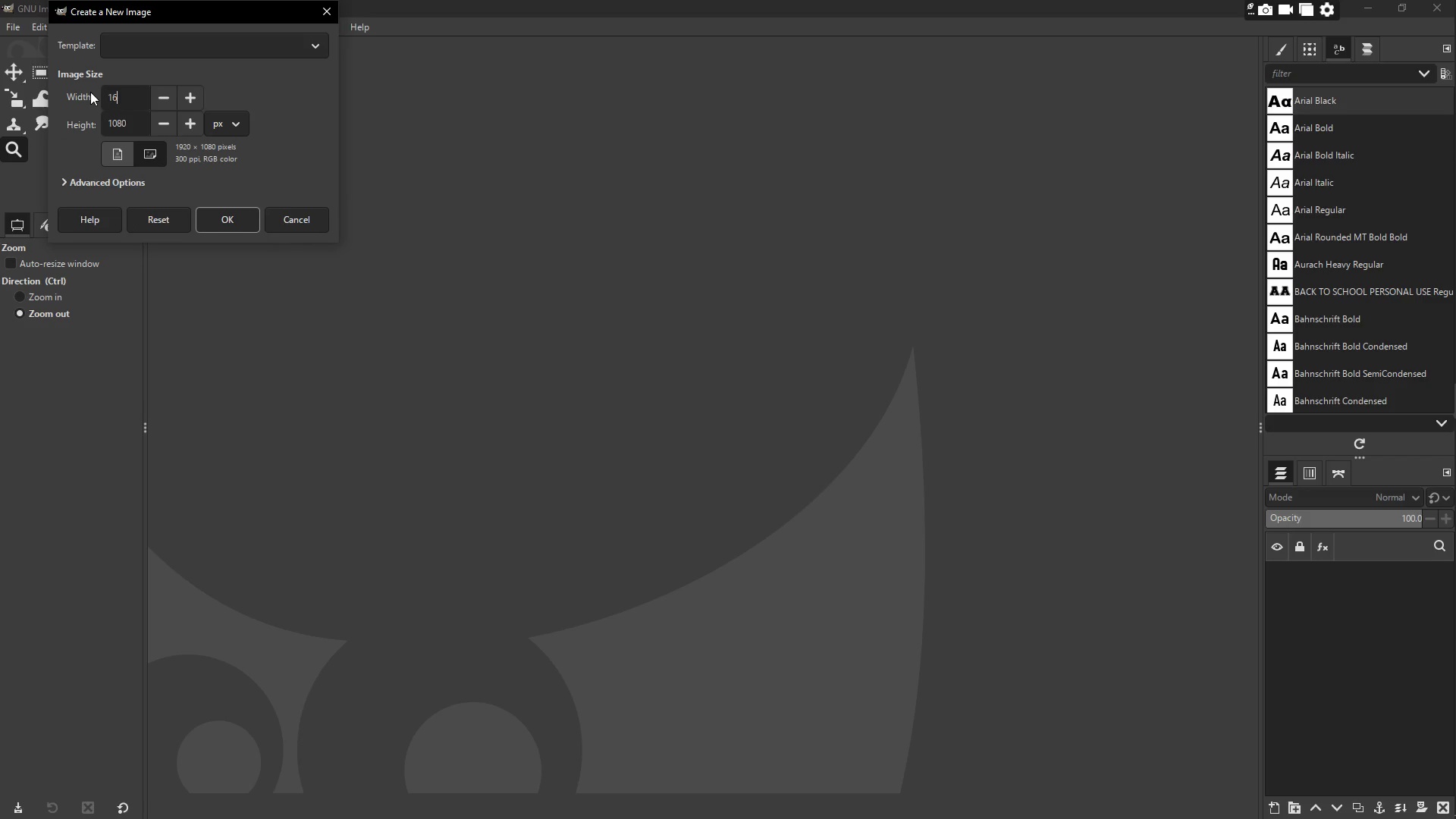 
key(Numpad0)
 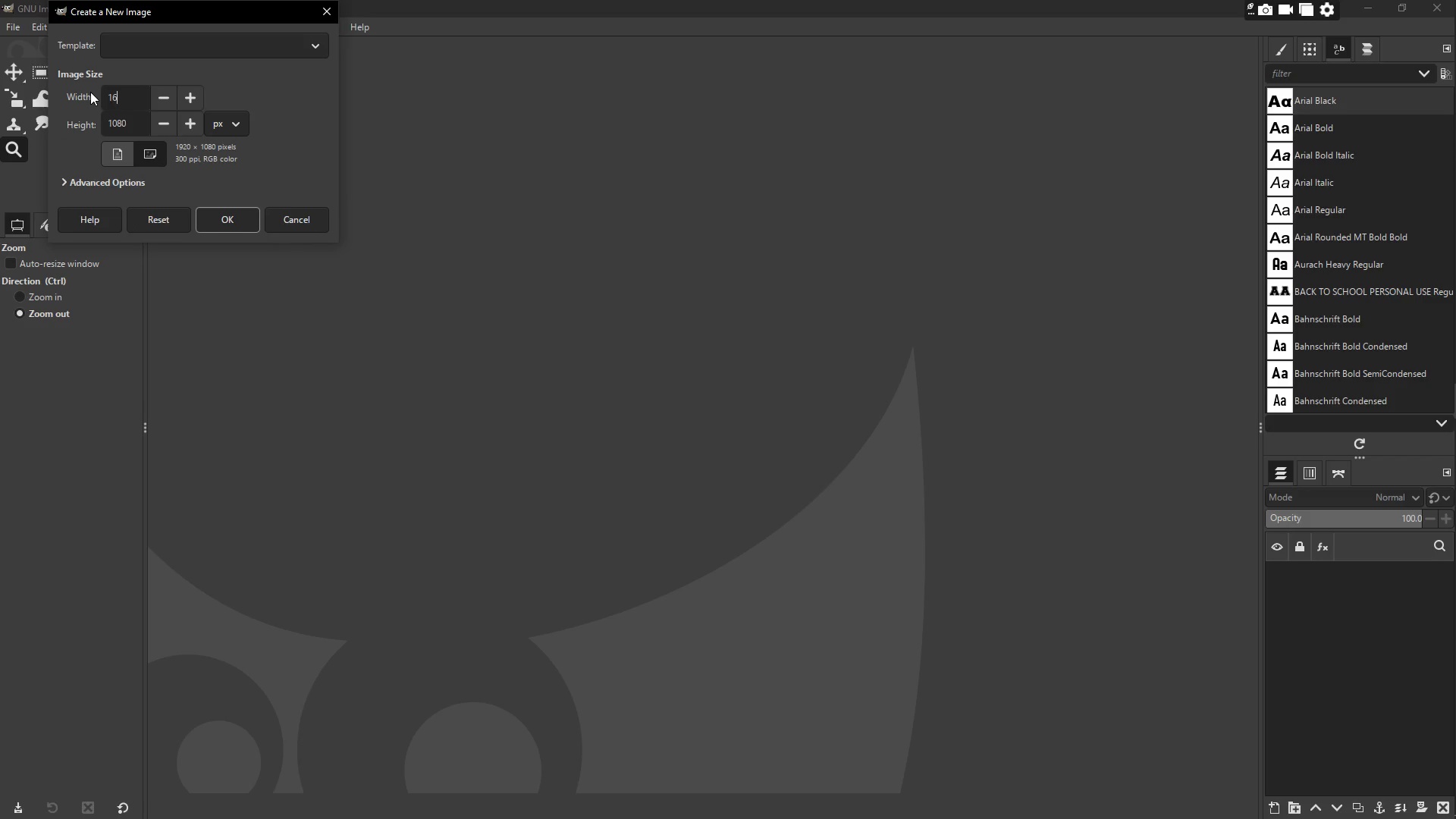 
key(Numpad0)
 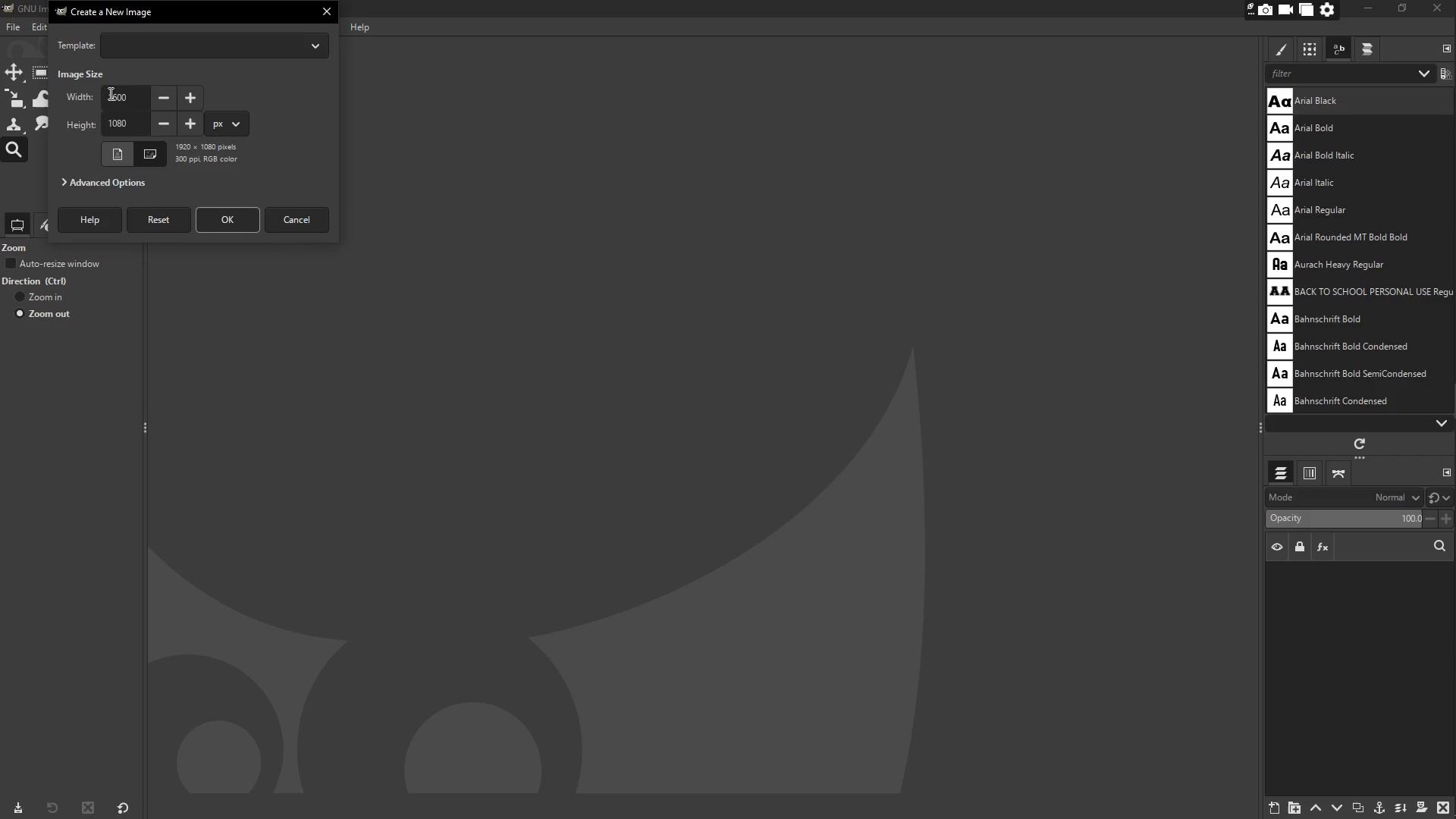 
left_click_drag(start_coordinate=[141, 124], to_coordinate=[99, 122])
 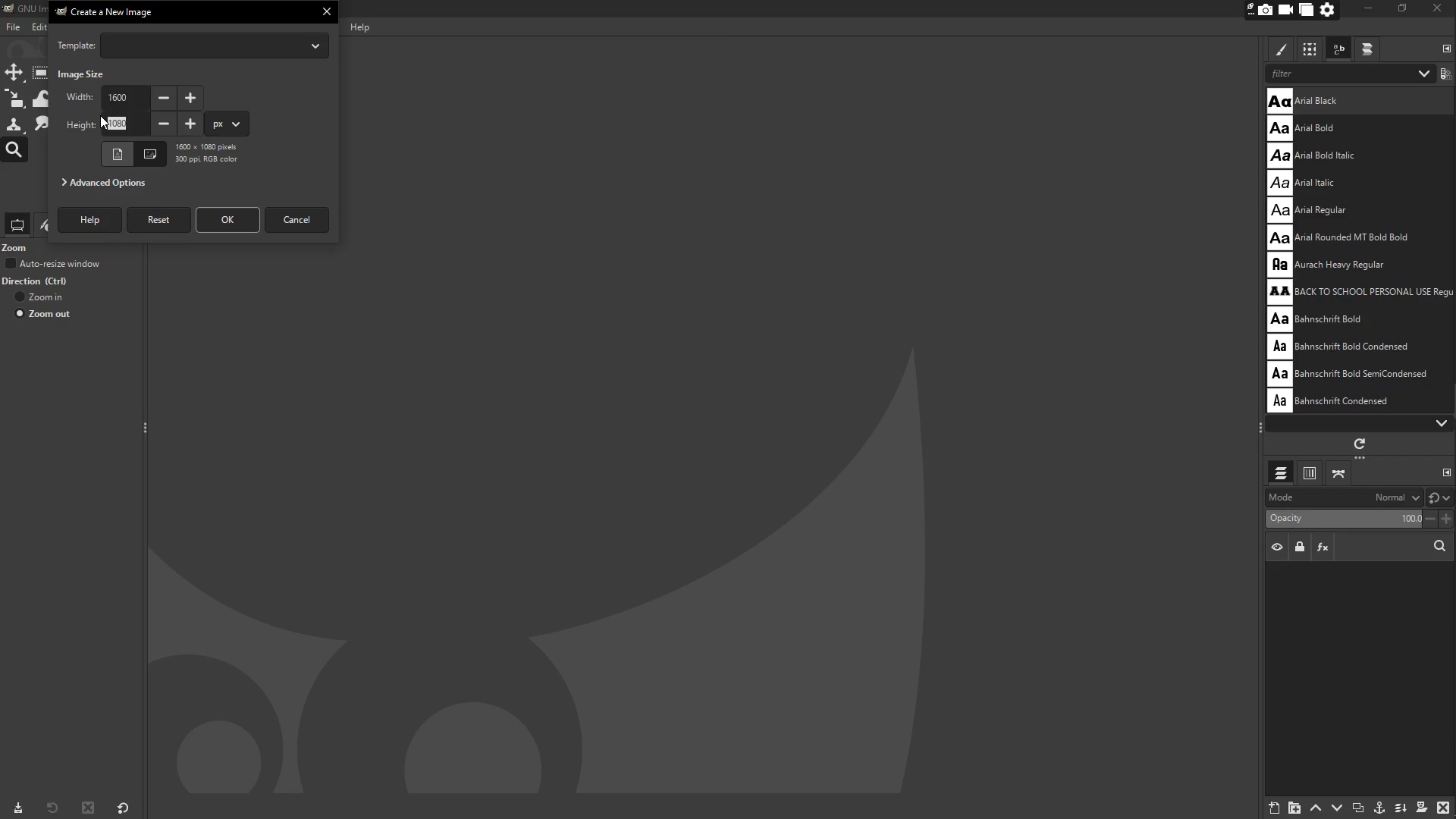 
key(Numpad2)
 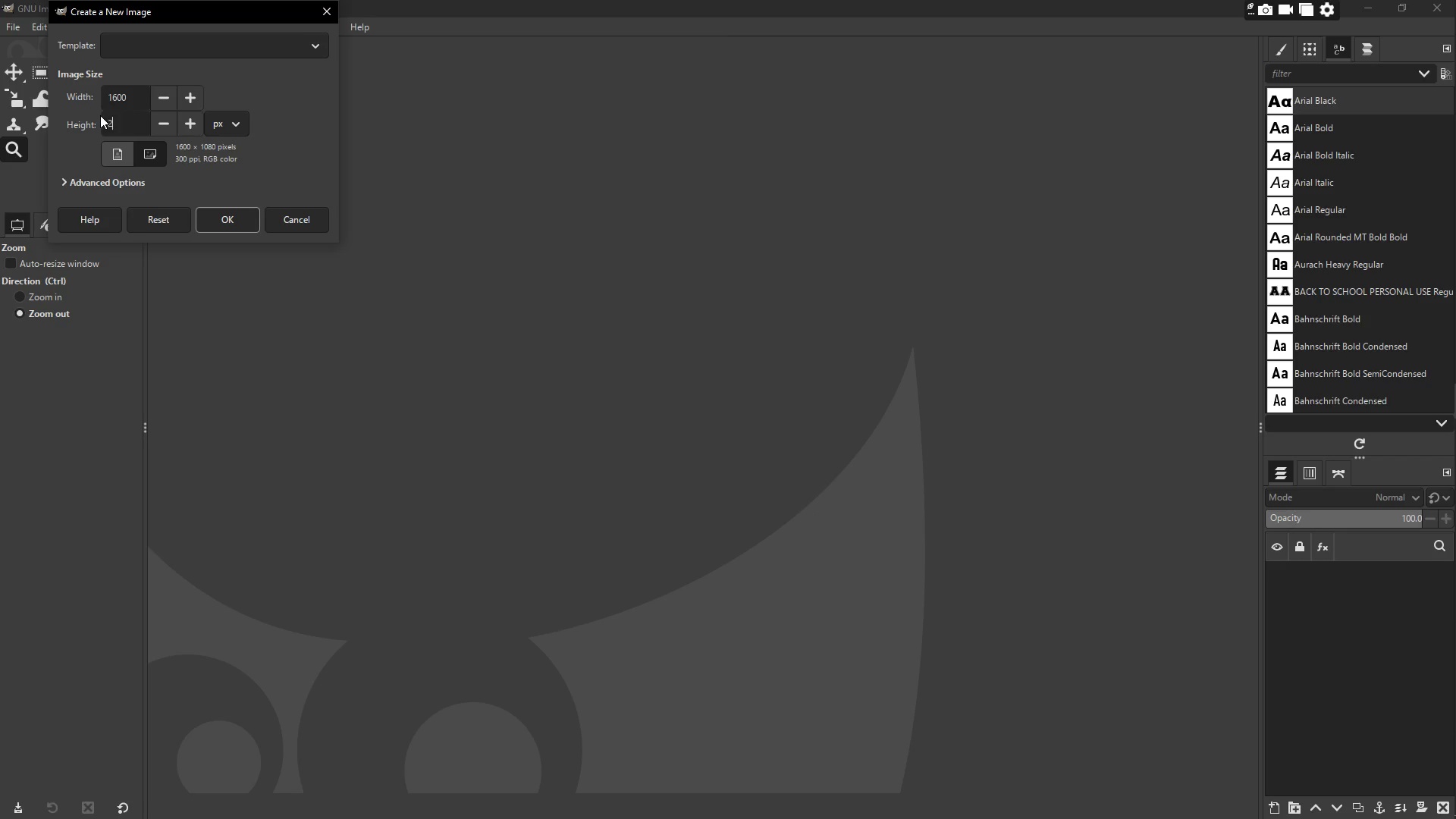 
key(Numpad4)
 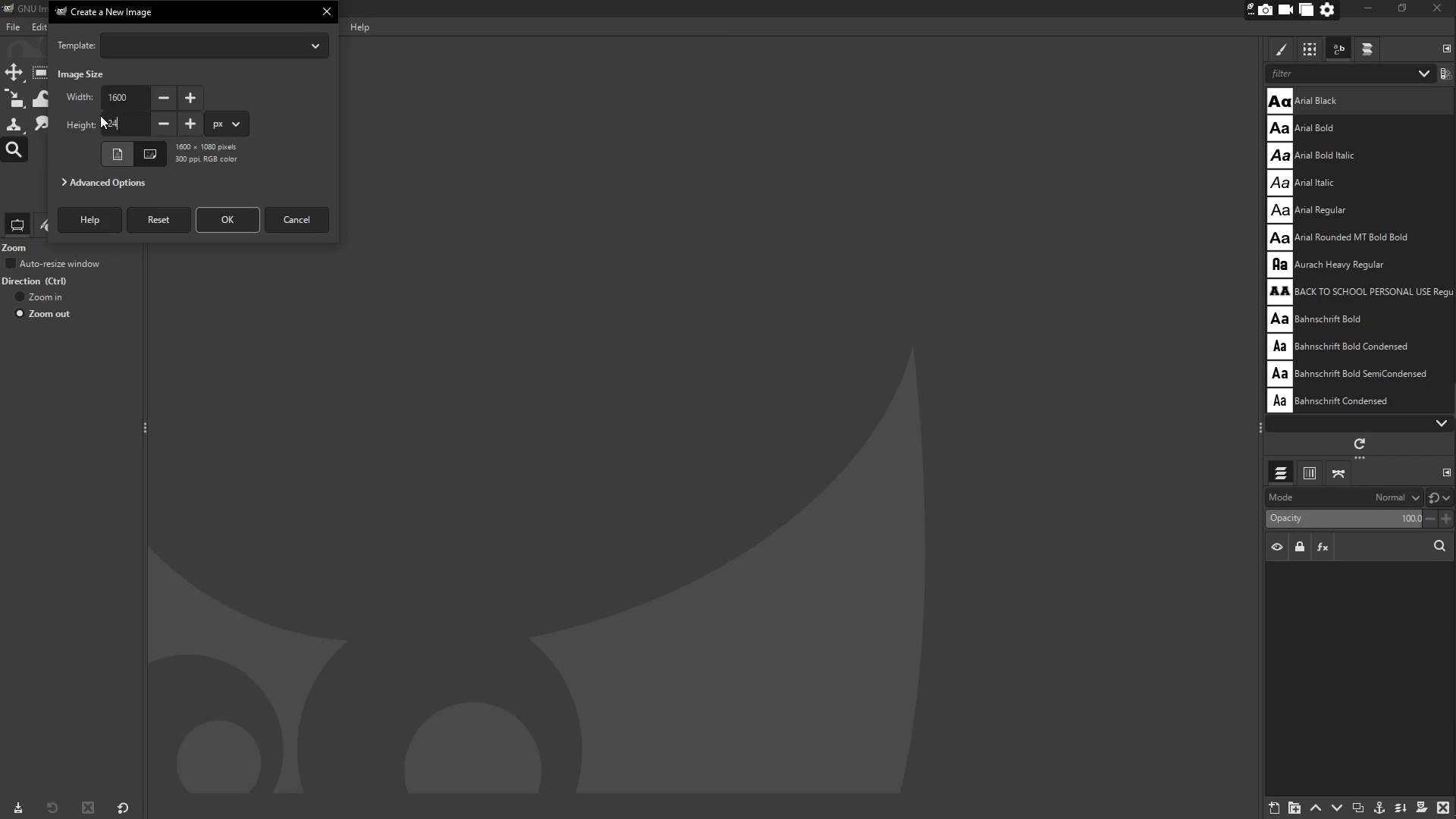 
key(Numpad0)
 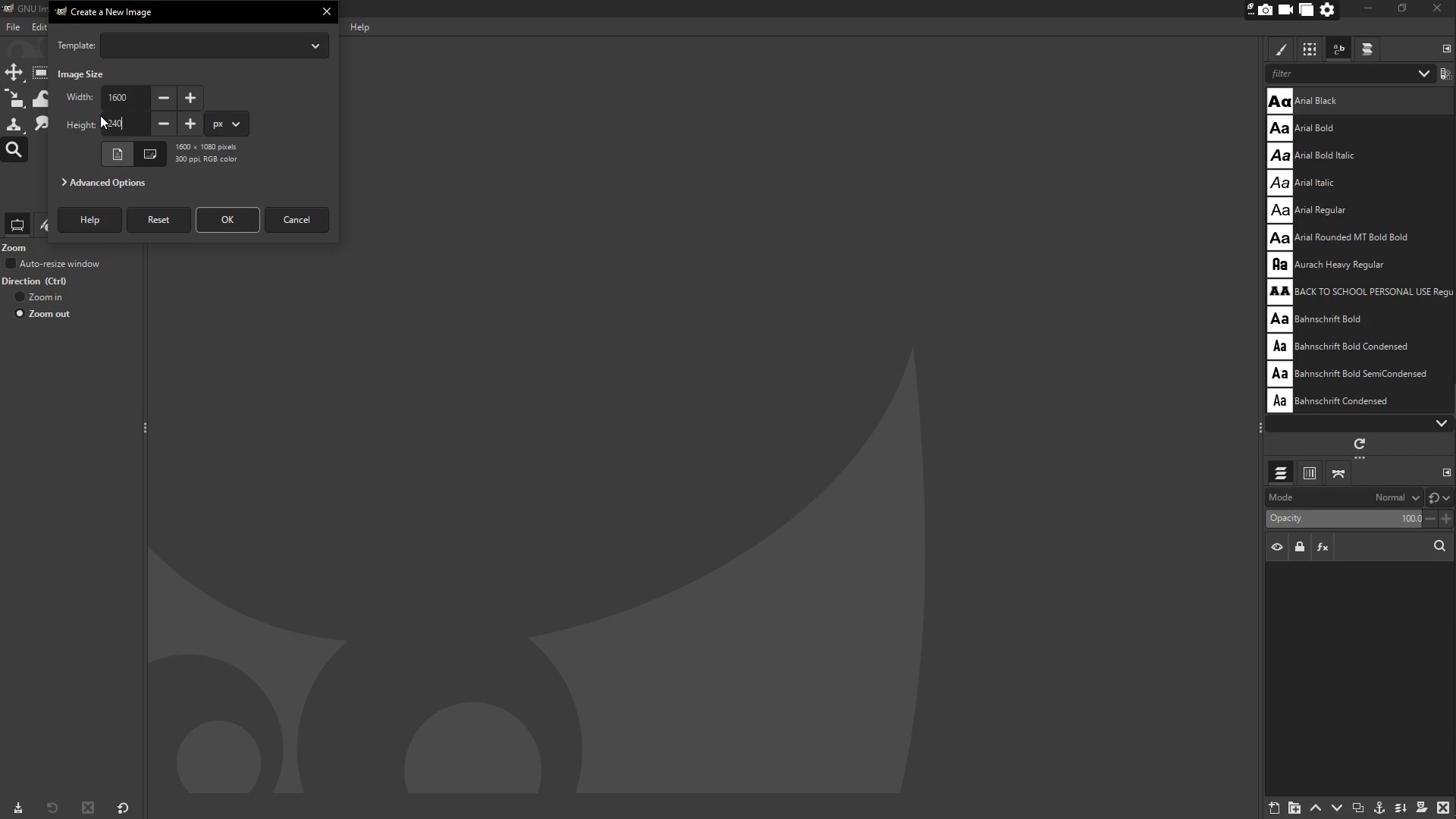 
key(Numpad0)
 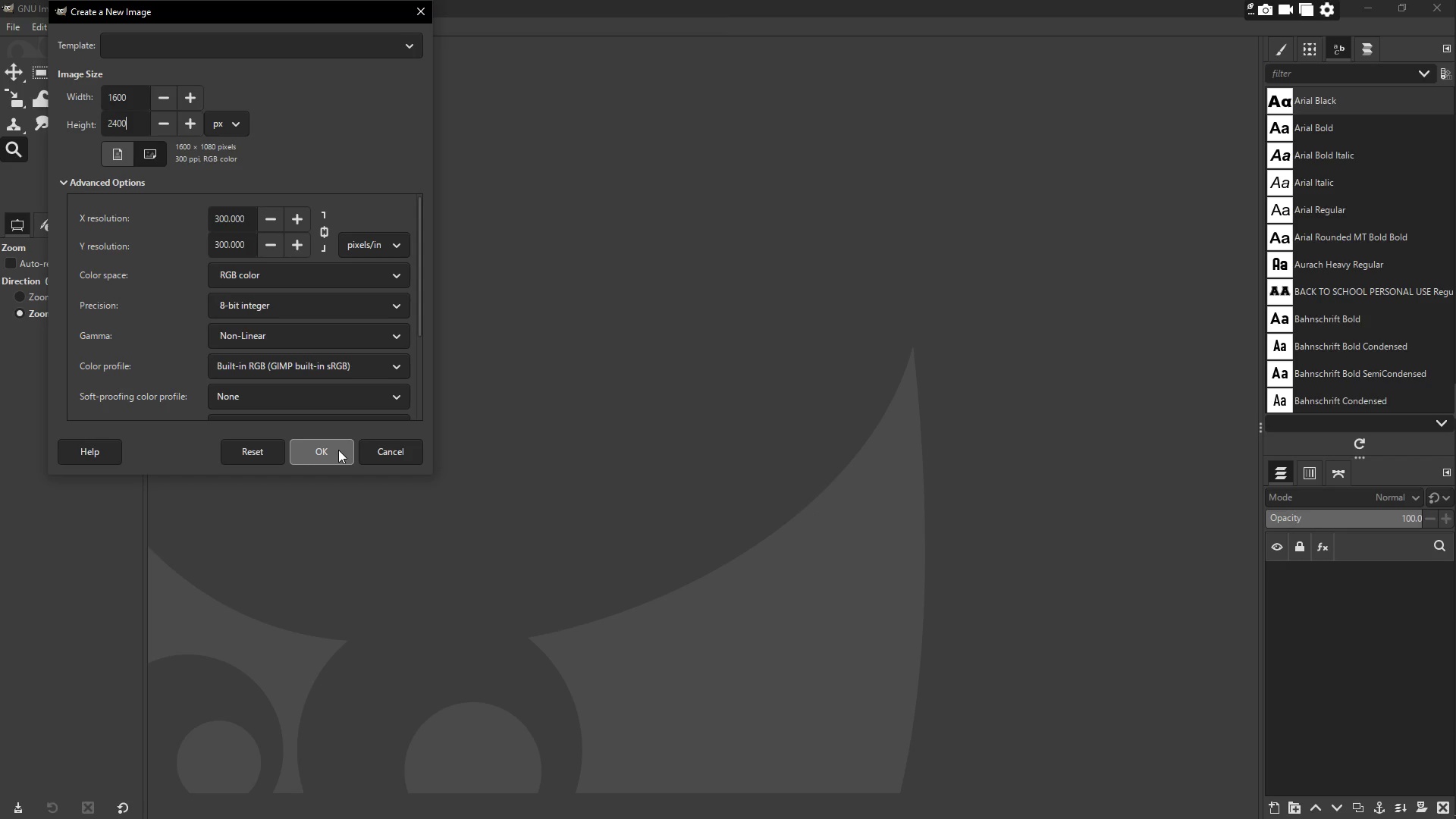 
wait(7.59)
 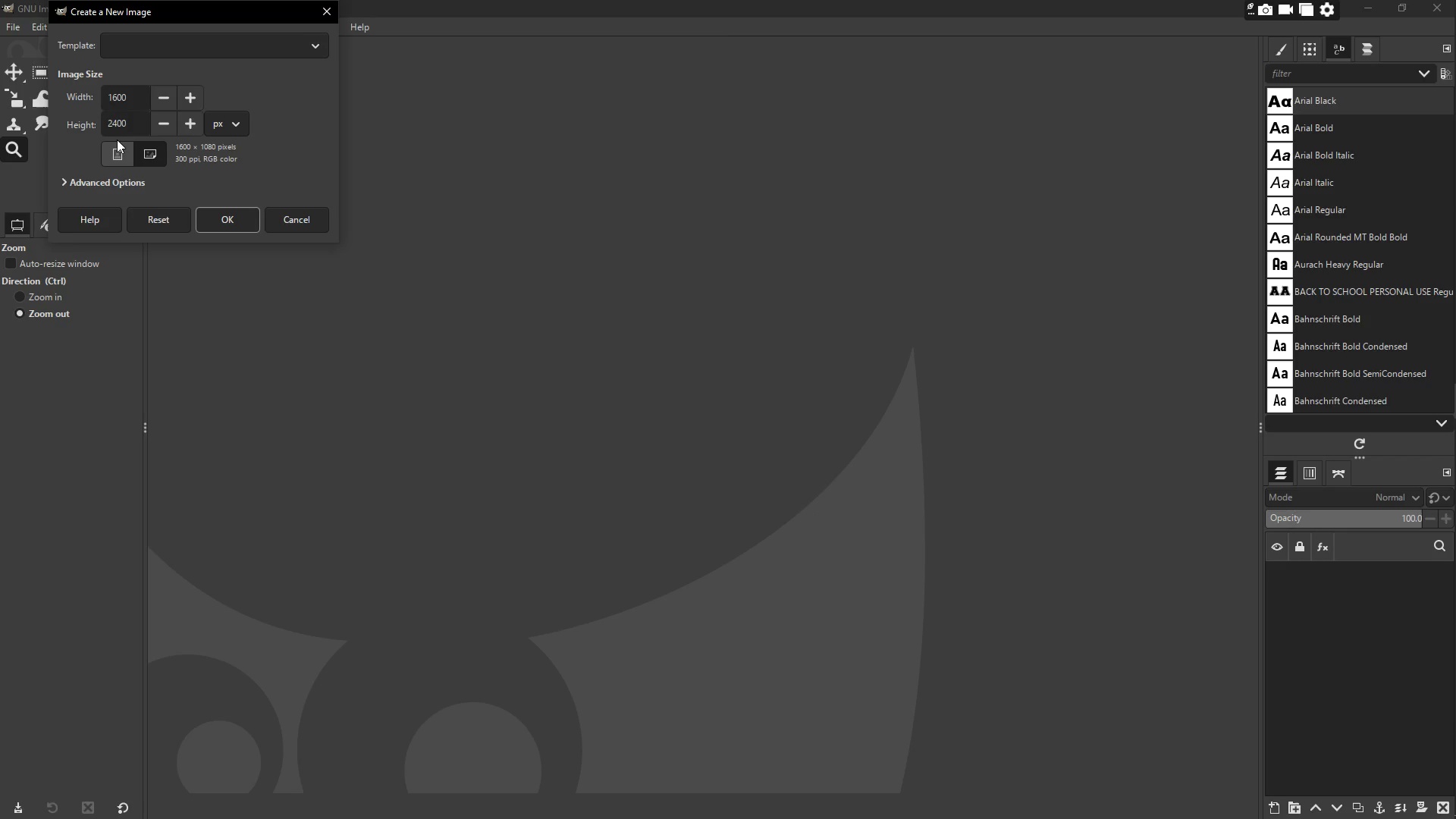 
left_click([315, 366])
 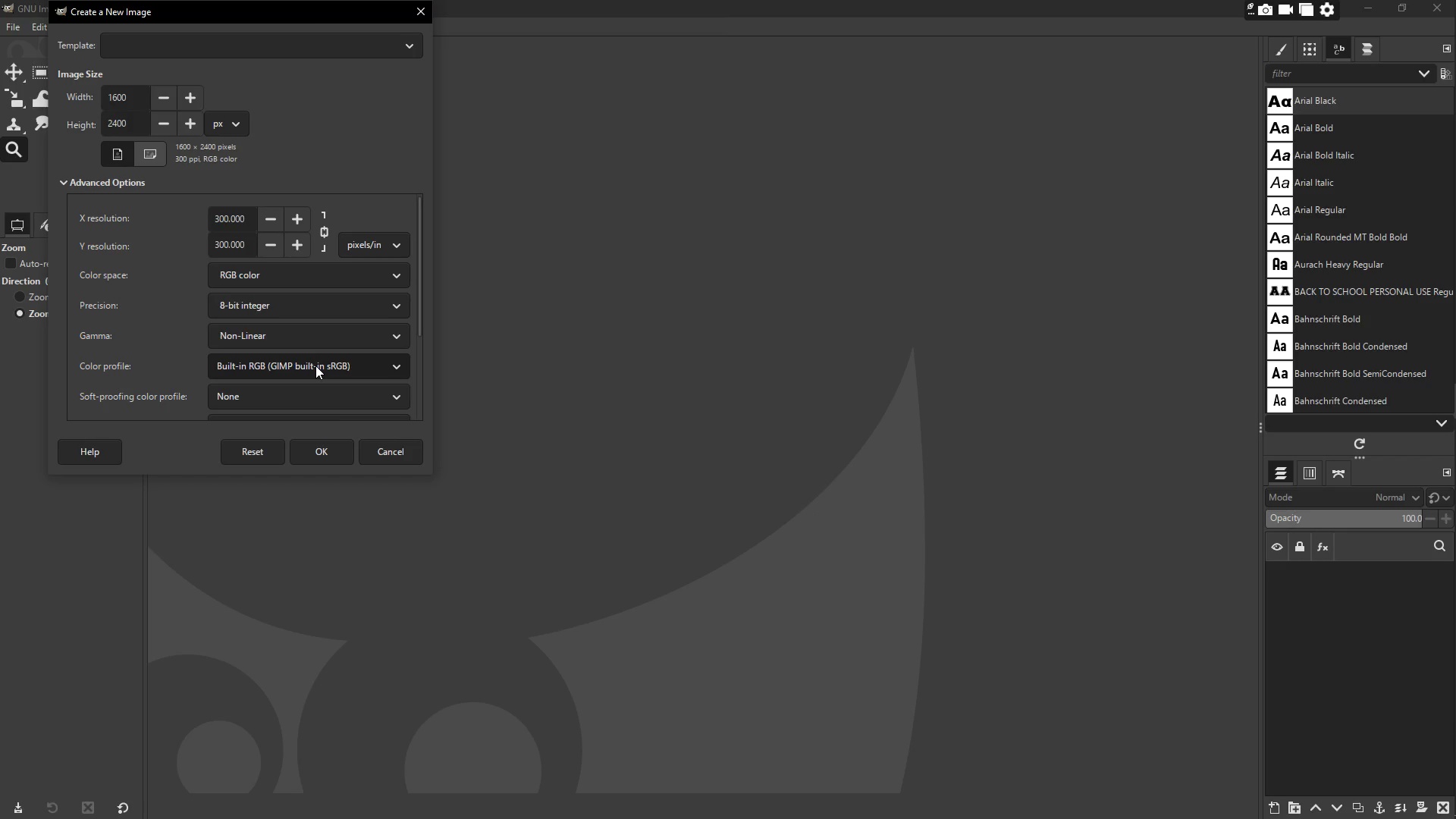 
scroll: coordinate [315, 366], scroll_direction: down, amount: 1.0
 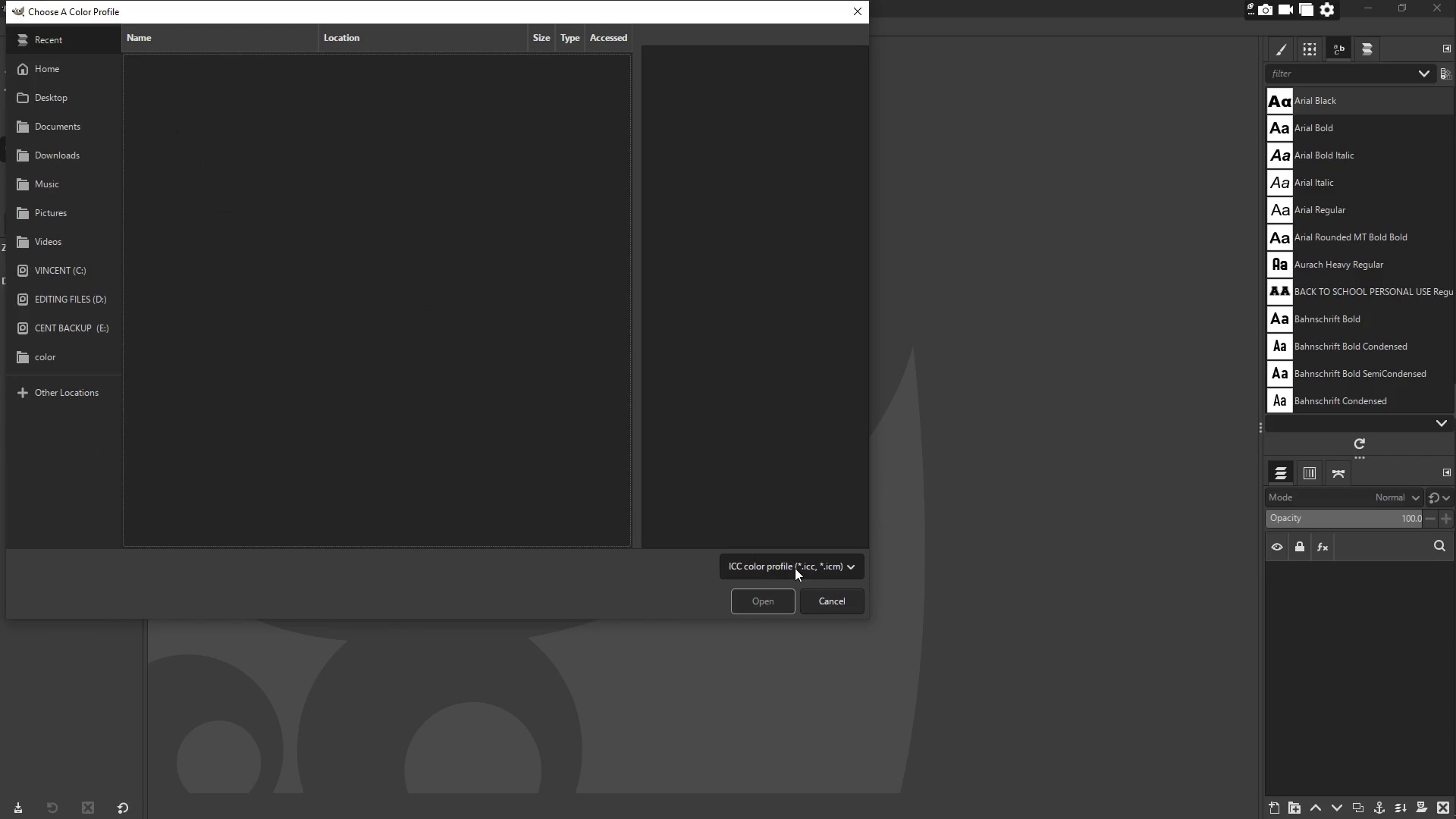 
left_click([819, 601])
 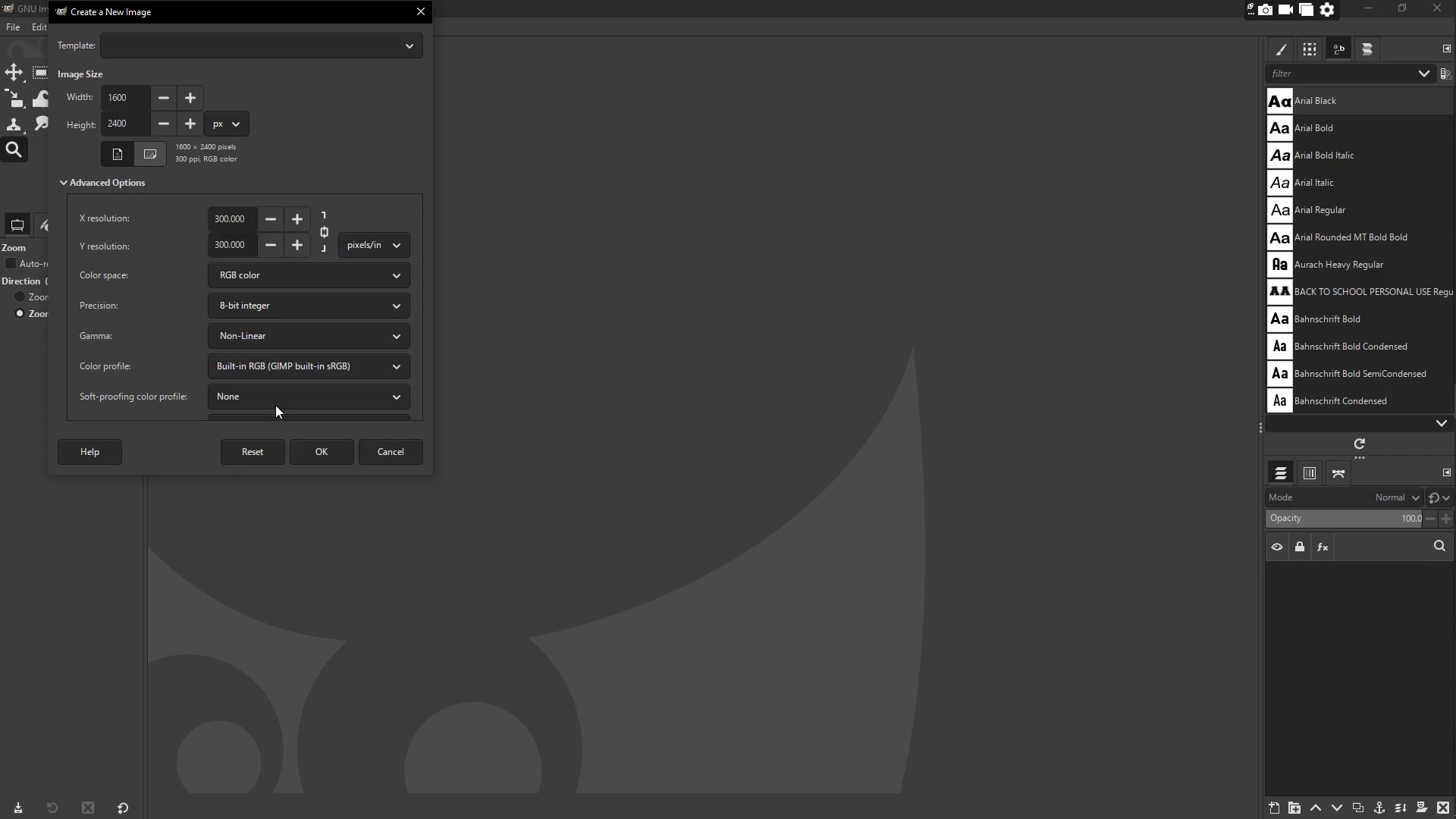 
scroll: coordinate [270, 386], scroll_direction: down, amount: 1.0
 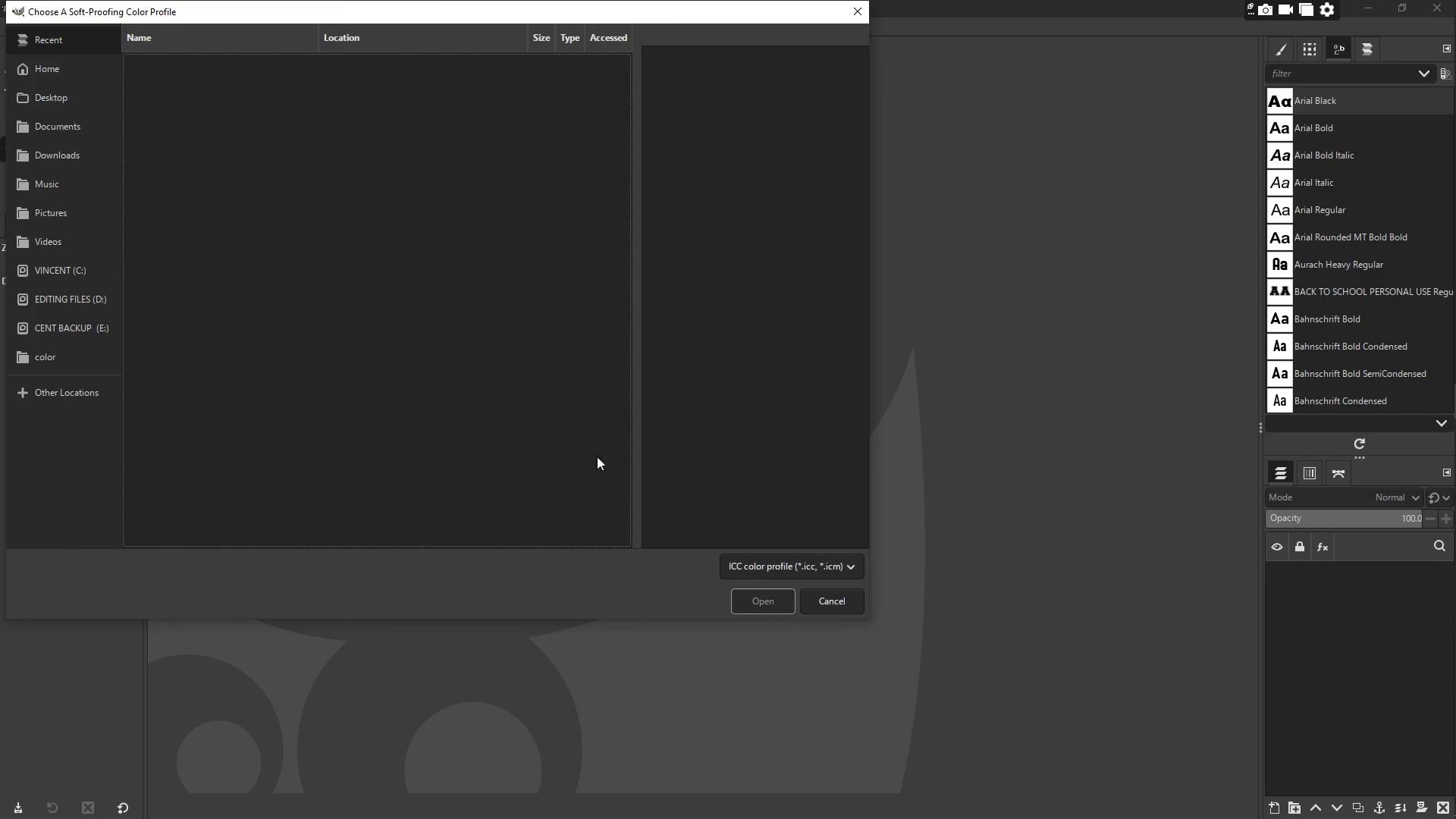 
left_click([826, 603])
 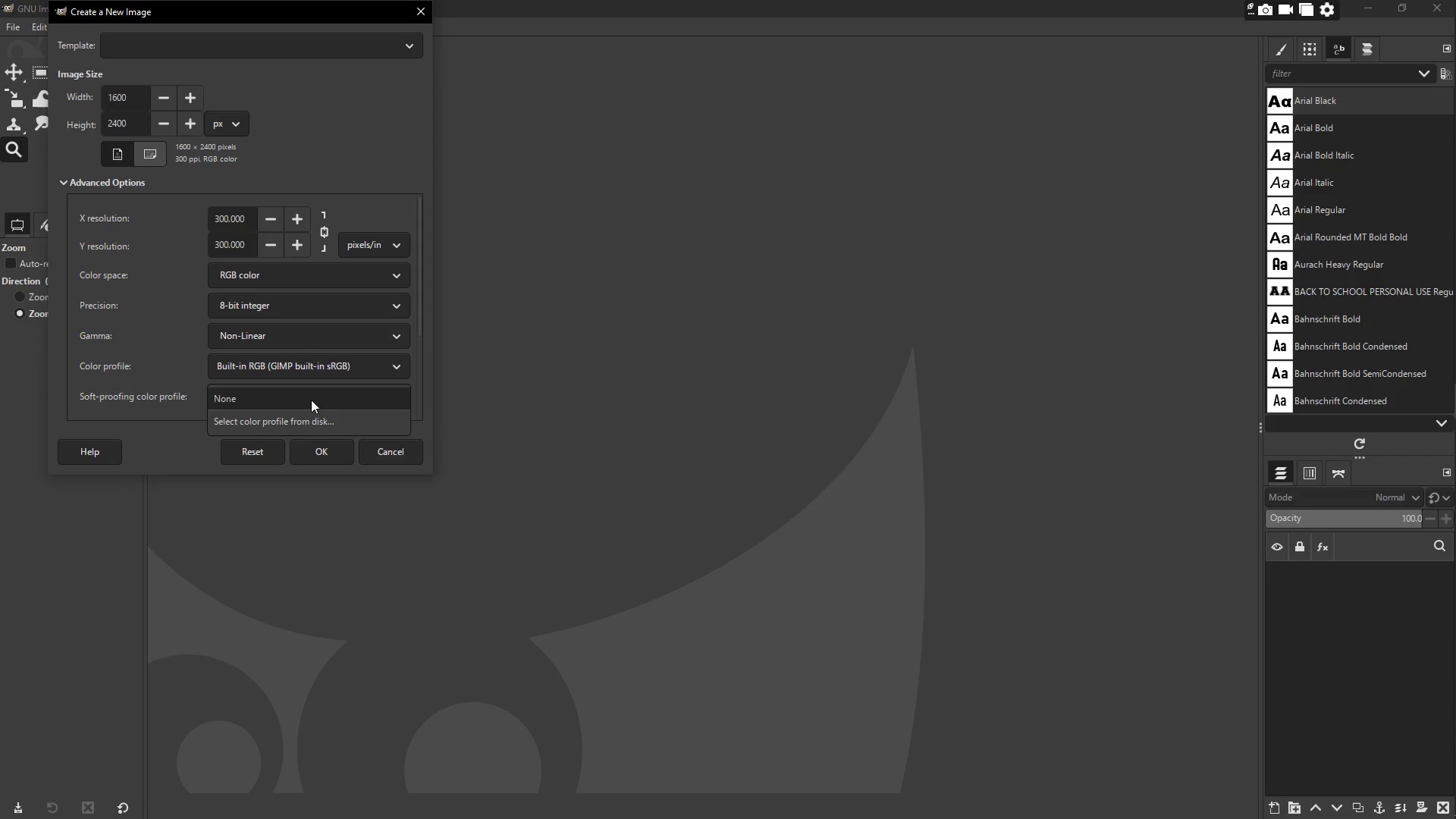 
scroll: coordinate [795, 531], scroll_direction: up, amount: 1.0
 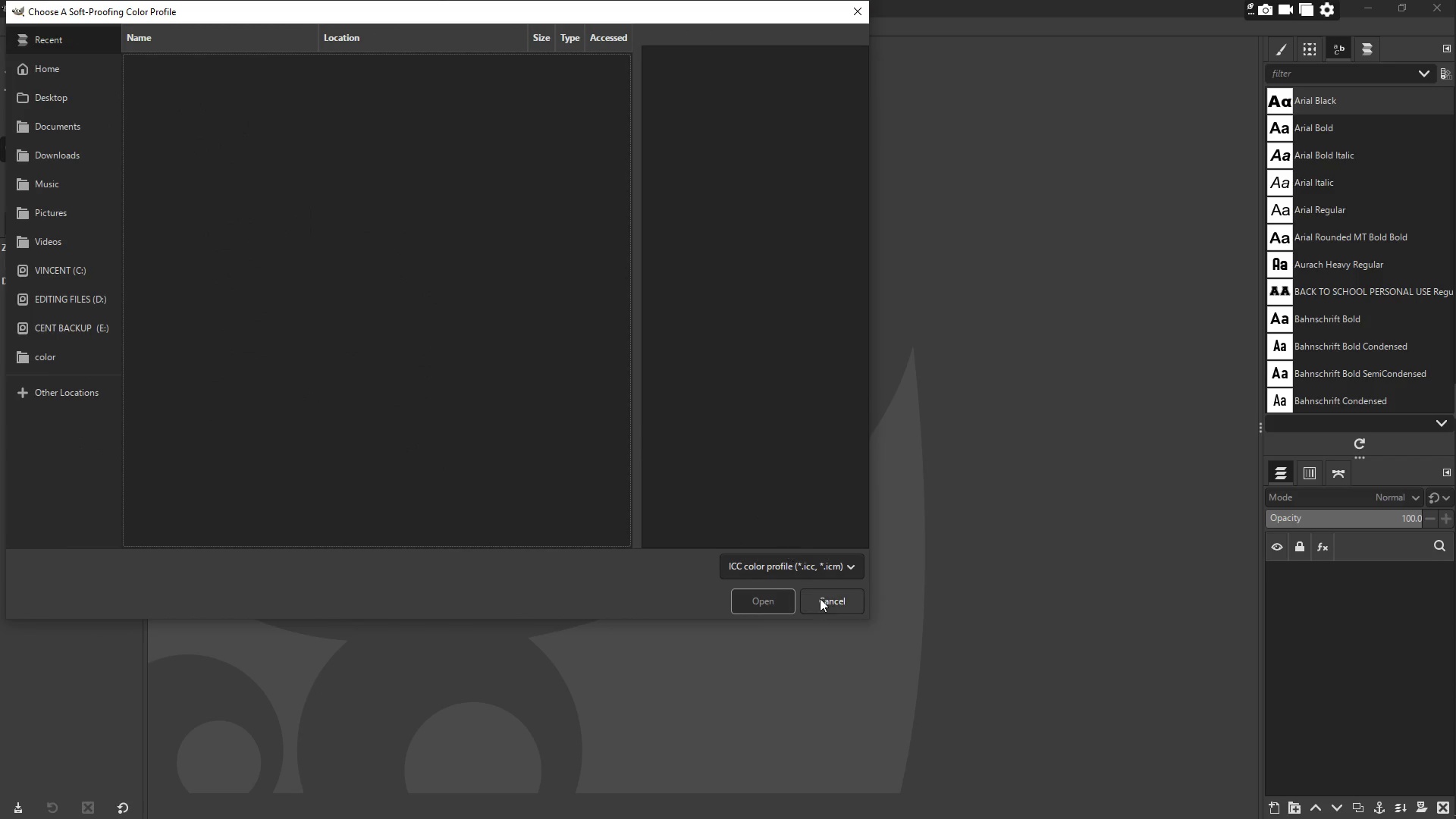 
double_click([311, 400])
 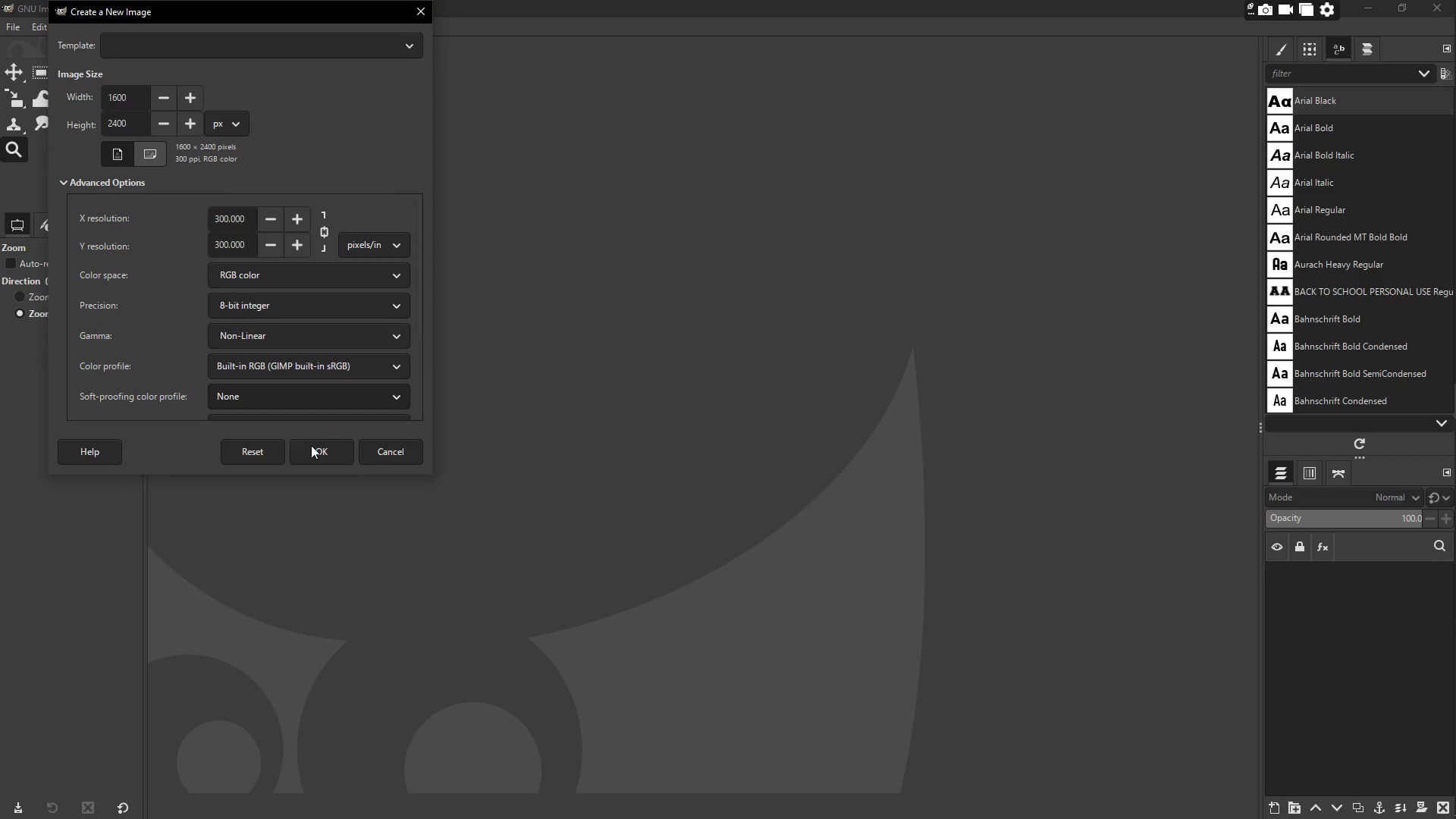 
left_click([312, 453])
 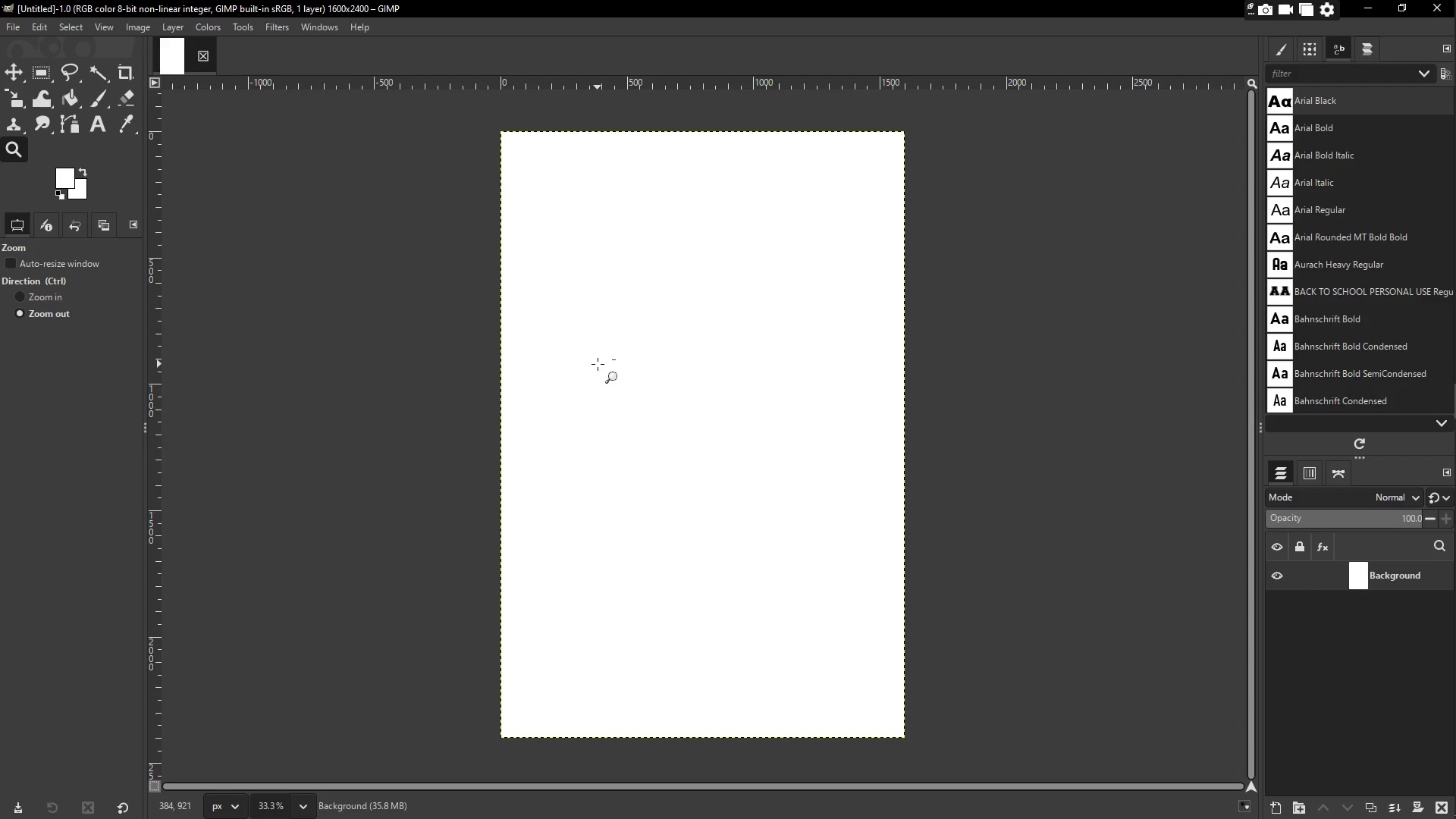 
wait(12.75)
 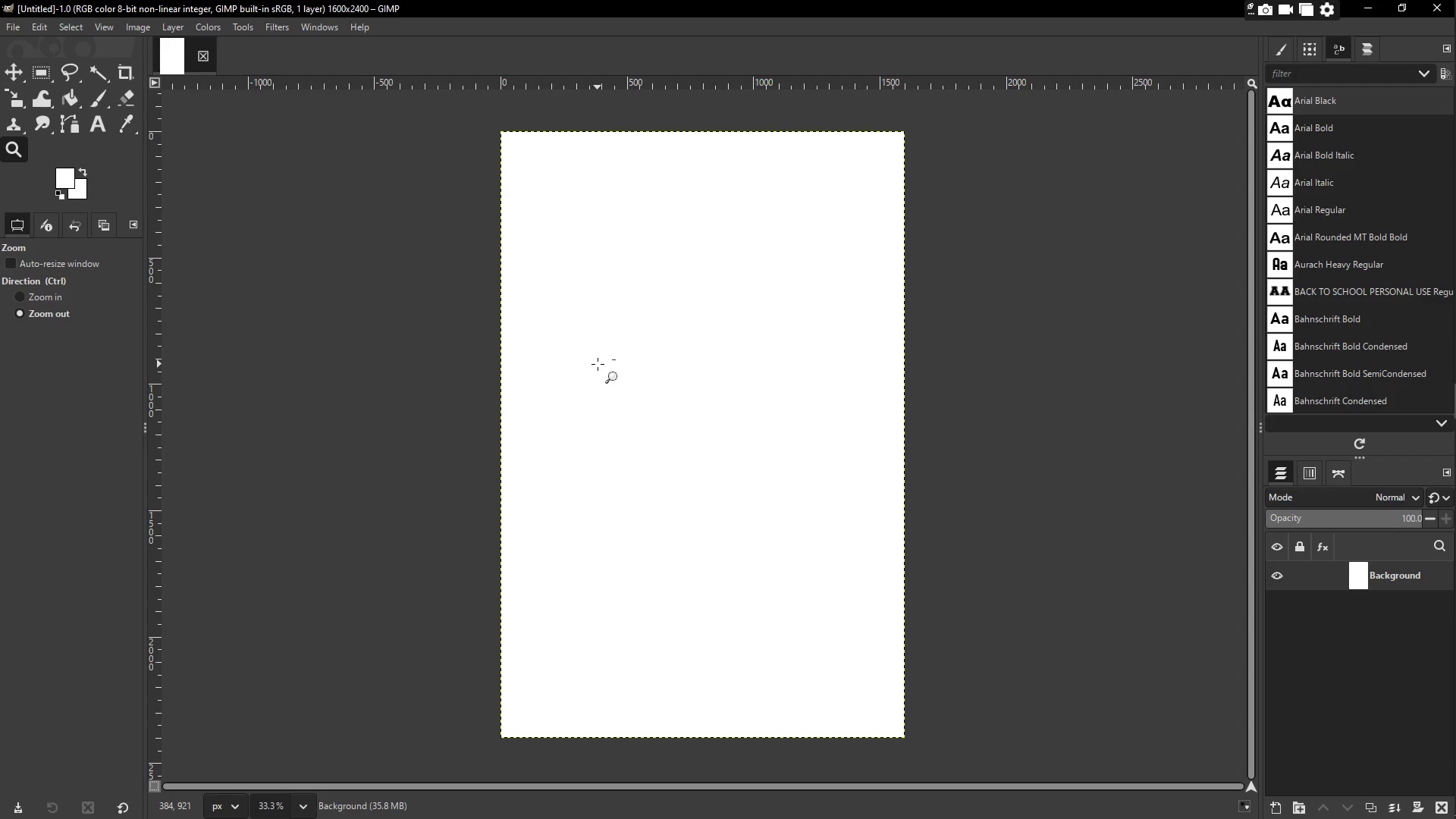 
left_click([14, 20])
 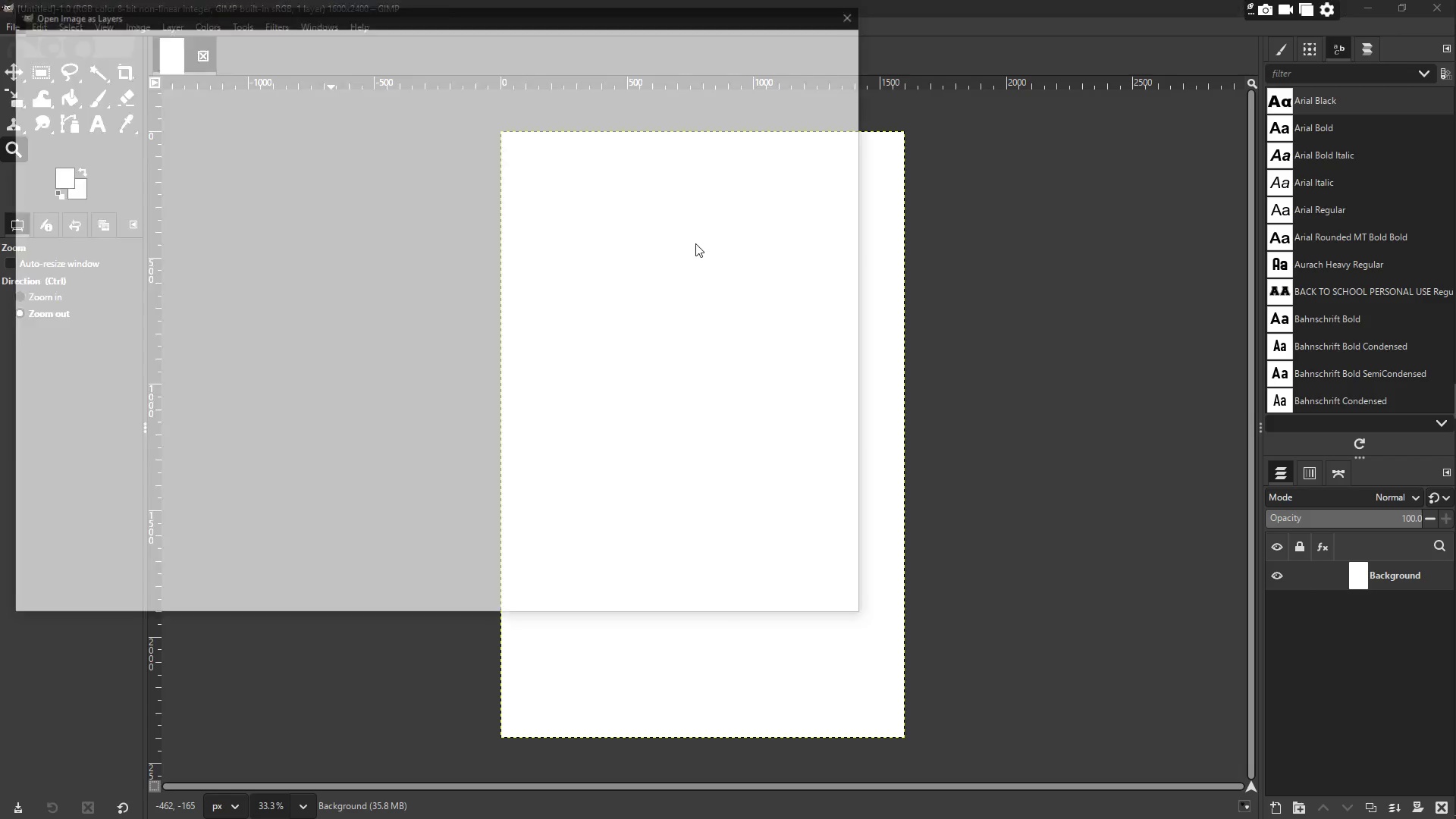 
scroll: coordinate [234, 127], scroll_direction: up, amount: 5.0
 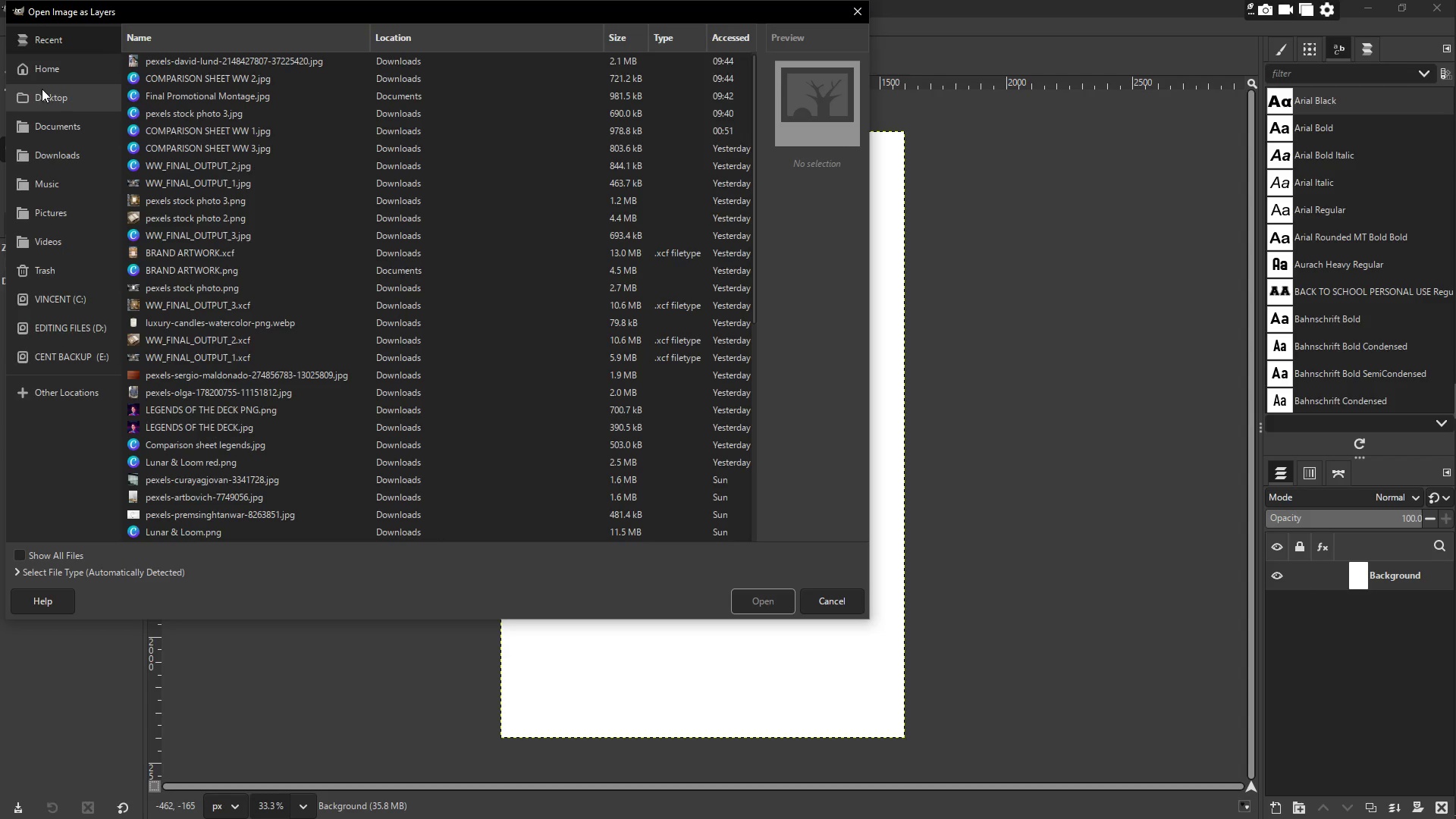 
left_click([68, 154])
 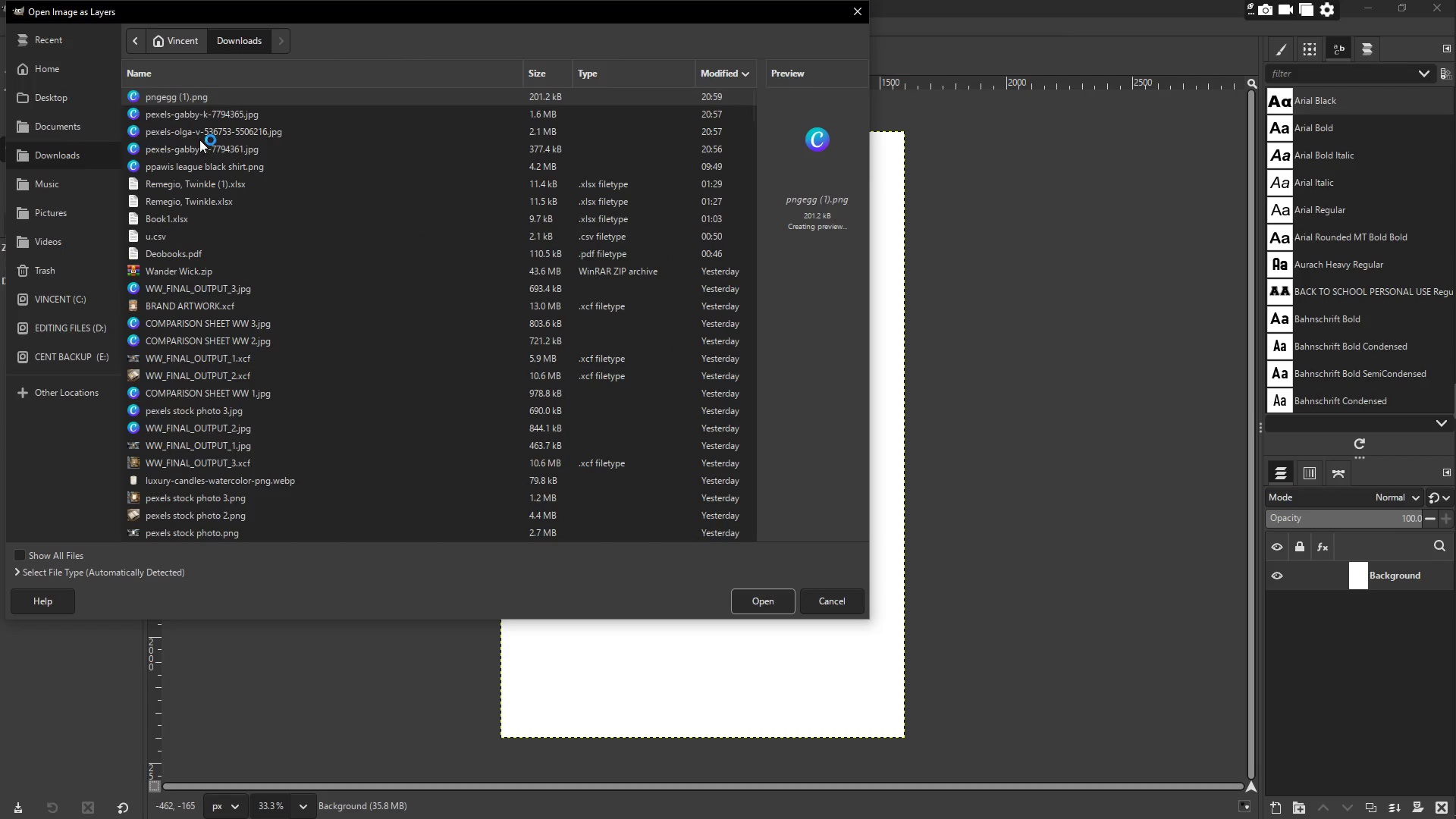 
left_click([200, 124])
 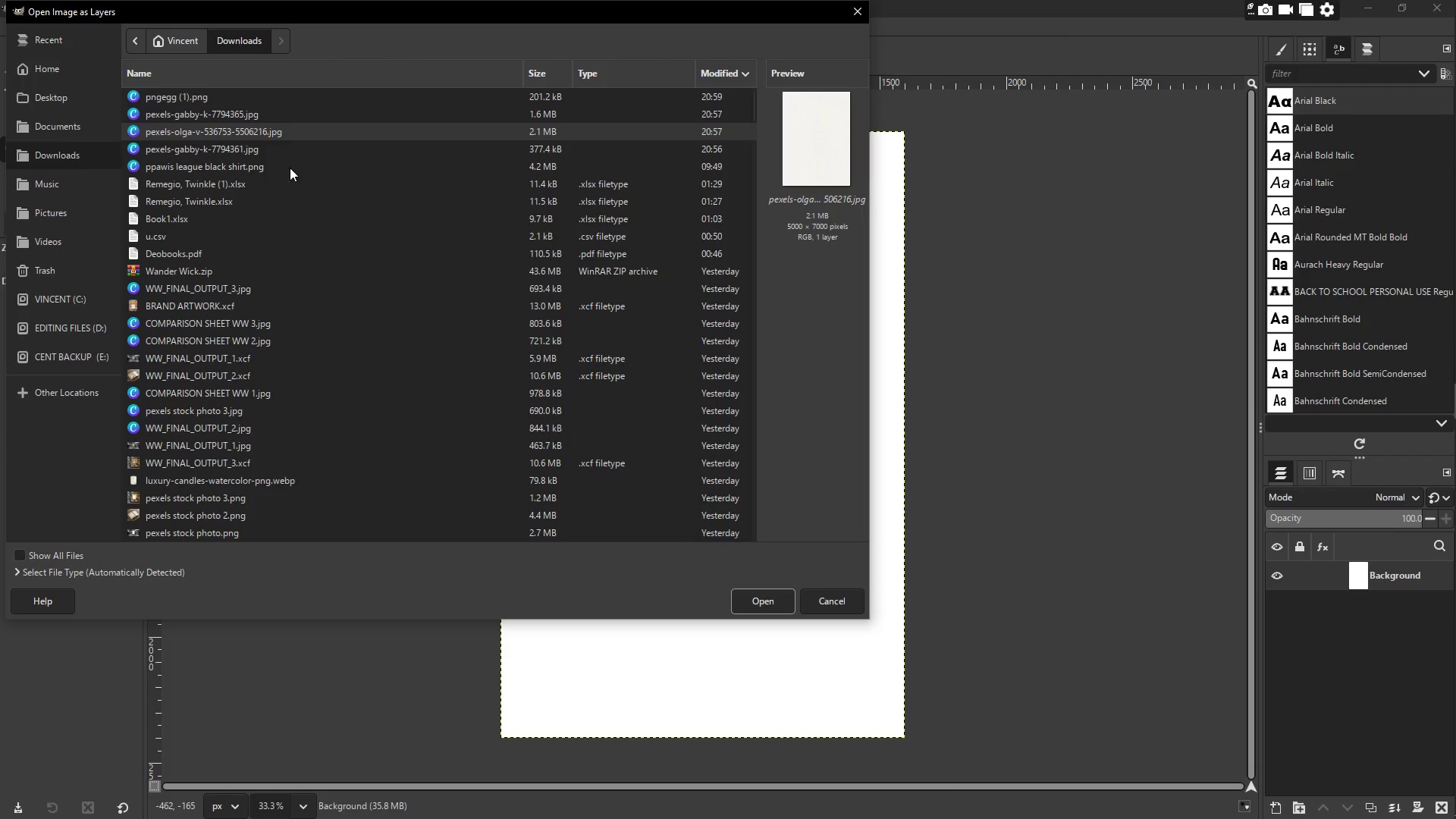 
left_click([784, 595])
 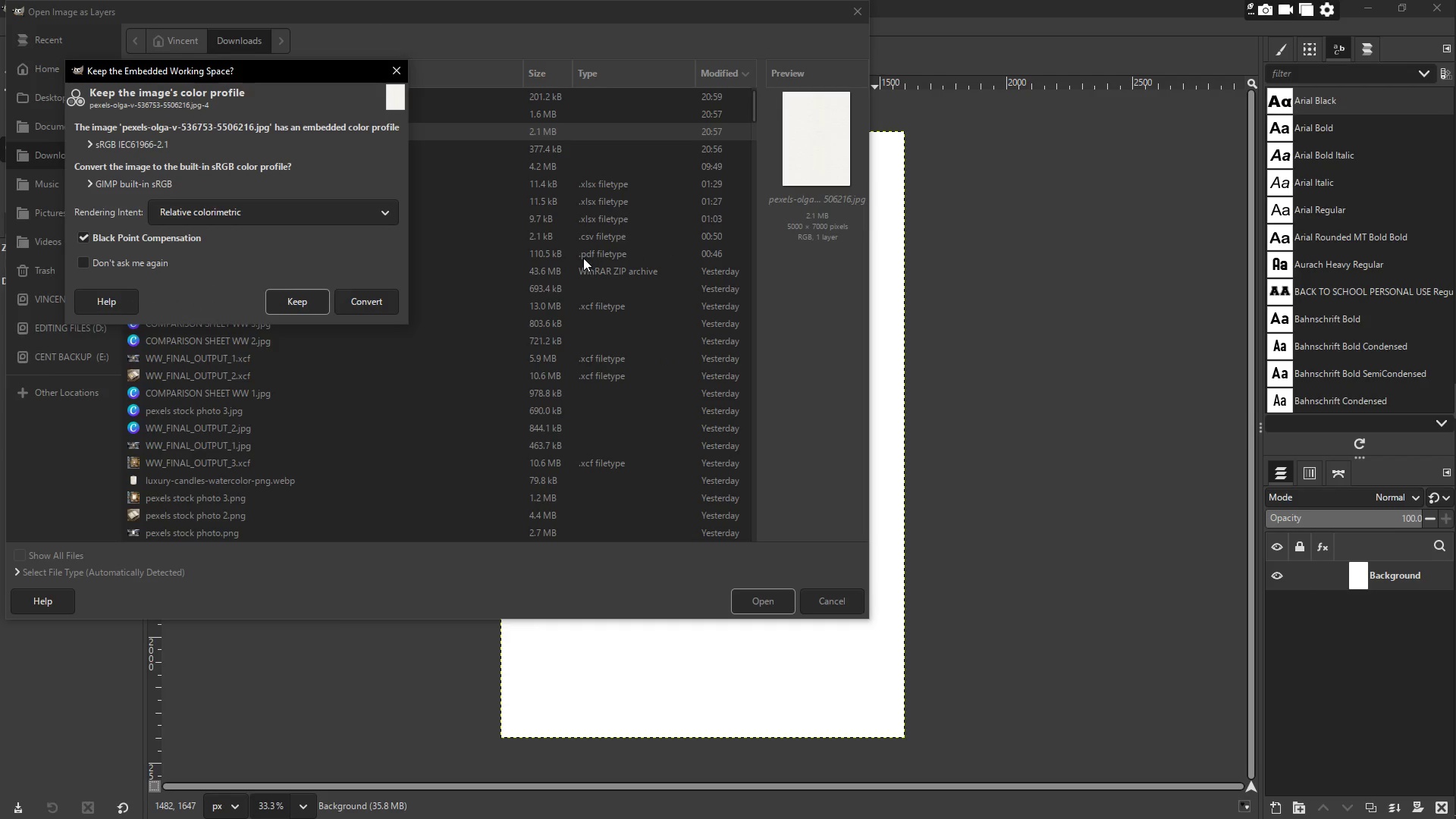 
left_click([288, 297])
 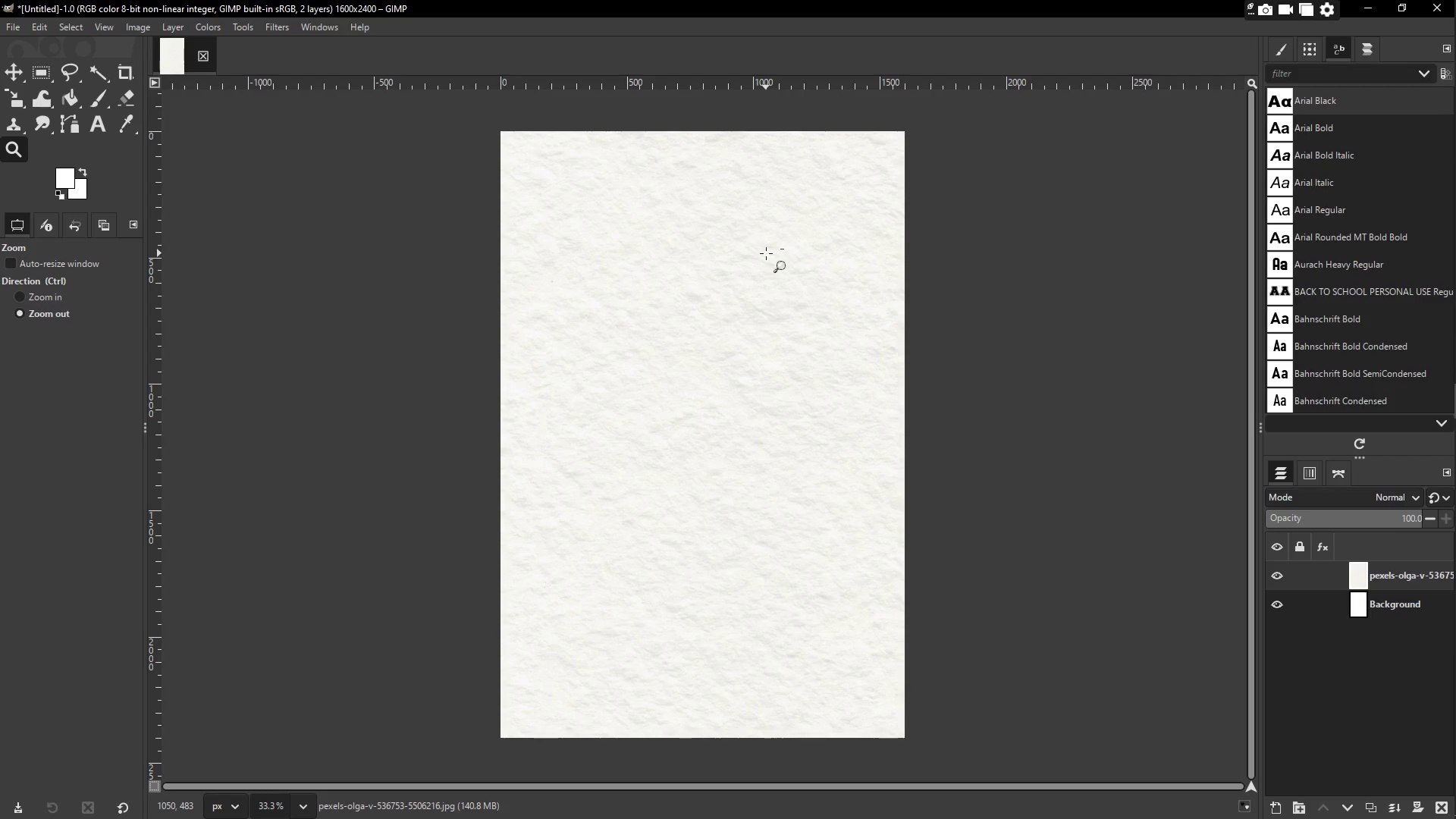 
wait(6.34)
 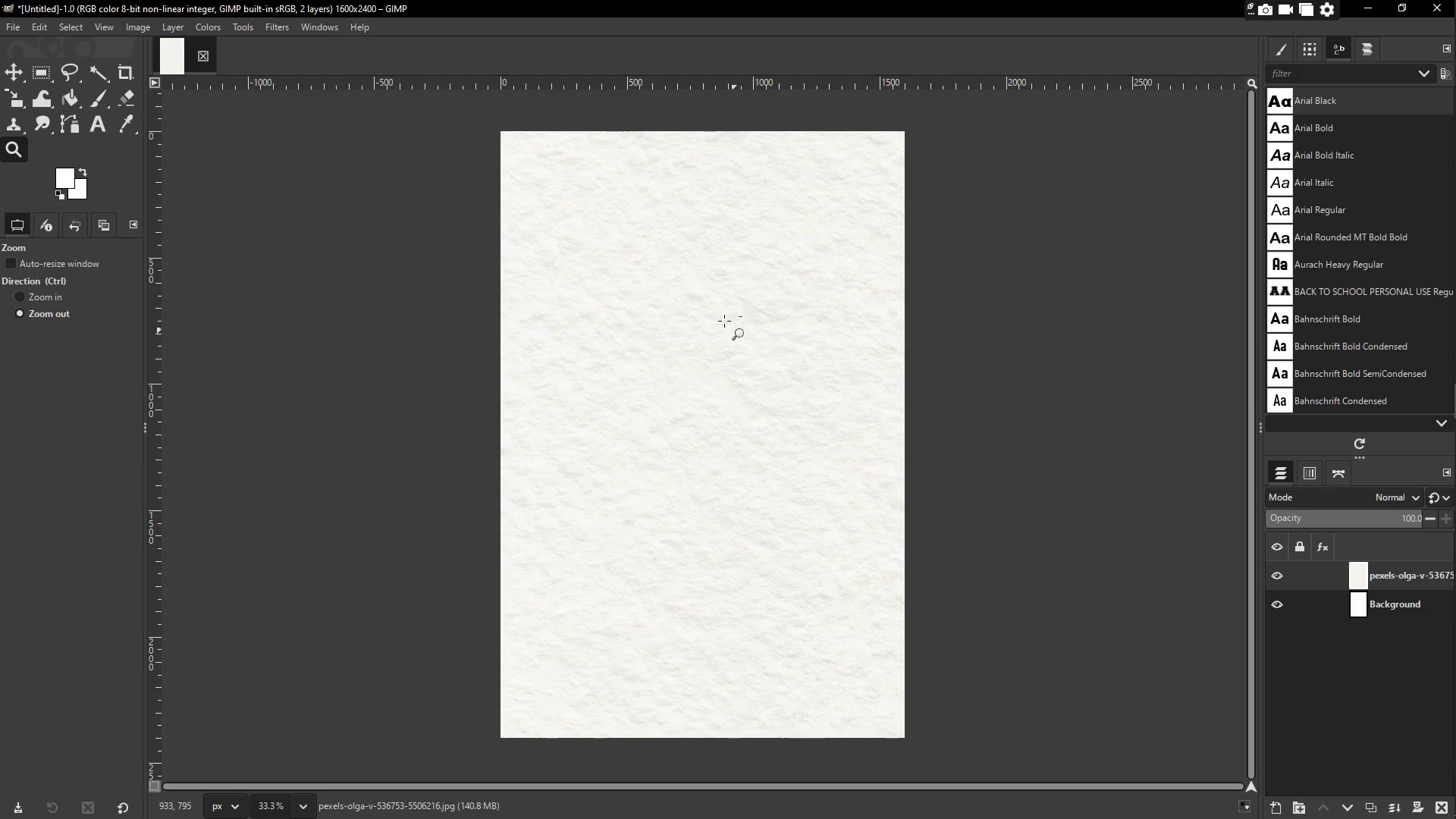 
key(Shift+ShiftLeft)
 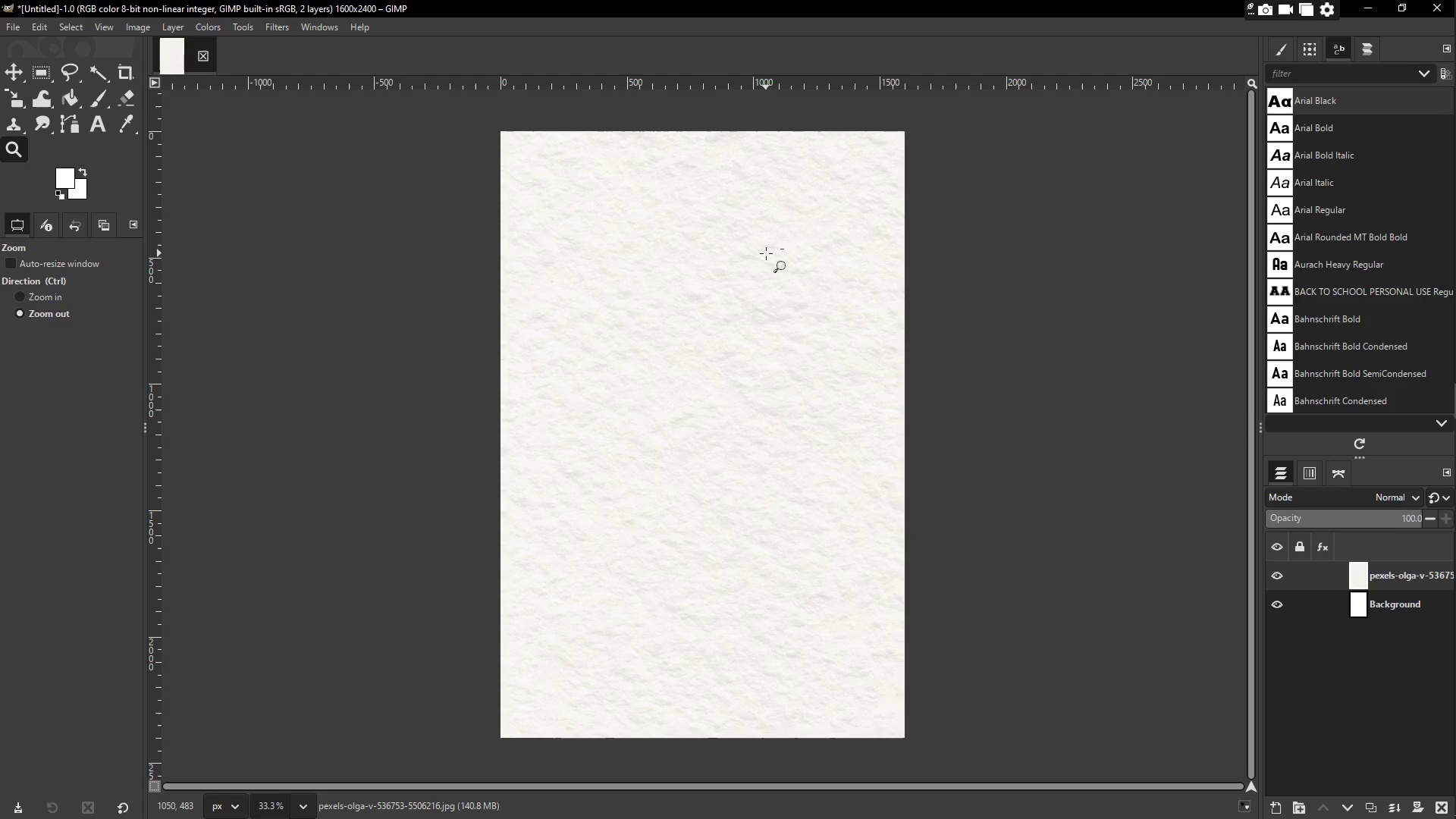 
key(Shift+S)
 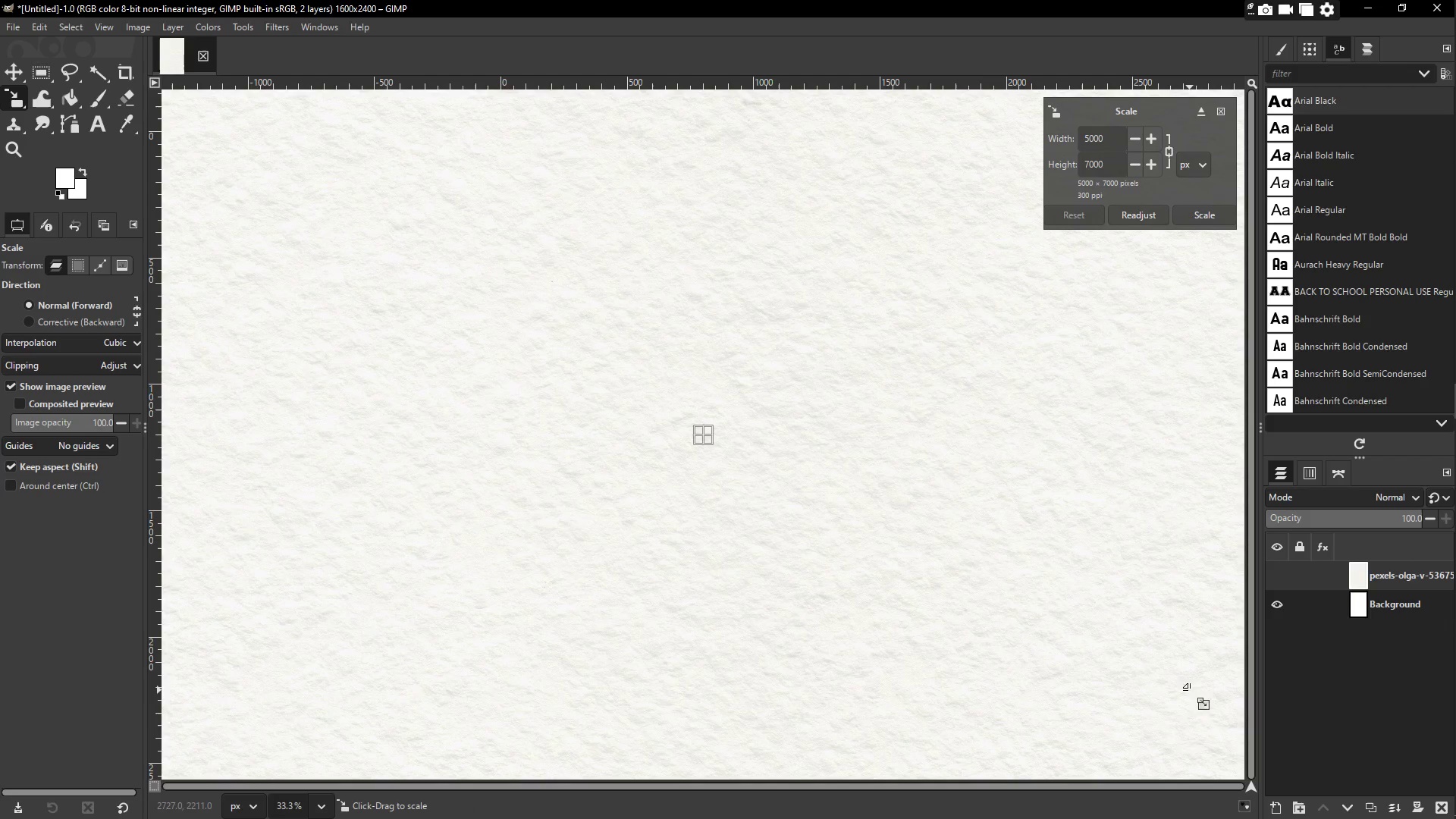 
wait(6.59)
 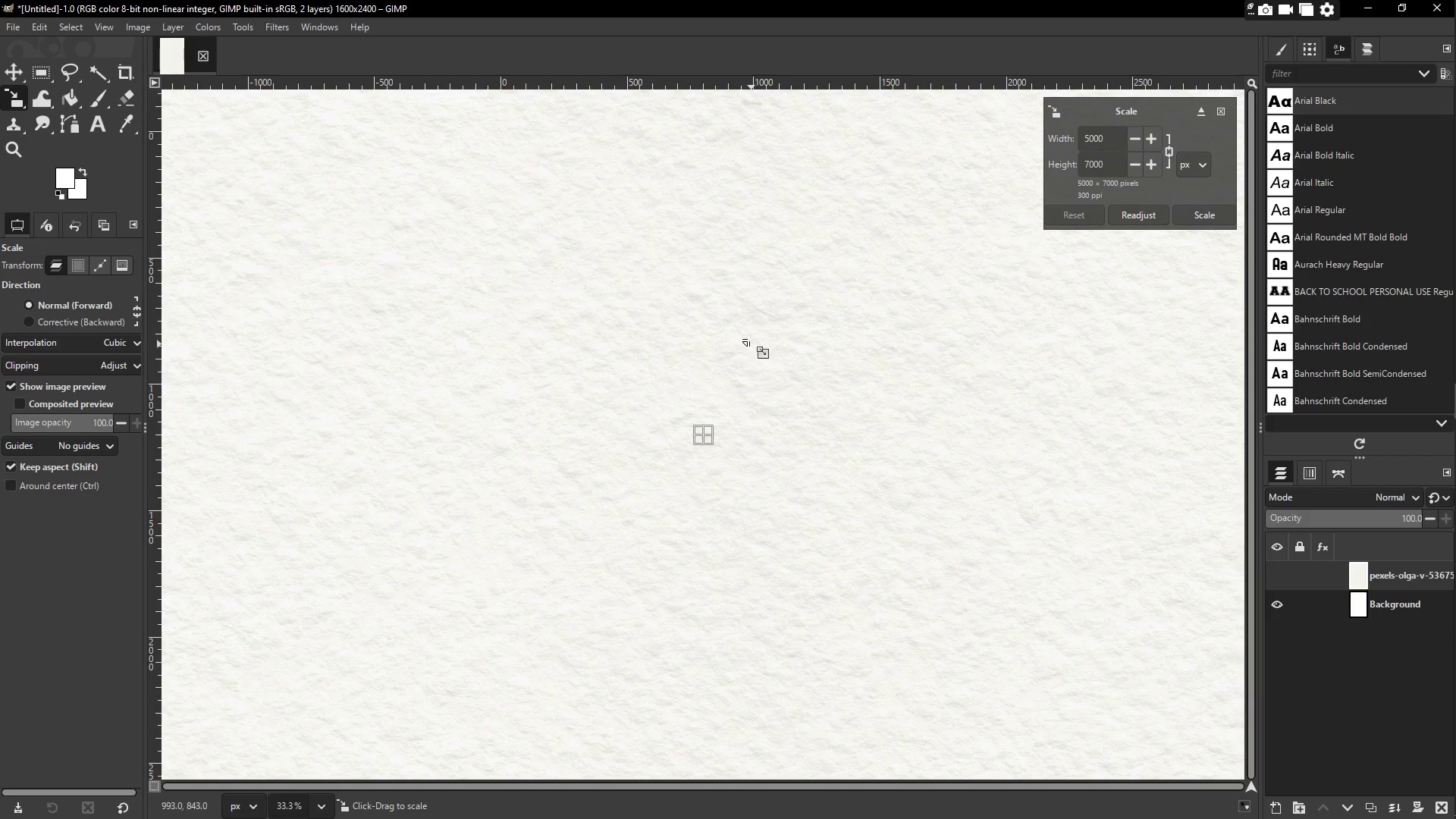 
left_click_drag(start_coordinate=[1193, 751], to_coordinate=[811, 394])
 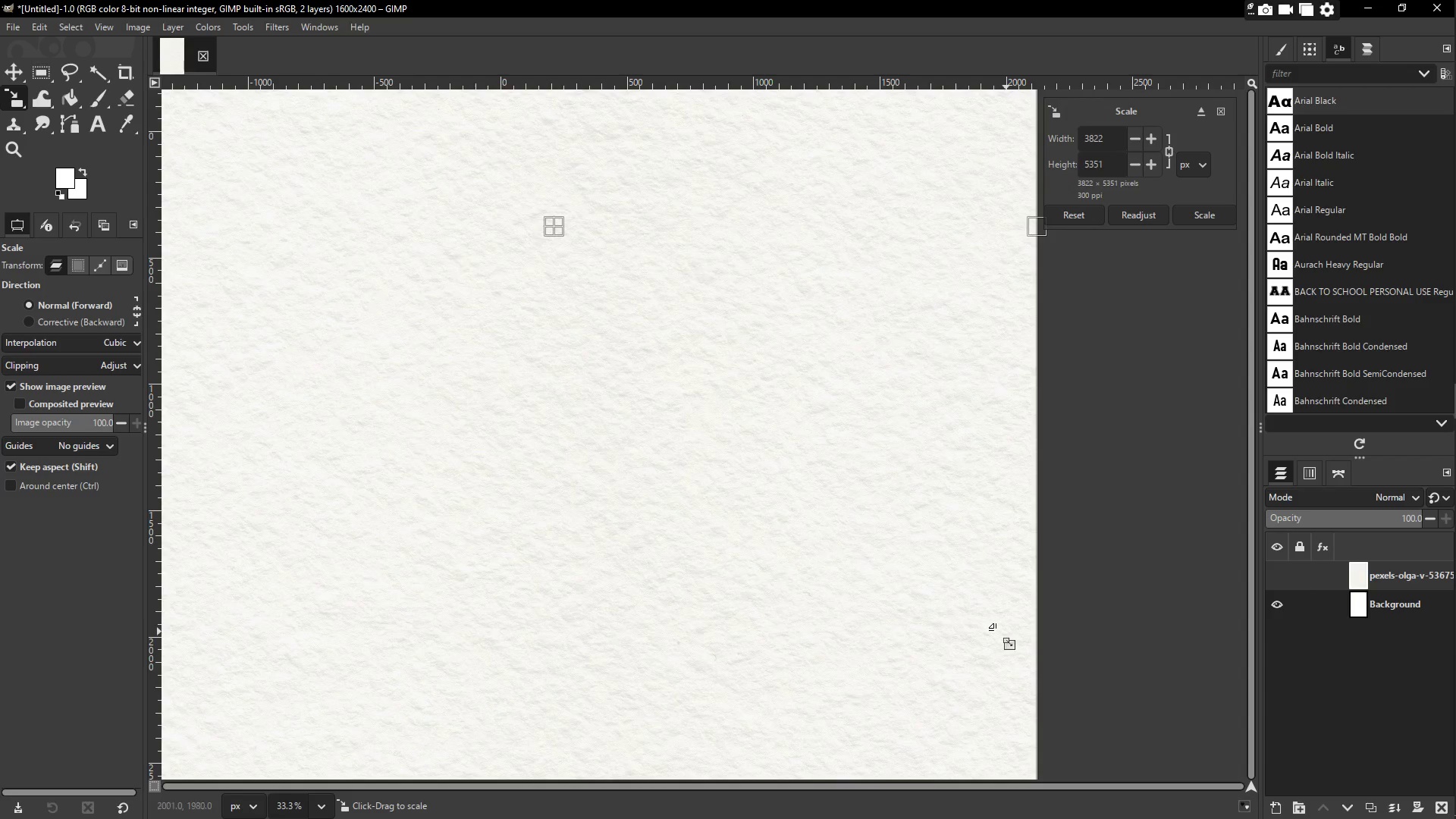 
left_click_drag(start_coordinate=[992, 630], to_coordinate=[697, 304])
 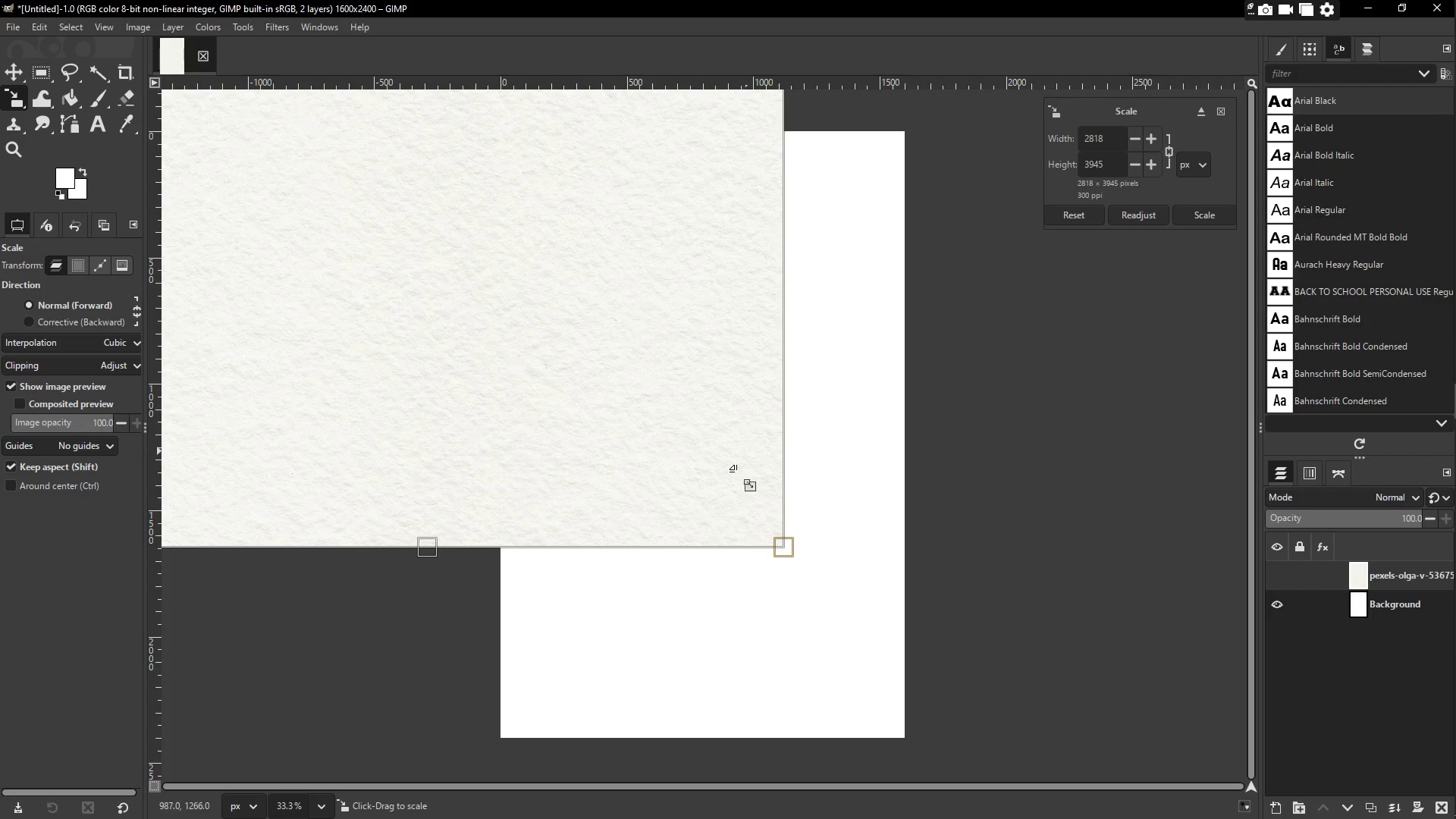 
left_click_drag(start_coordinate=[703, 504], to_coordinate=[659, 422])
 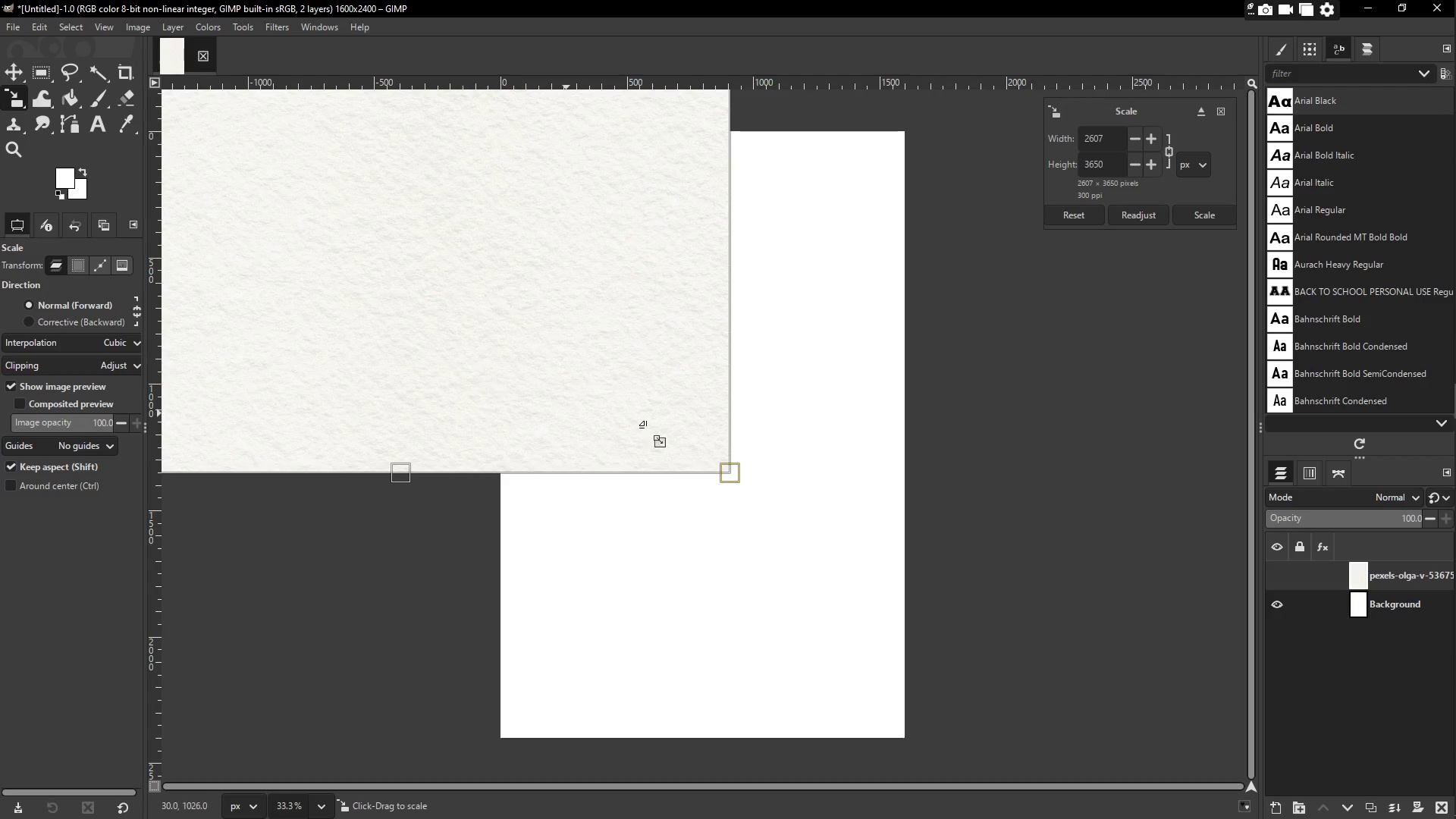 
left_click_drag(start_coordinate=[665, 427], to_coordinate=[416, 196])
 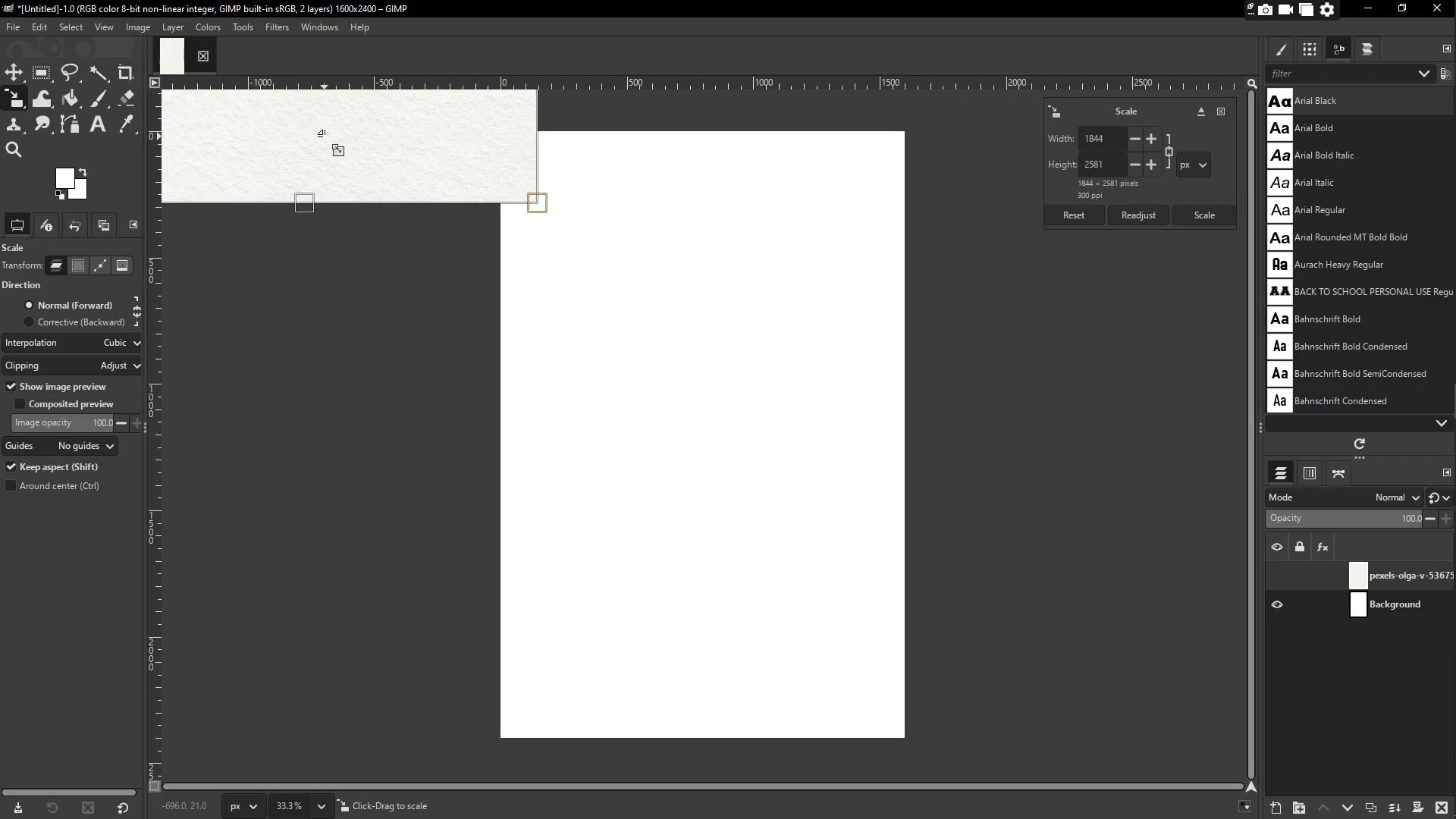 
key(M)
 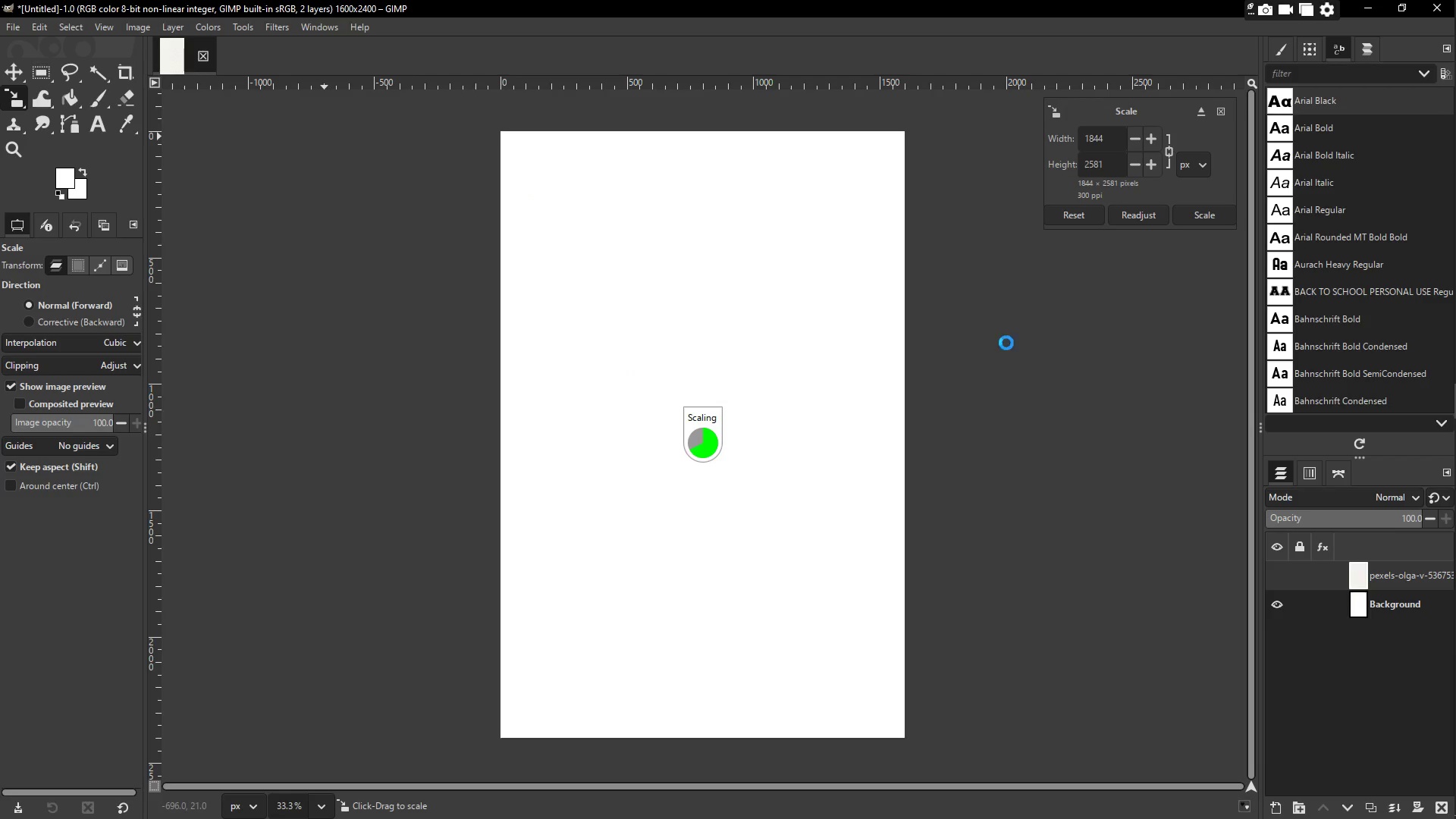 
mouse_move([1426, 370])
 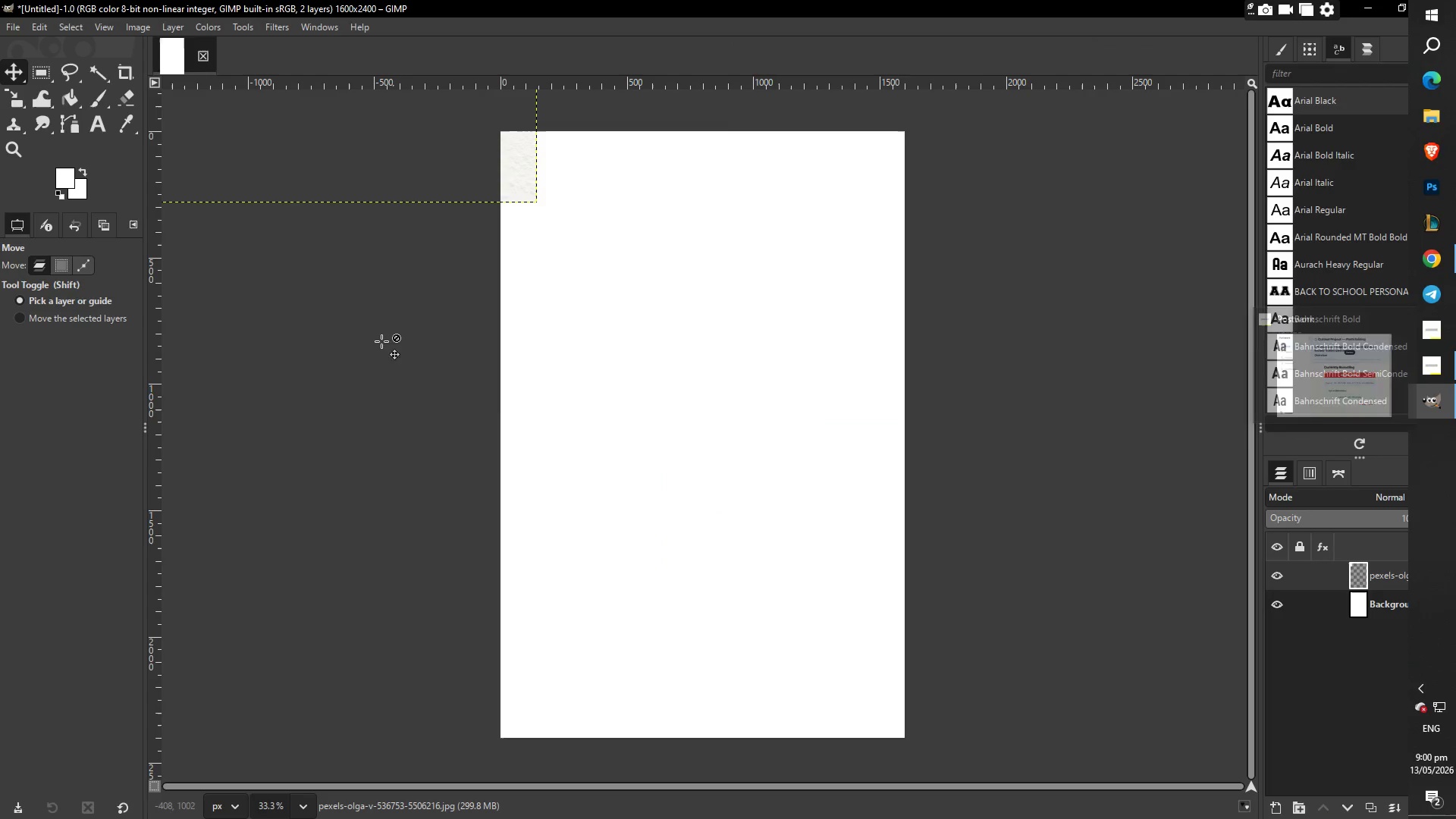 
left_click_drag(start_coordinate=[377, 127], to_coordinate=[746, 661])
 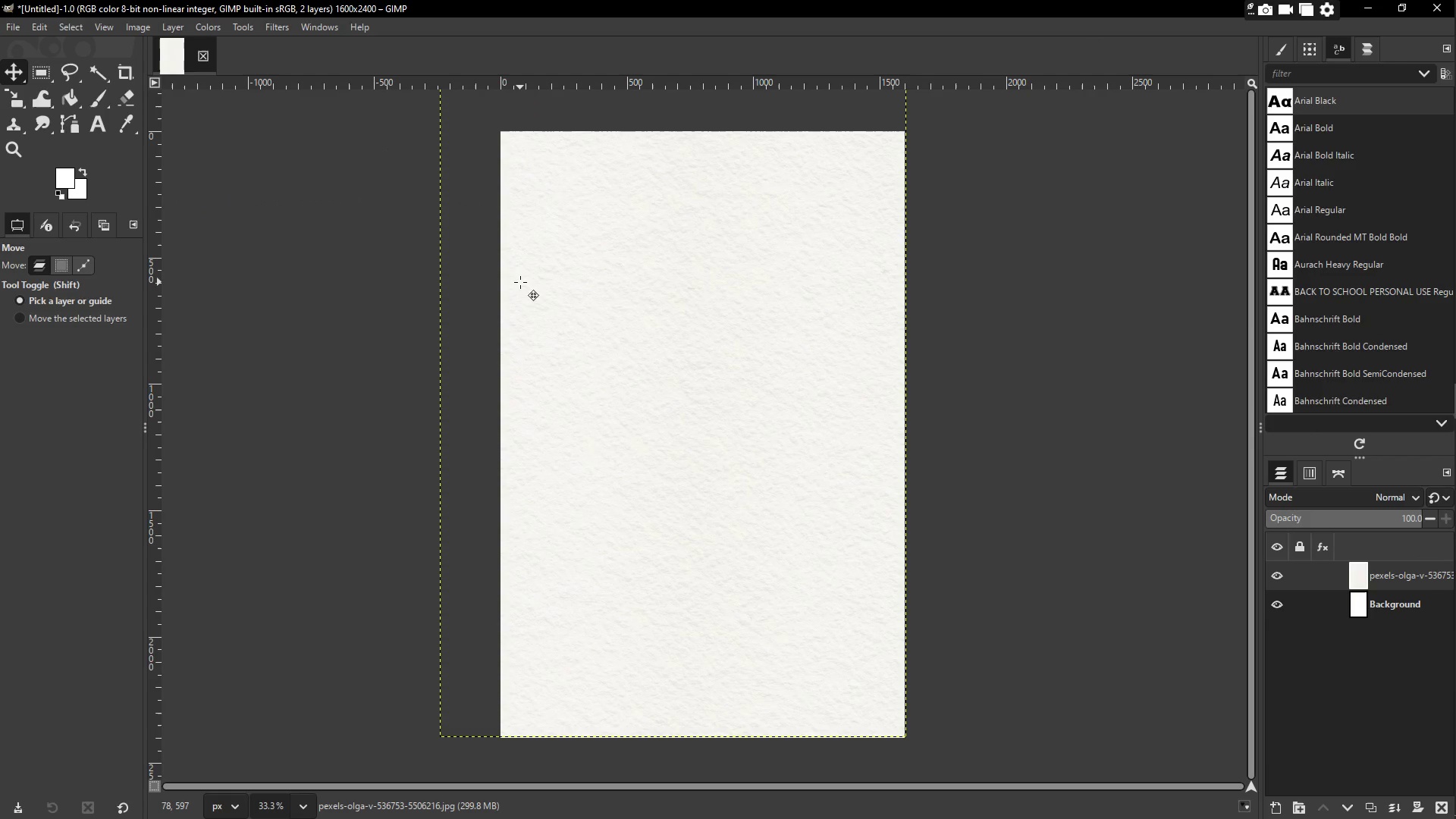 
key(Shift+S)
 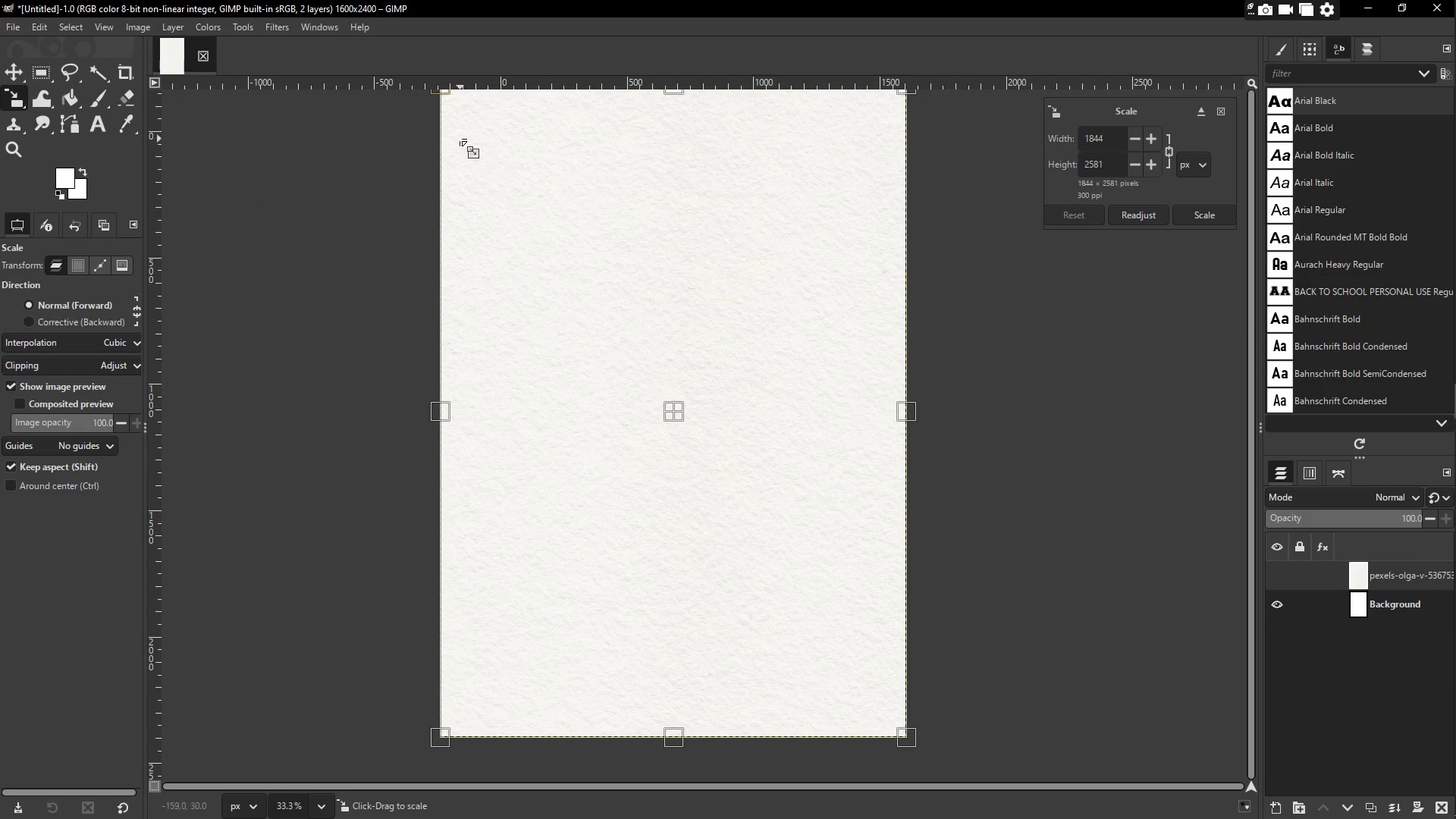 
left_click_drag(start_coordinate=[457, 125], to_coordinate=[512, 169])
 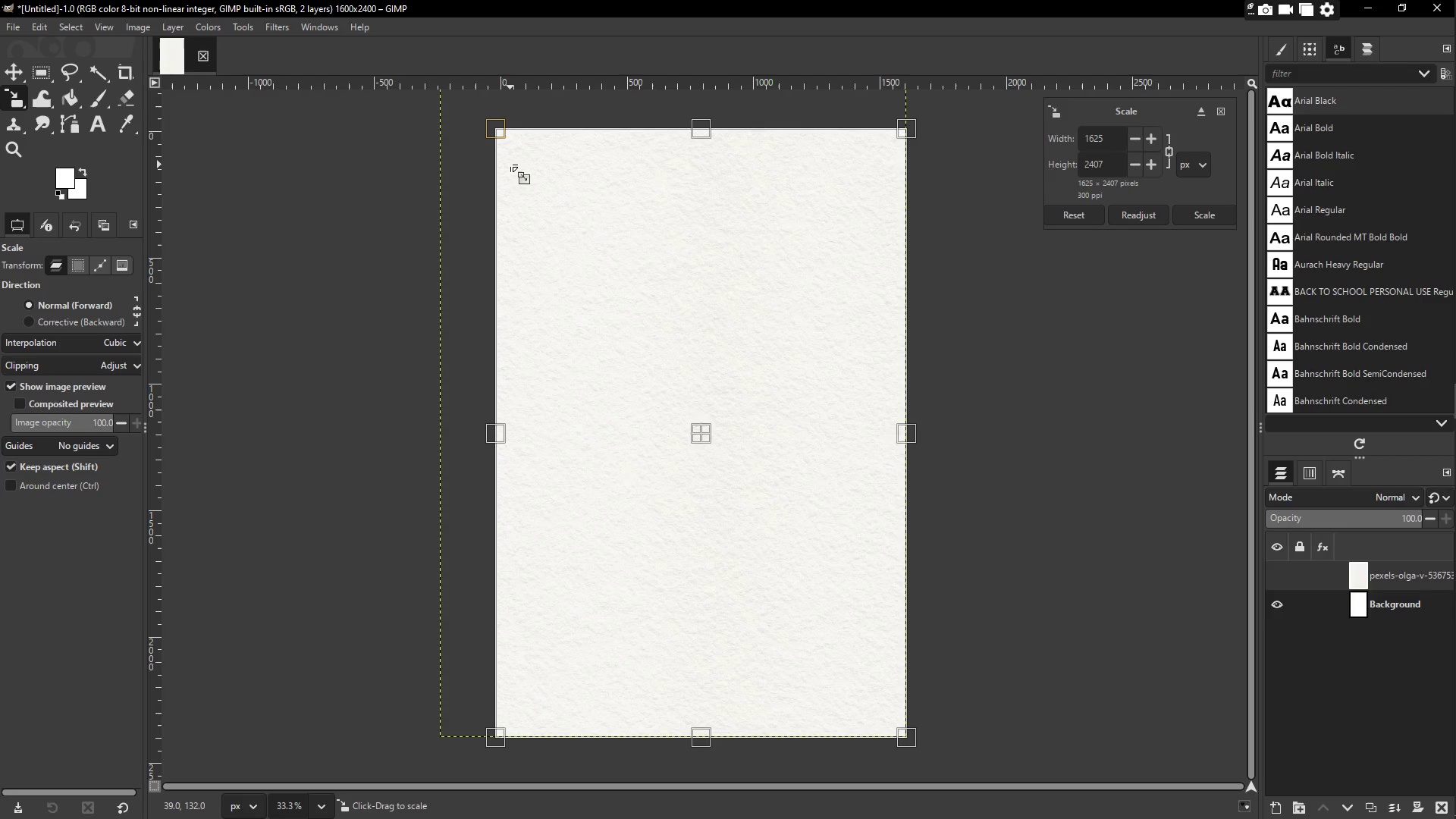 
hold_key(key=ShiftLeft, duration=1.5)
 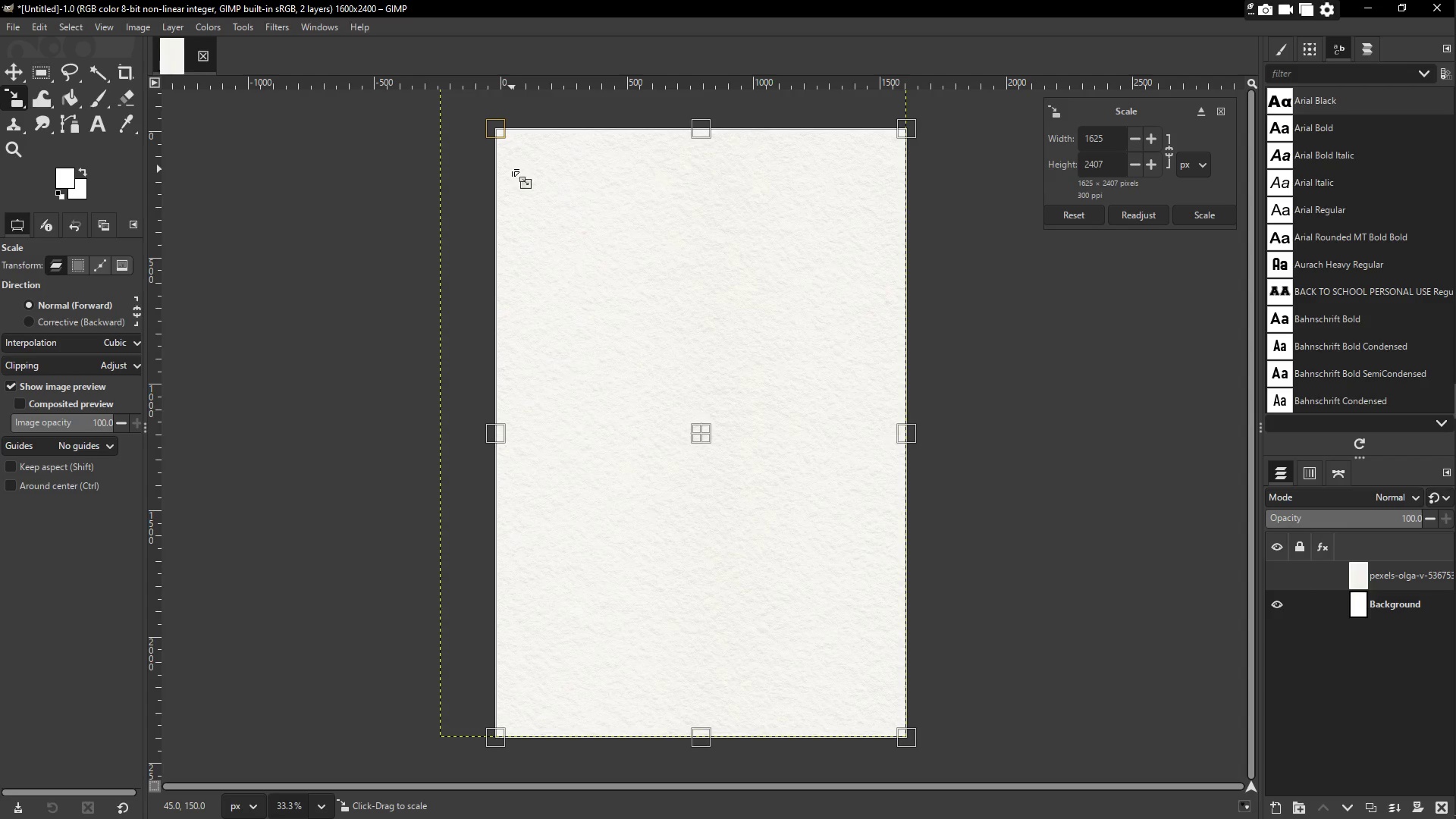 
hold_key(key=ShiftLeft, duration=0.66)
 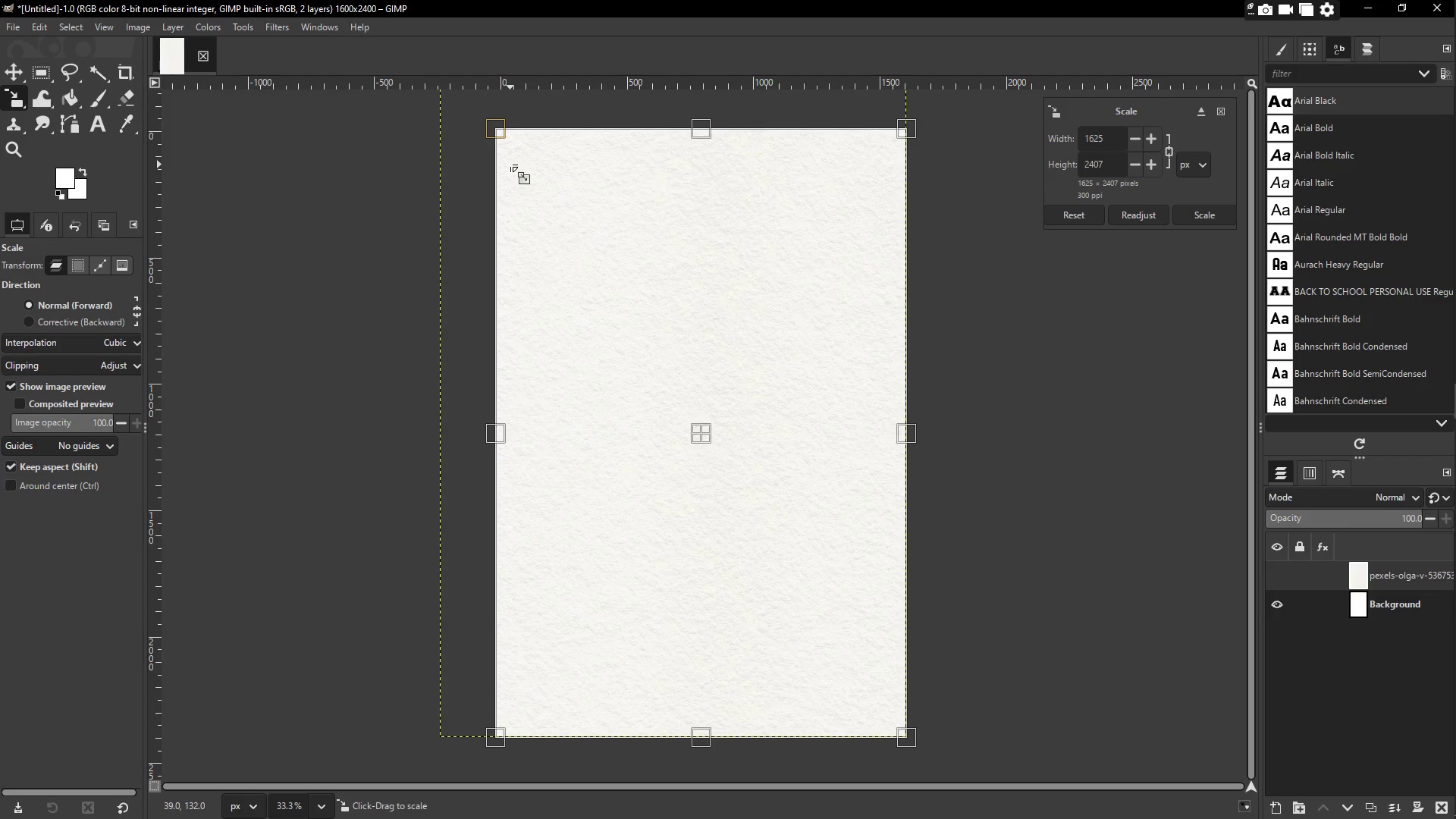 
key(Enter)
 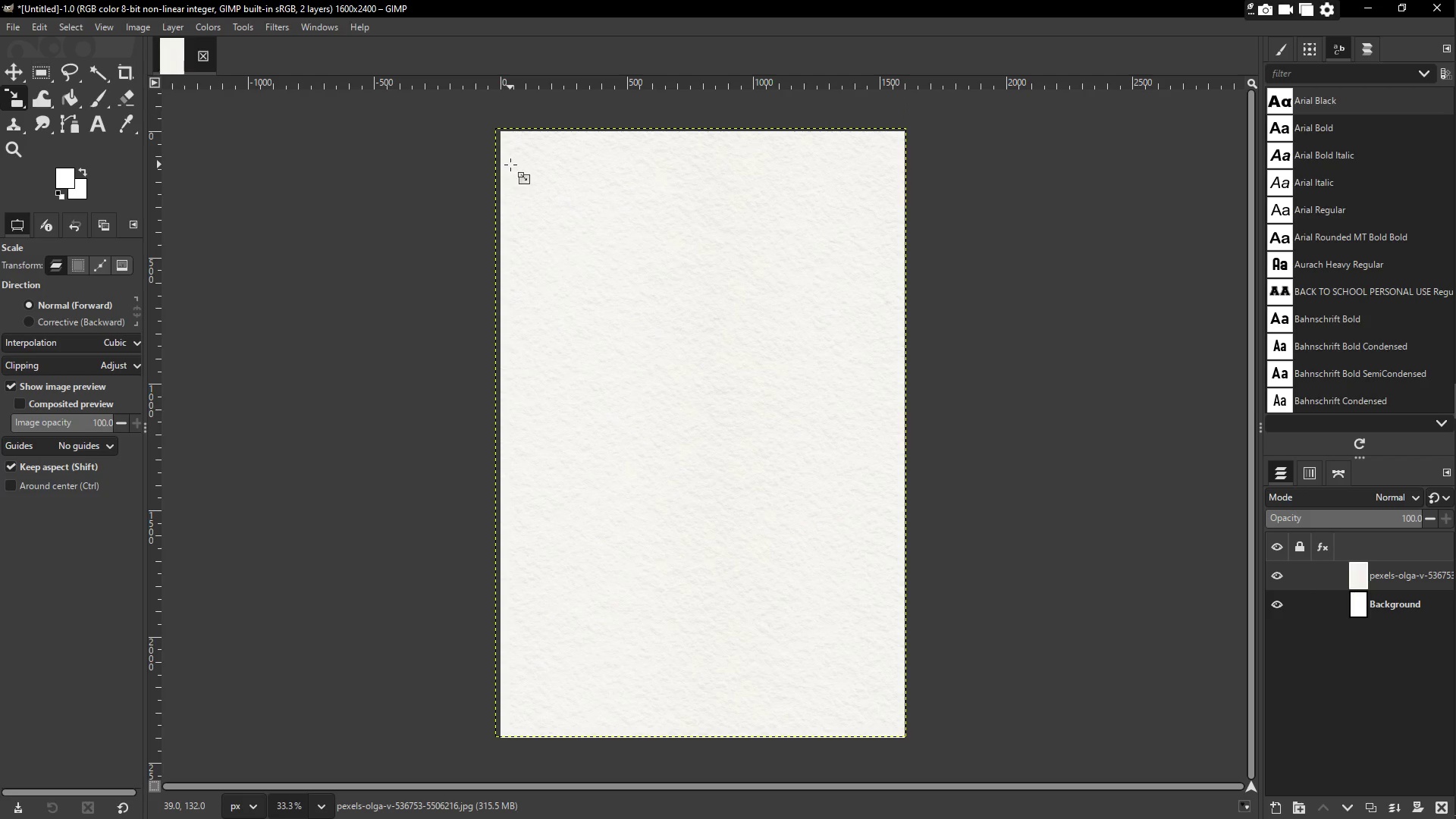 
key(Z)
 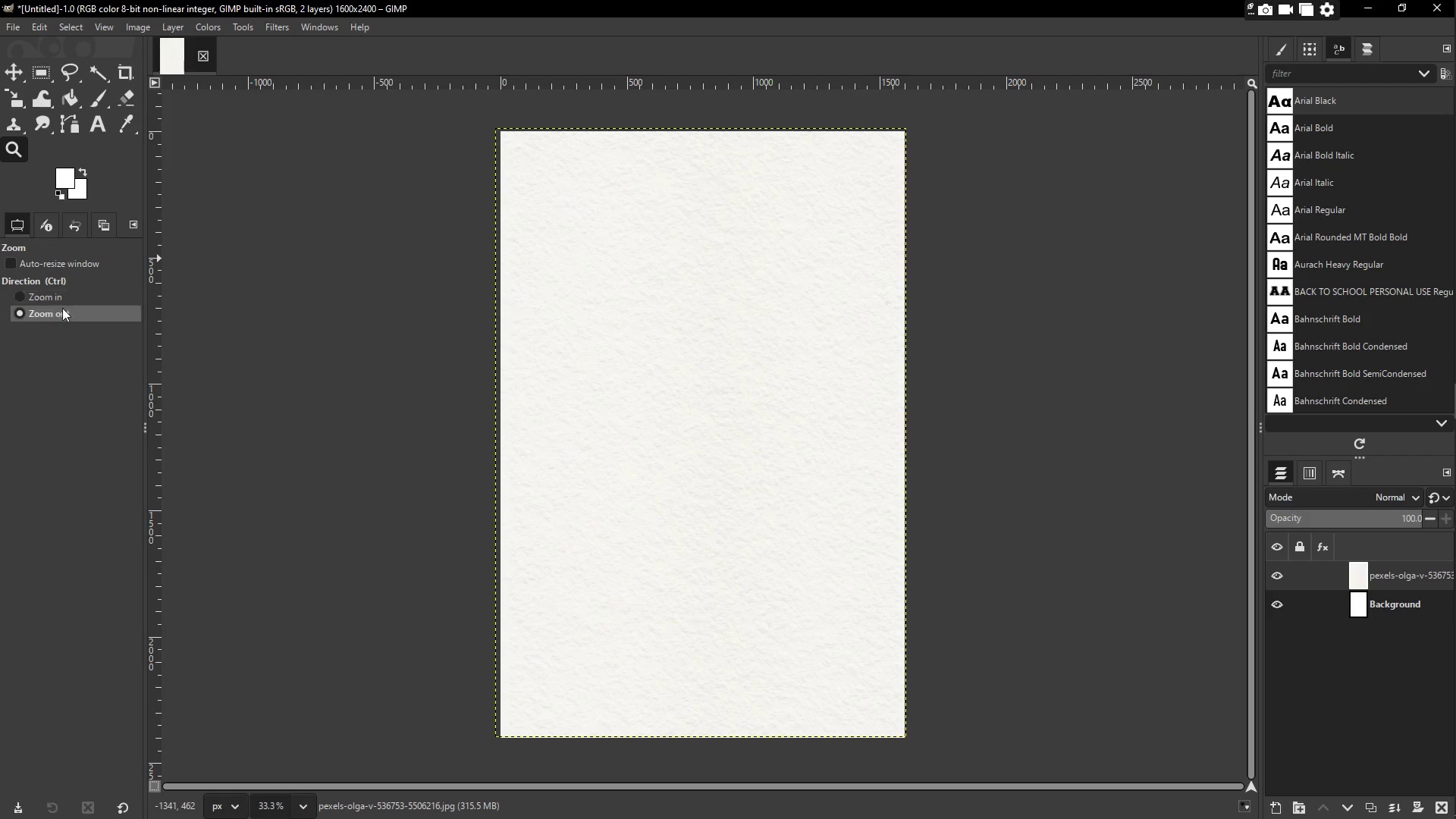 
left_click([43, 290])
 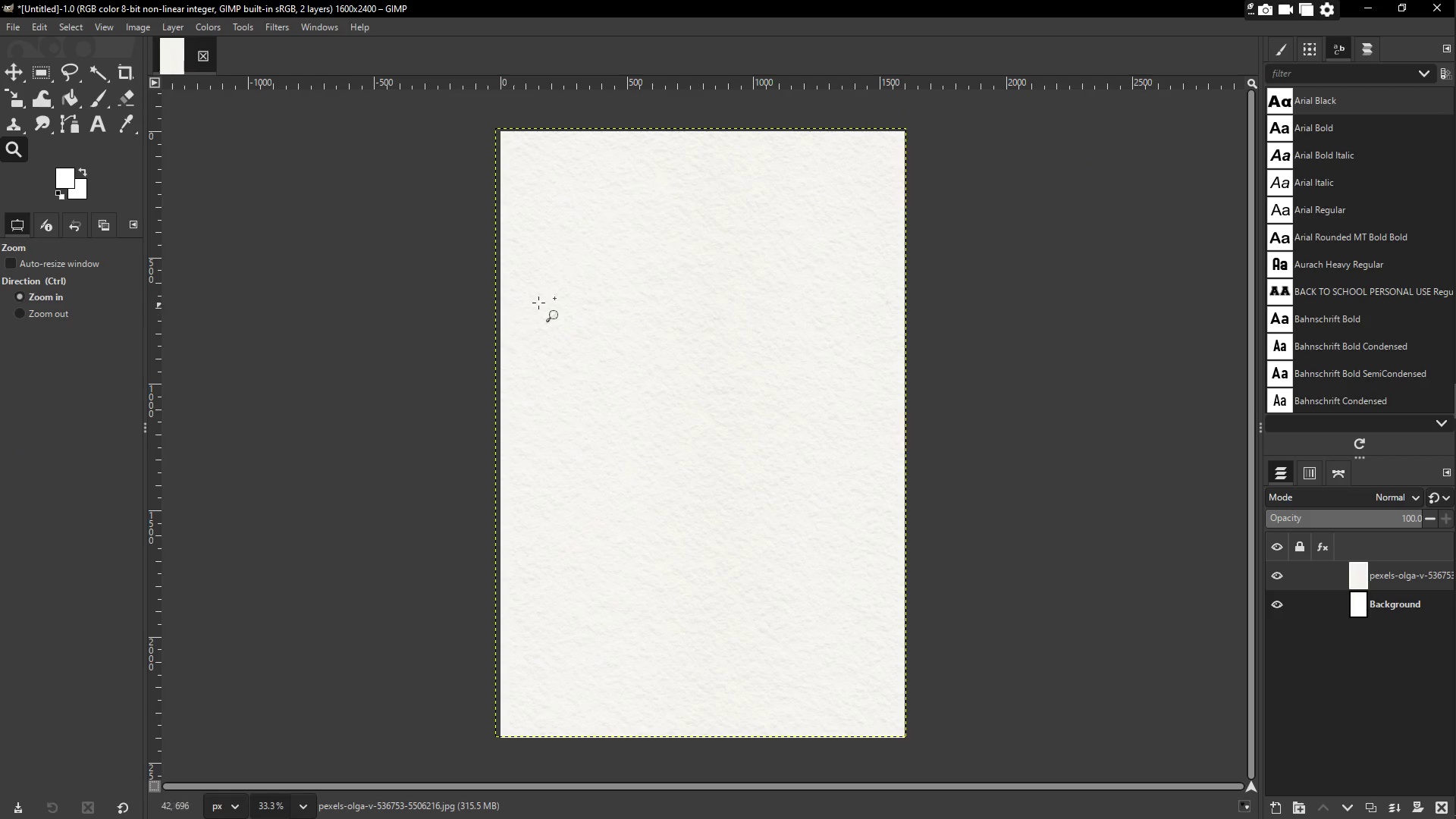 
left_click_drag(start_coordinate=[598, 300], to_coordinate=[603, 301])
 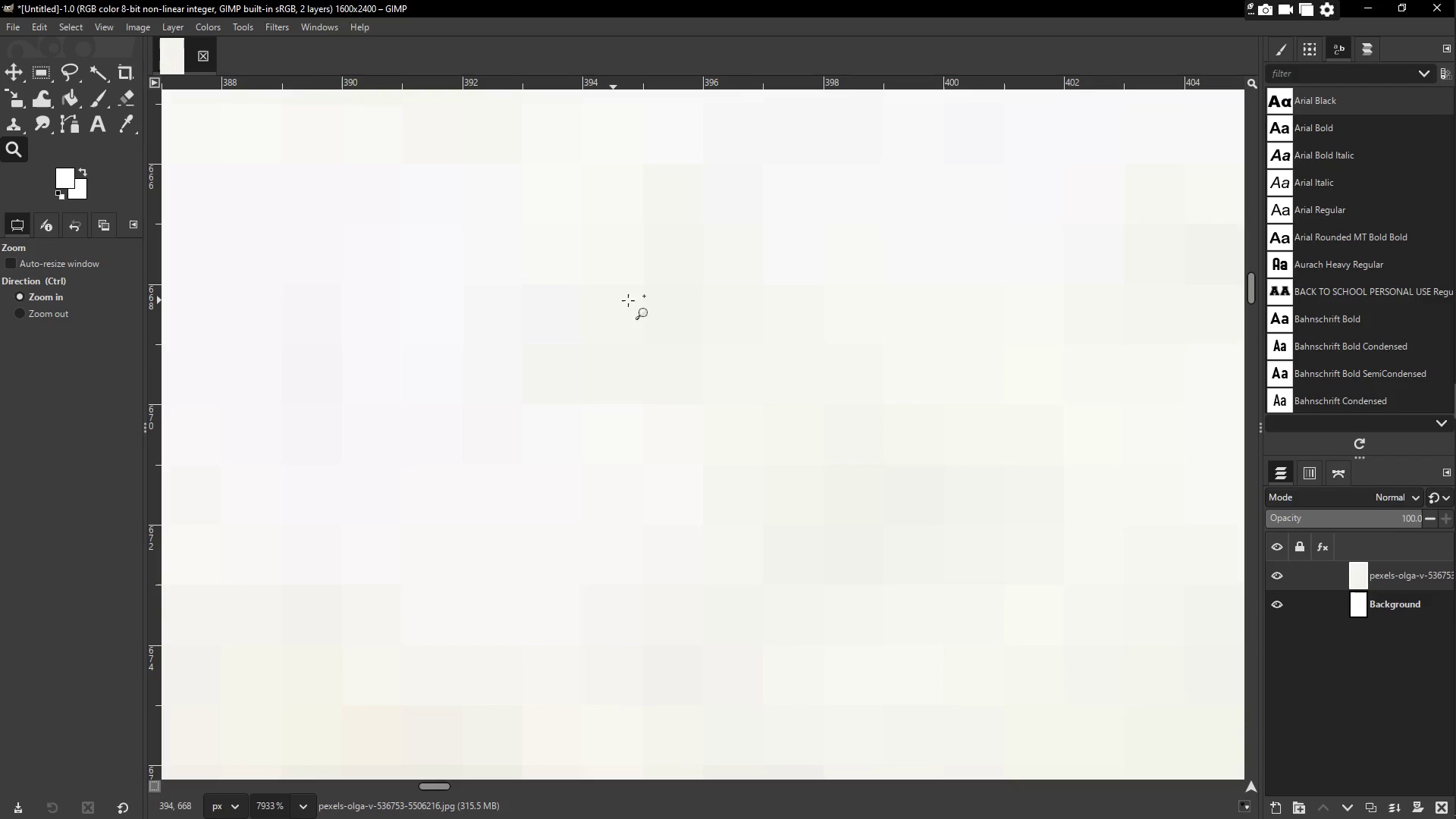 
double_click([639, 300])
 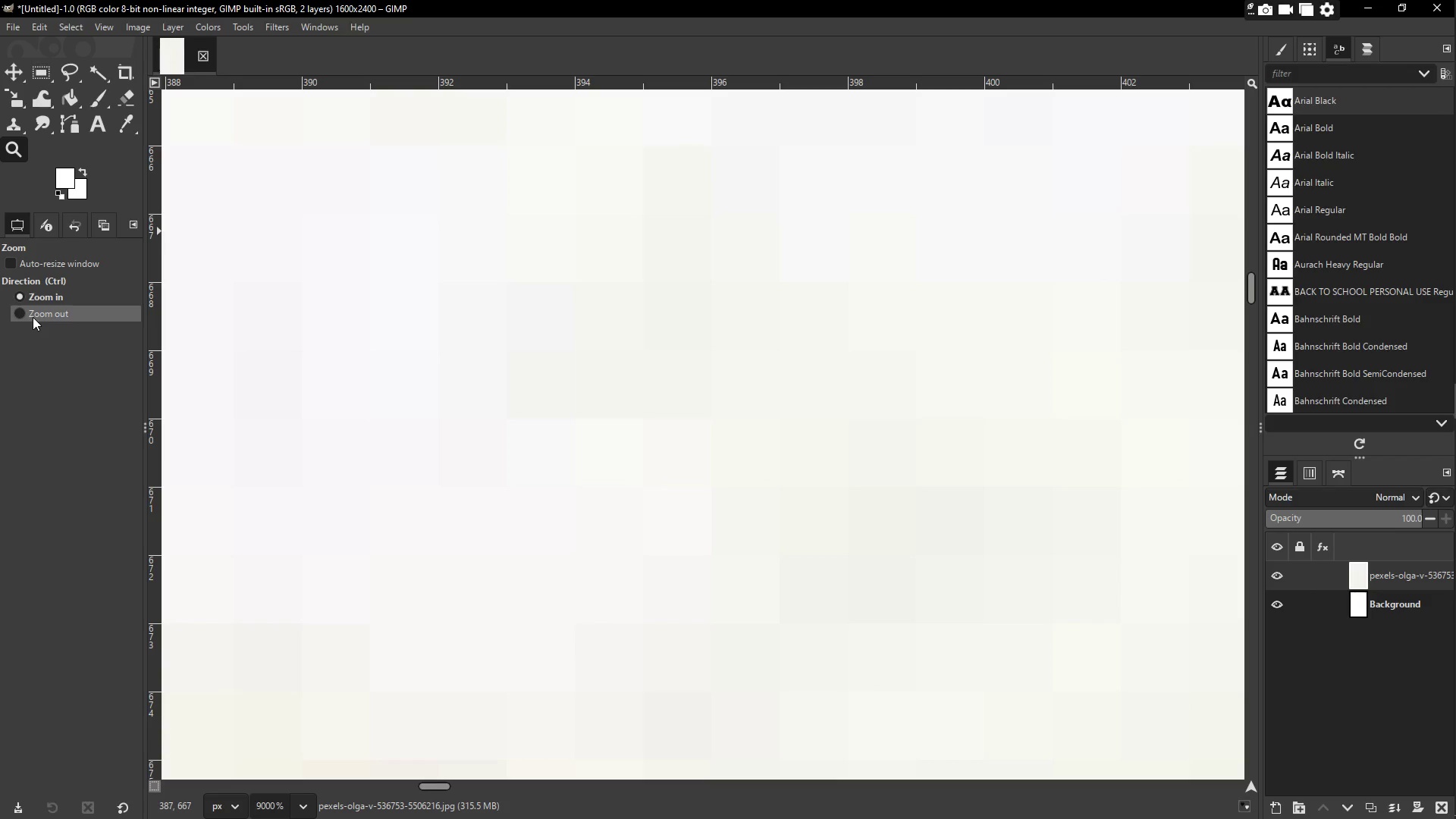 
double_click([455, 325])
 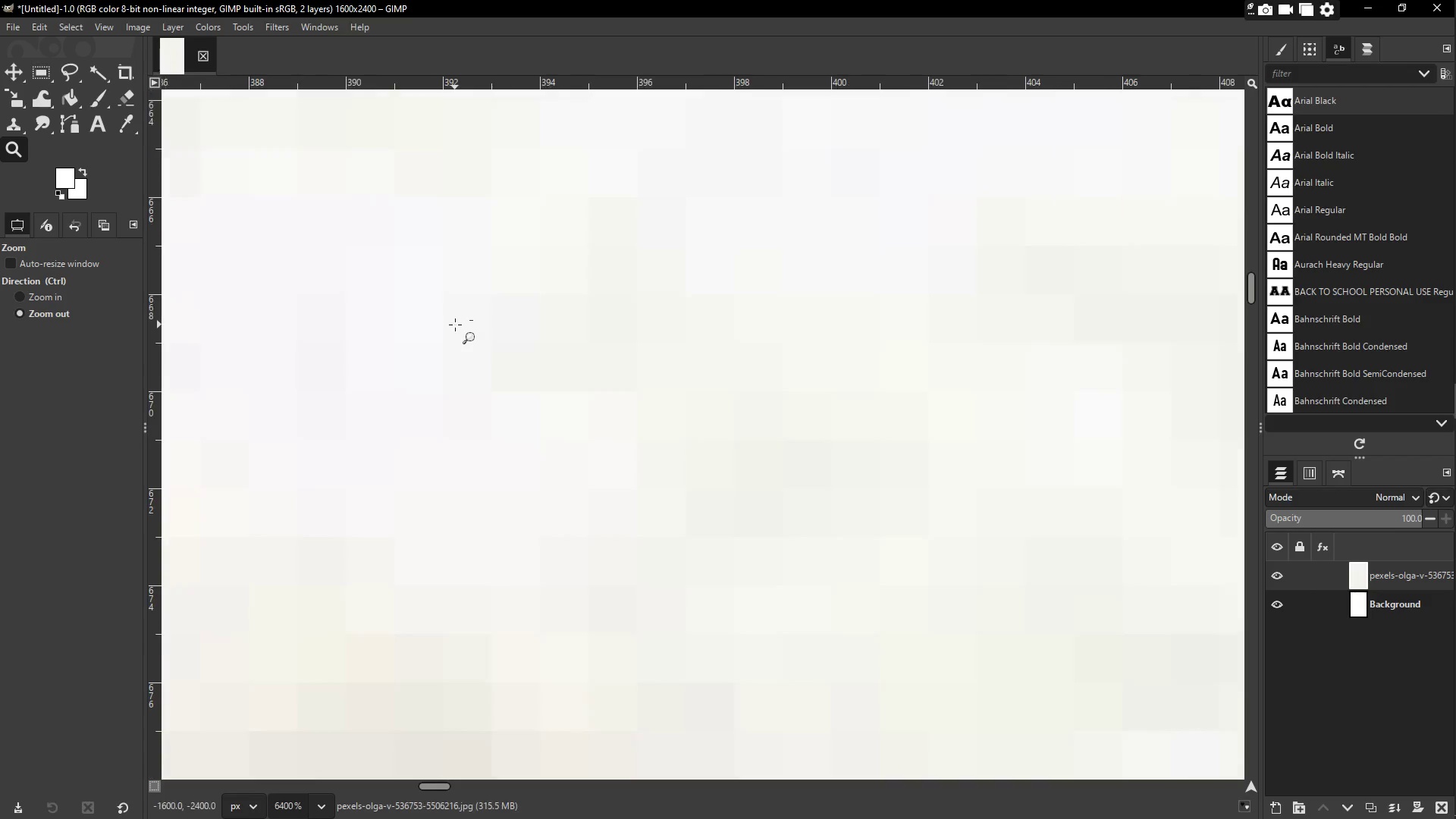 
triple_click([455, 325])
 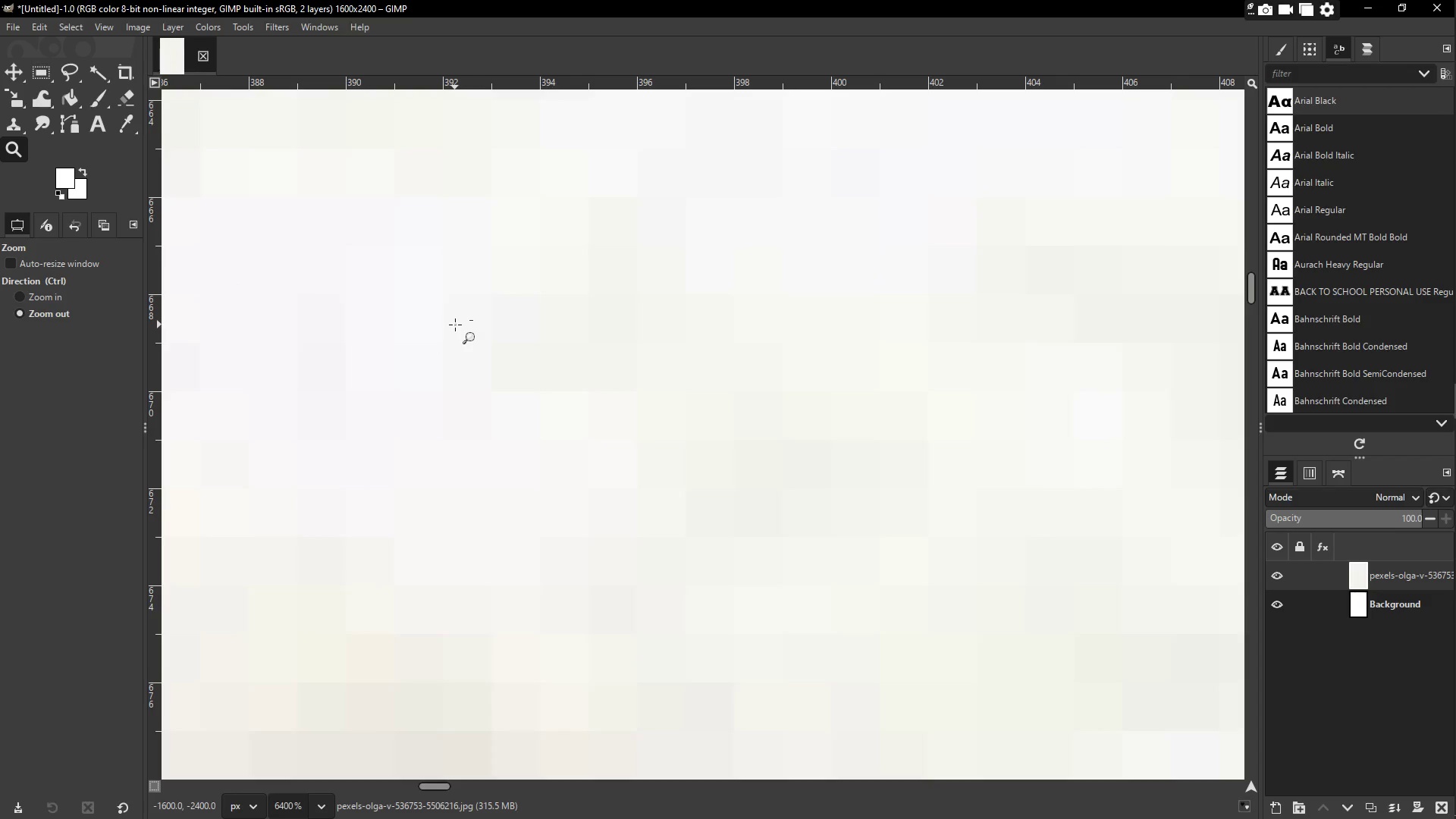 
triple_click([455, 325])
 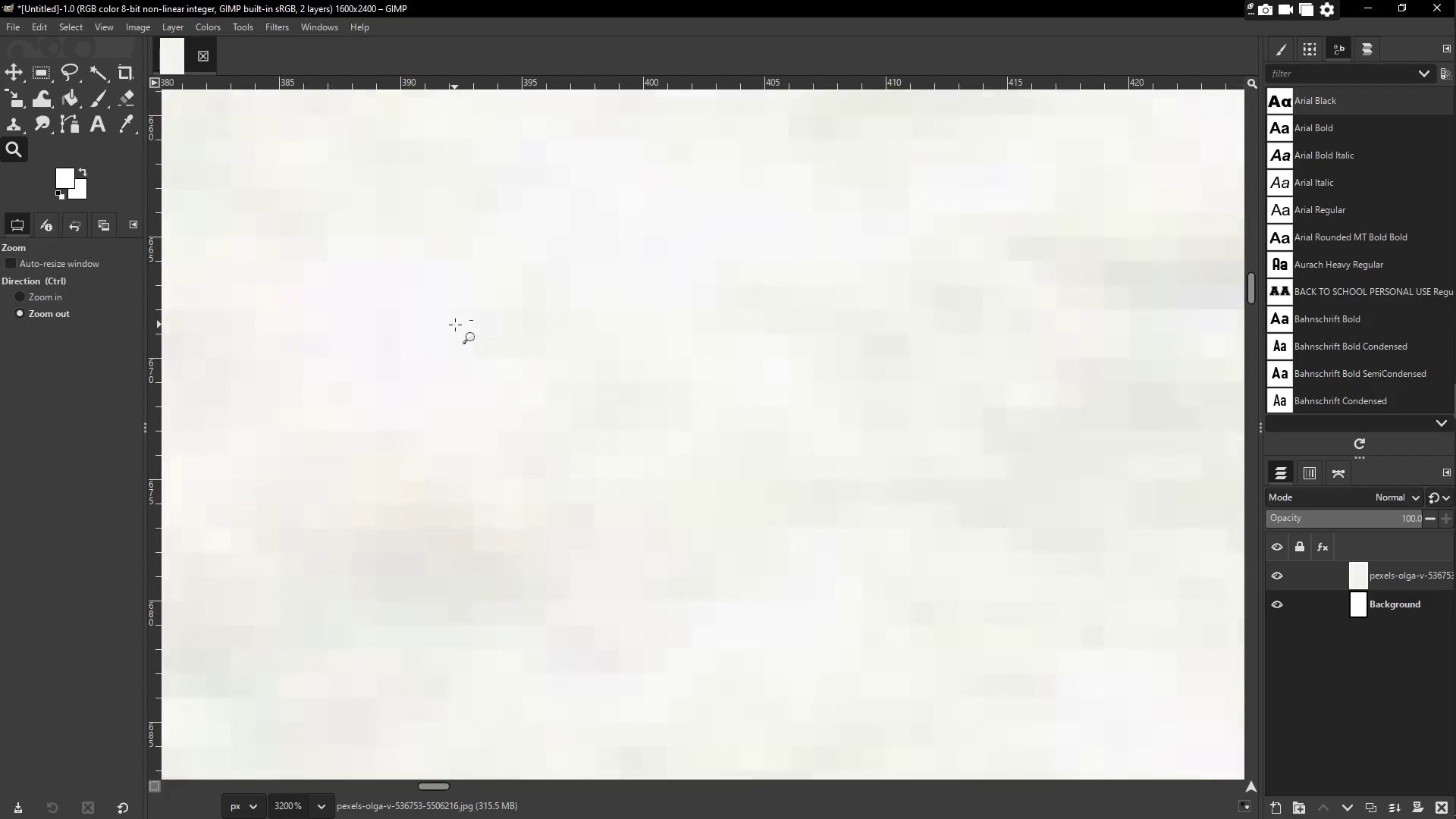 
triple_click([455, 325])
 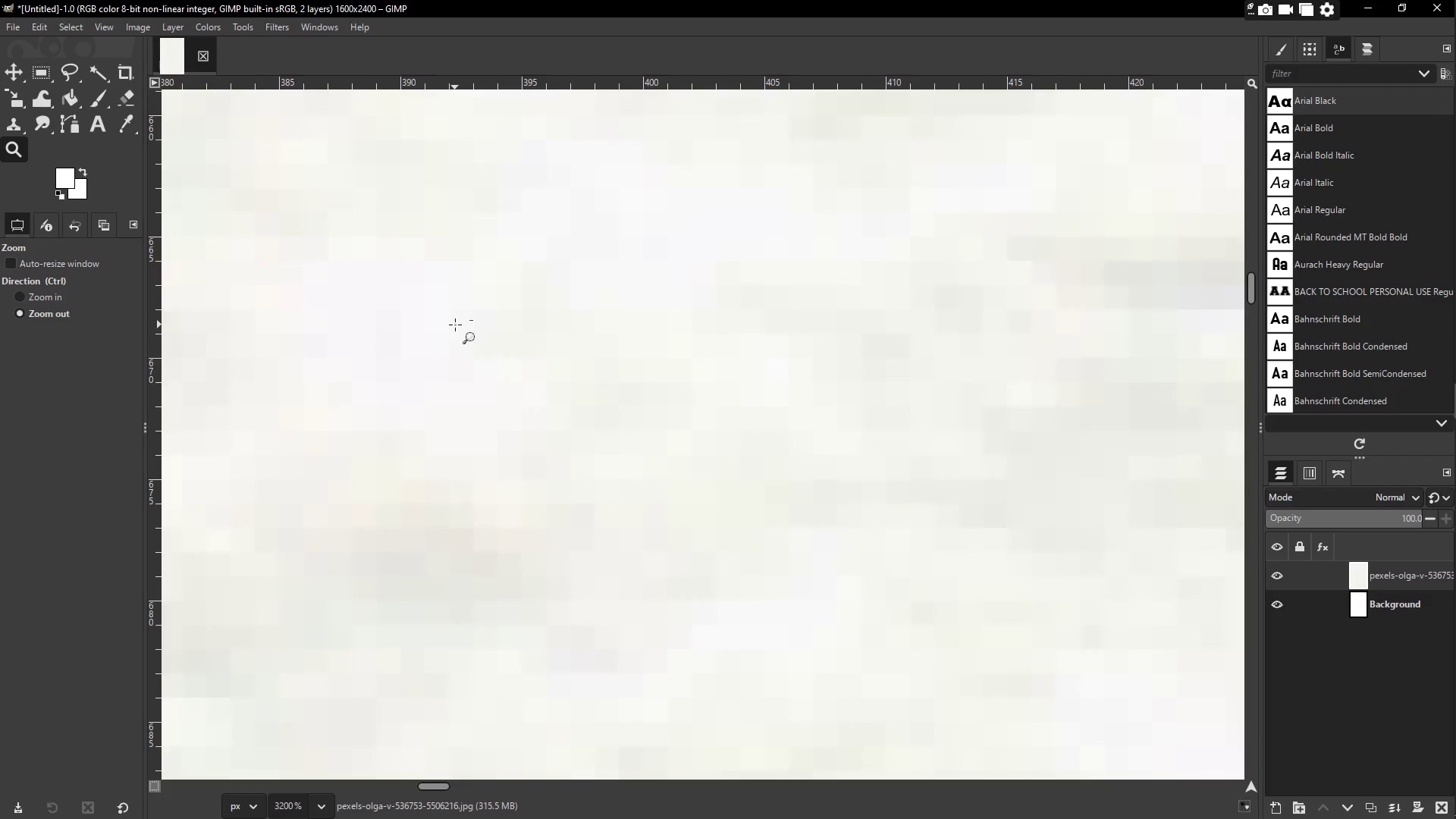 
triple_click([455, 325])
 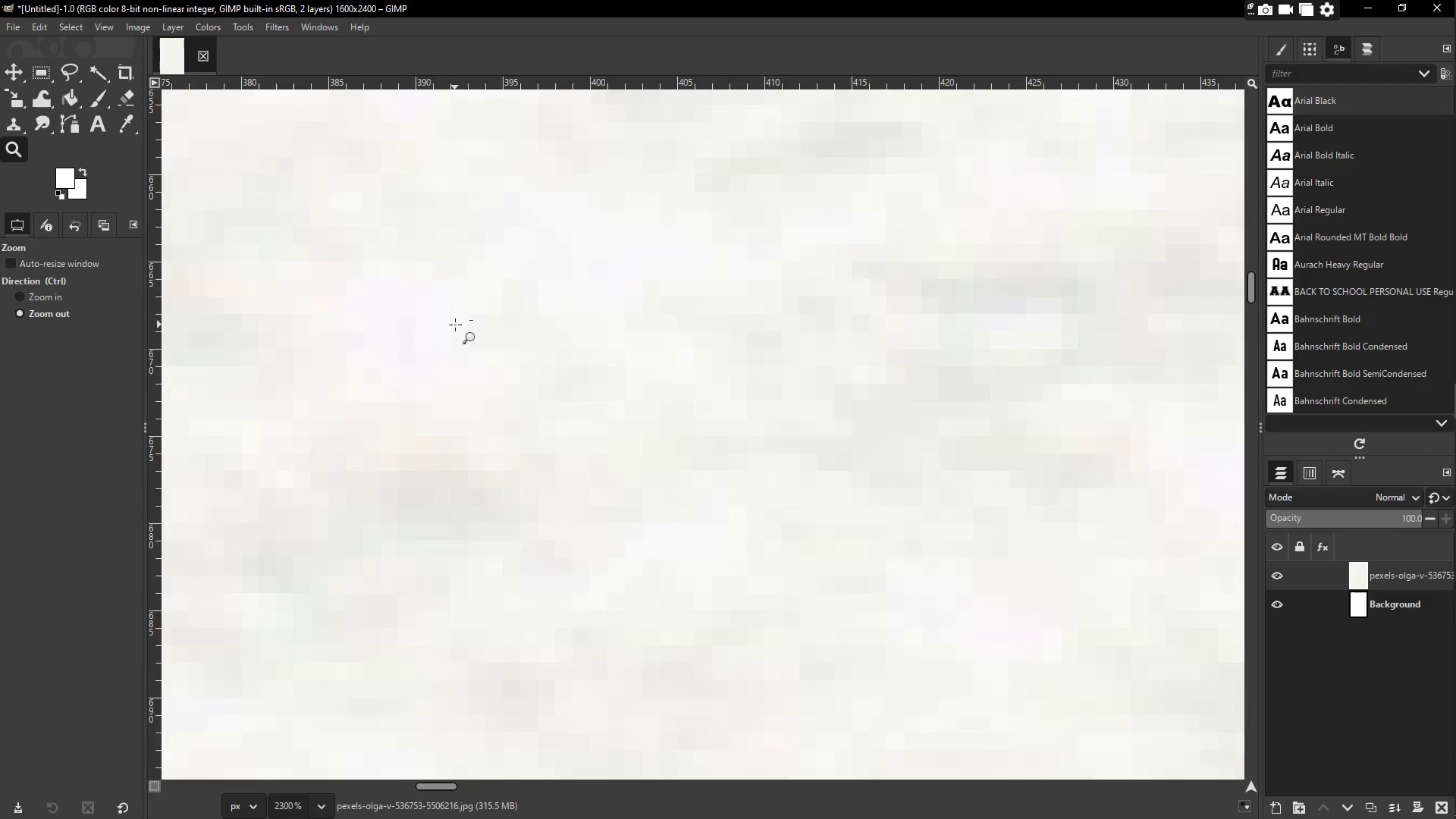 
triple_click([455, 325])
 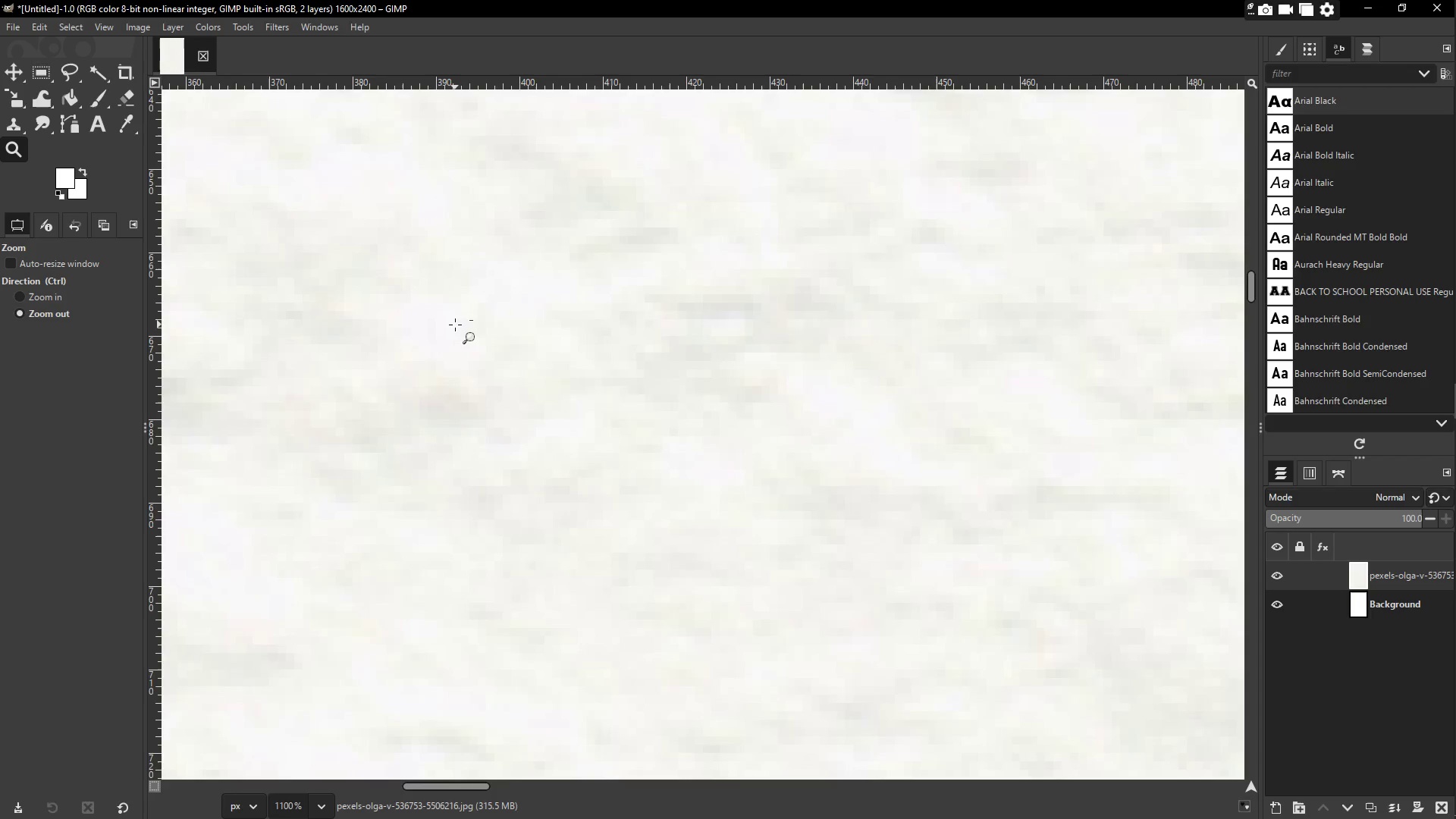 
triple_click([455, 325])
 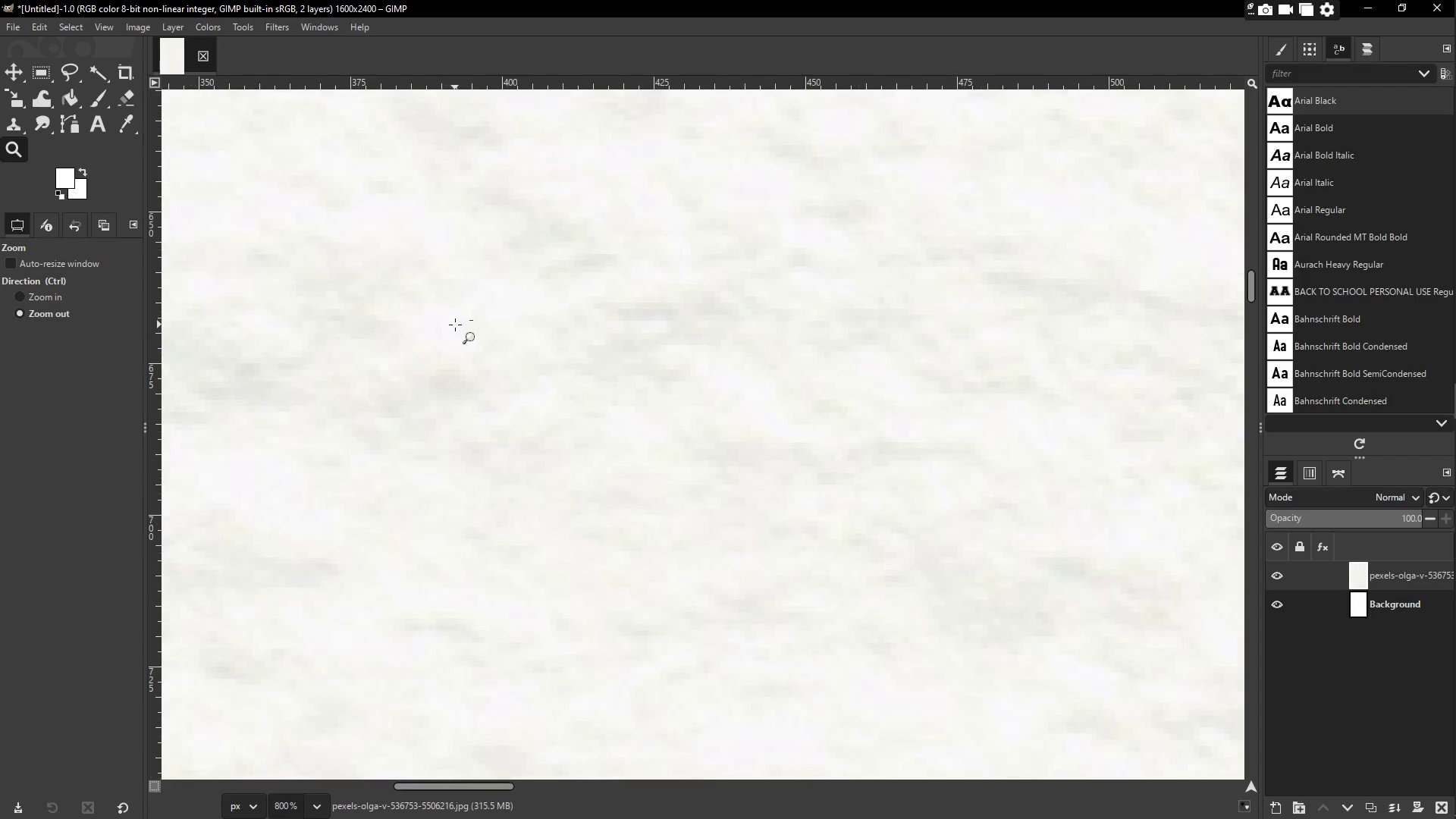 
triple_click([455, 325])
 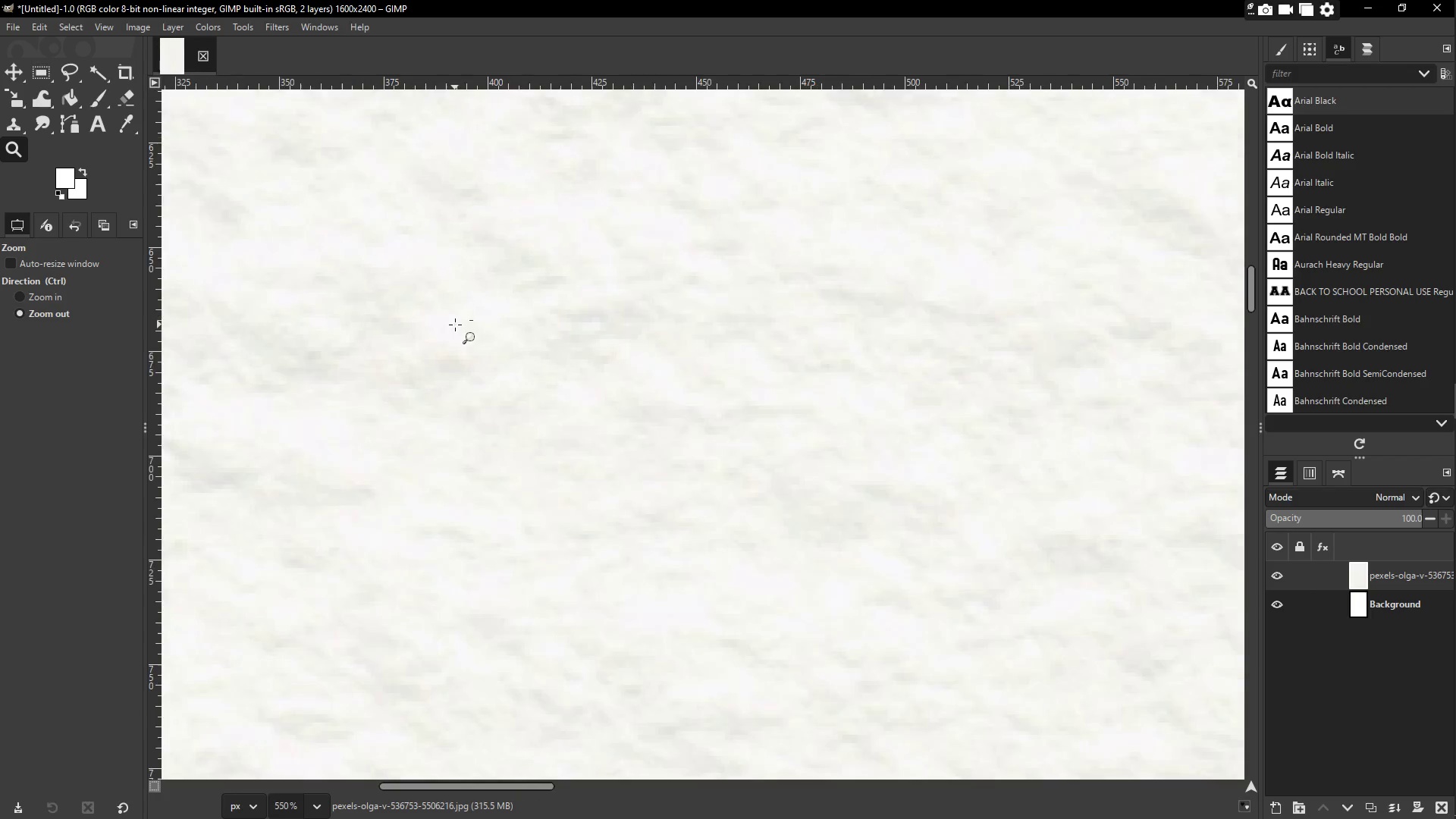 
triple_click([455, 325])
 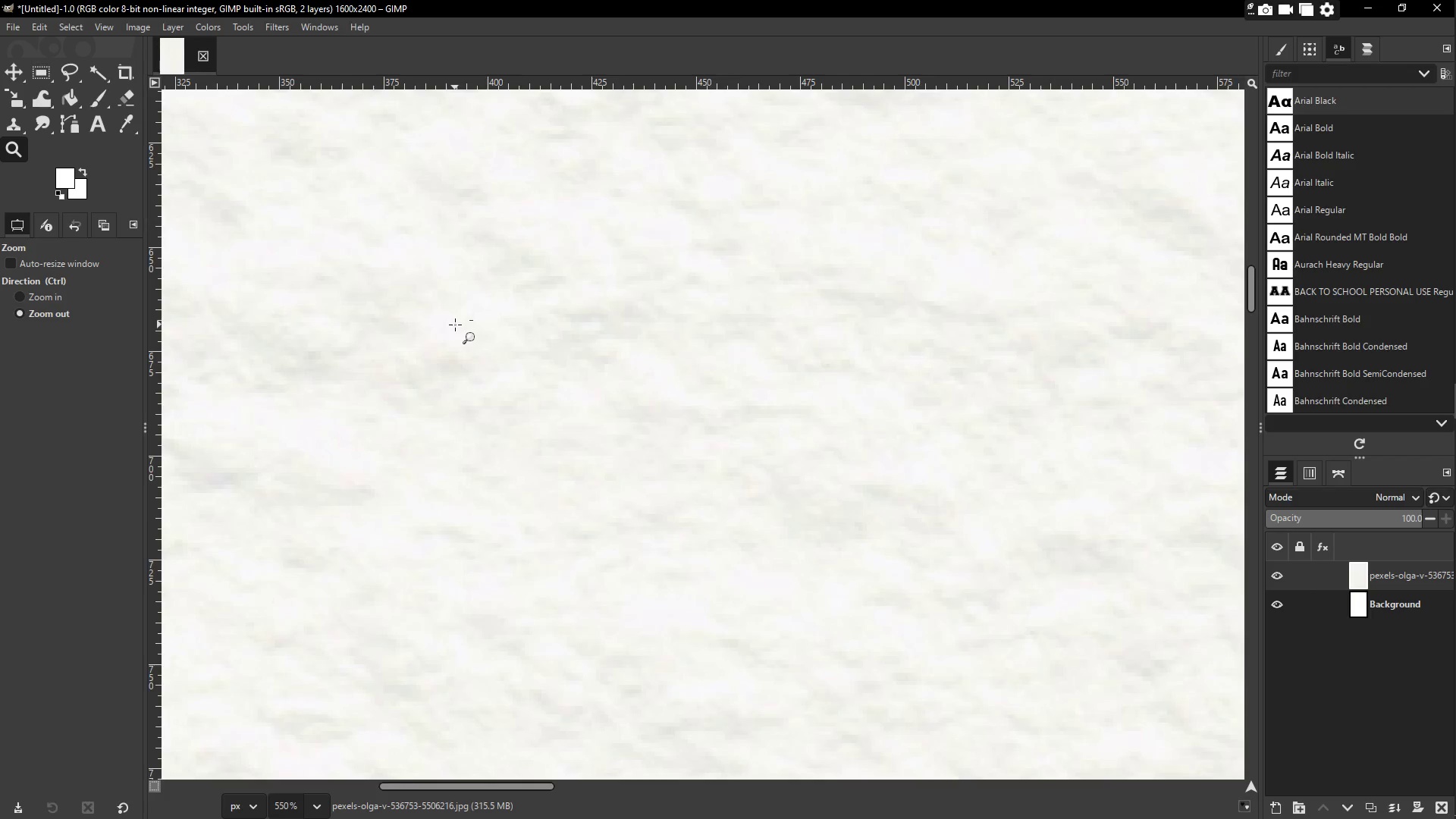 
triple_click([455, 325])
 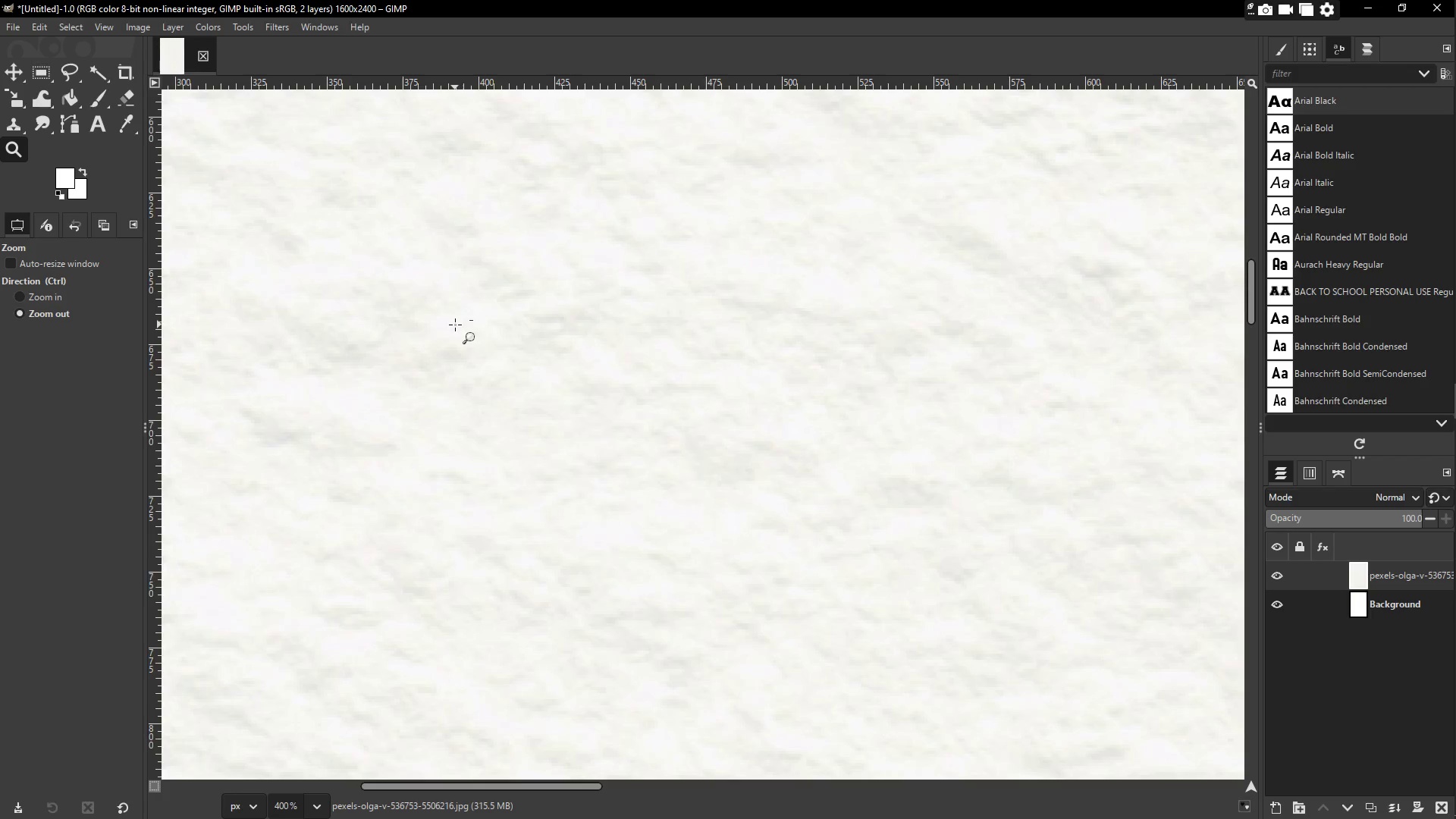 
triple_click([455, 325])
 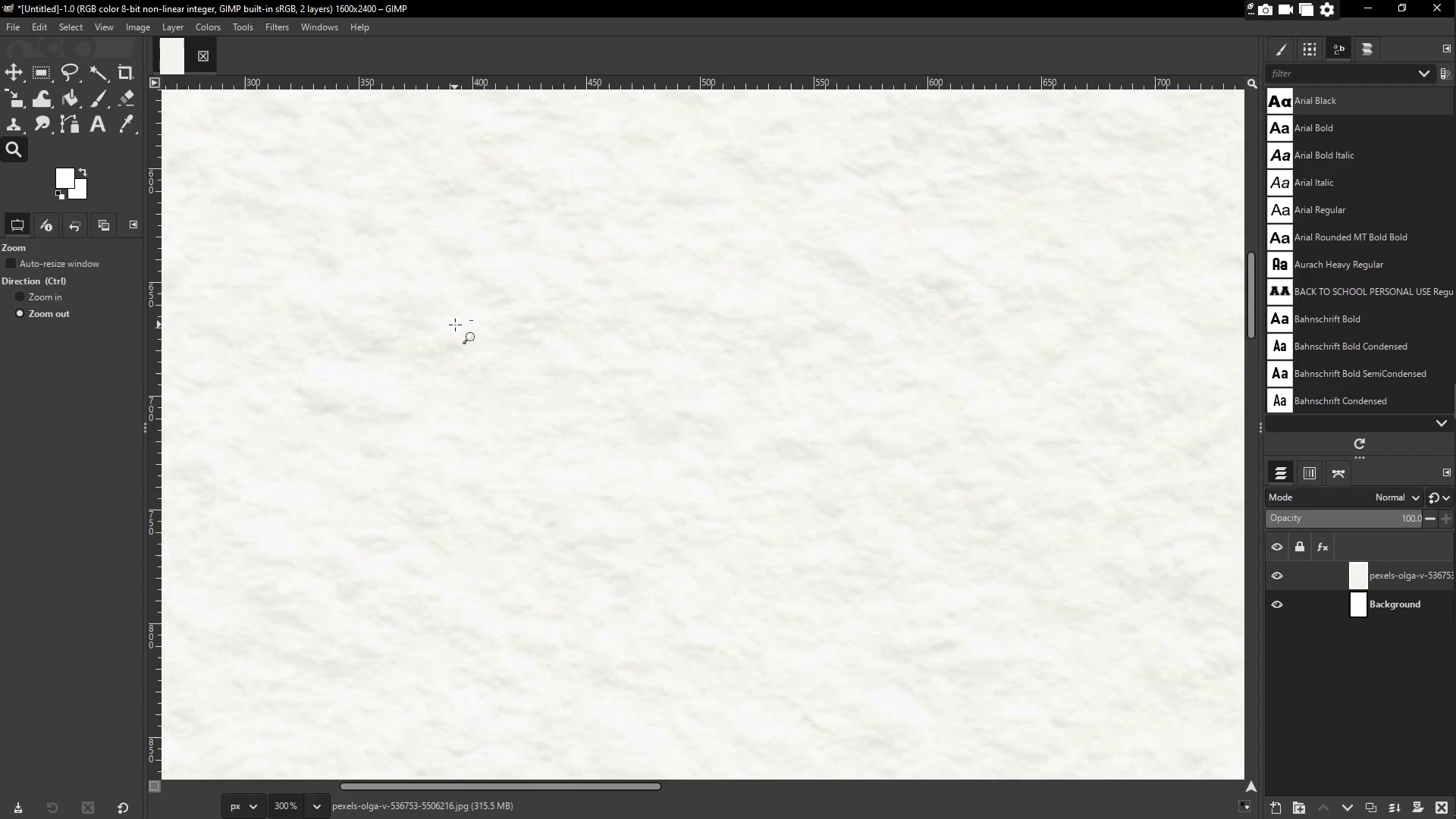 
triple_click([455, 325])
 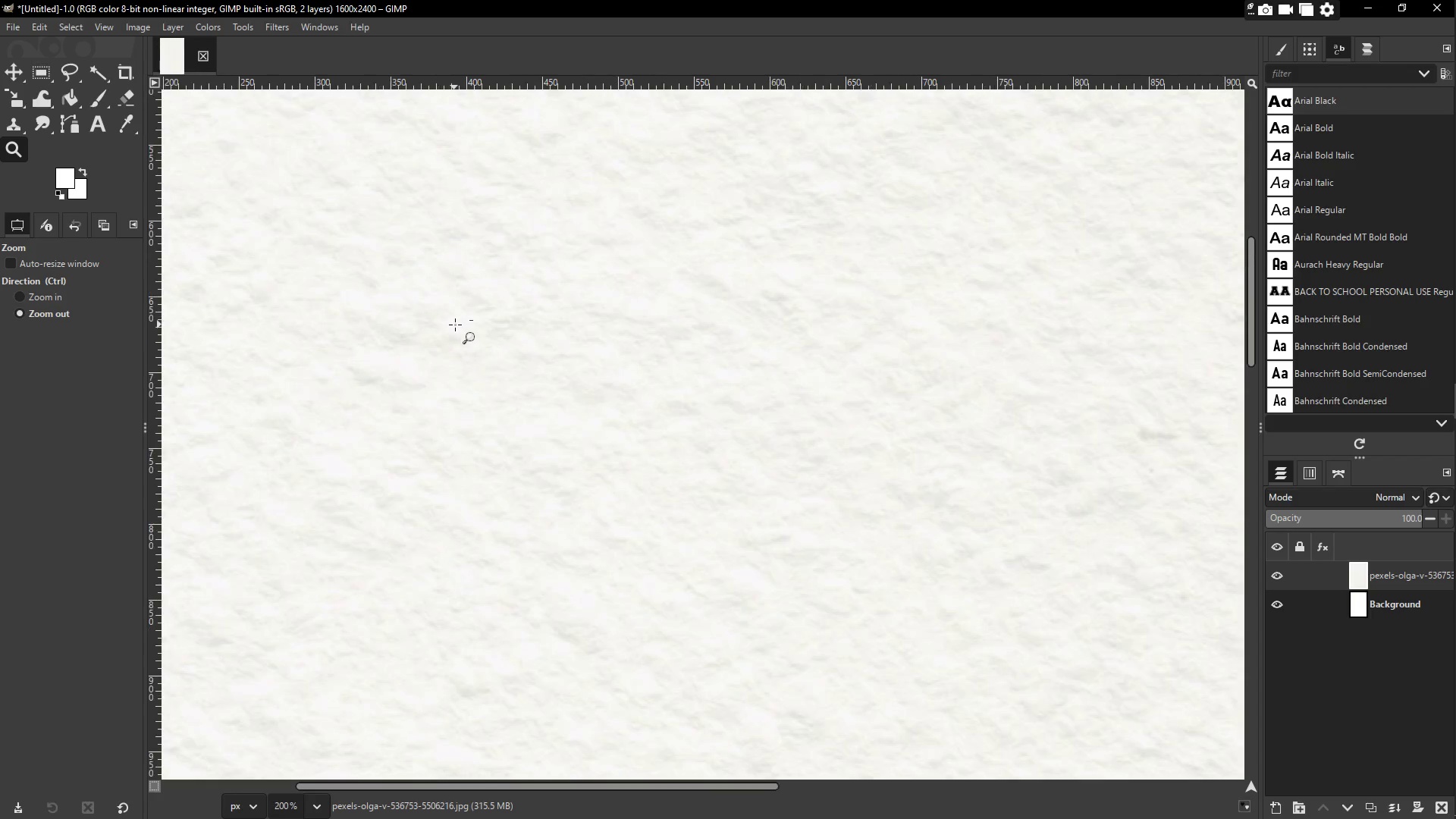 
triple_click([455, 325])
 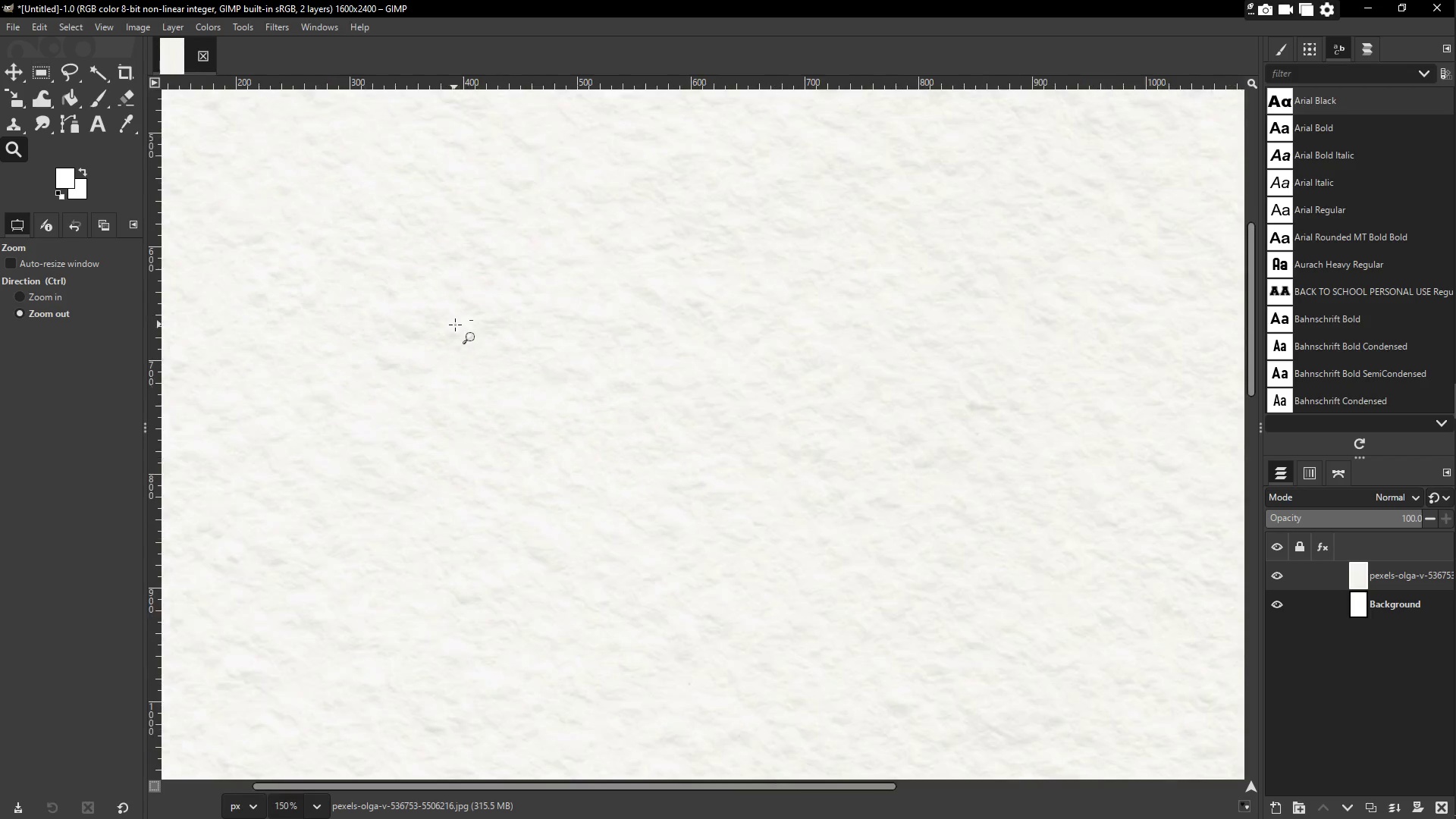 
triple_click([455, 325])
 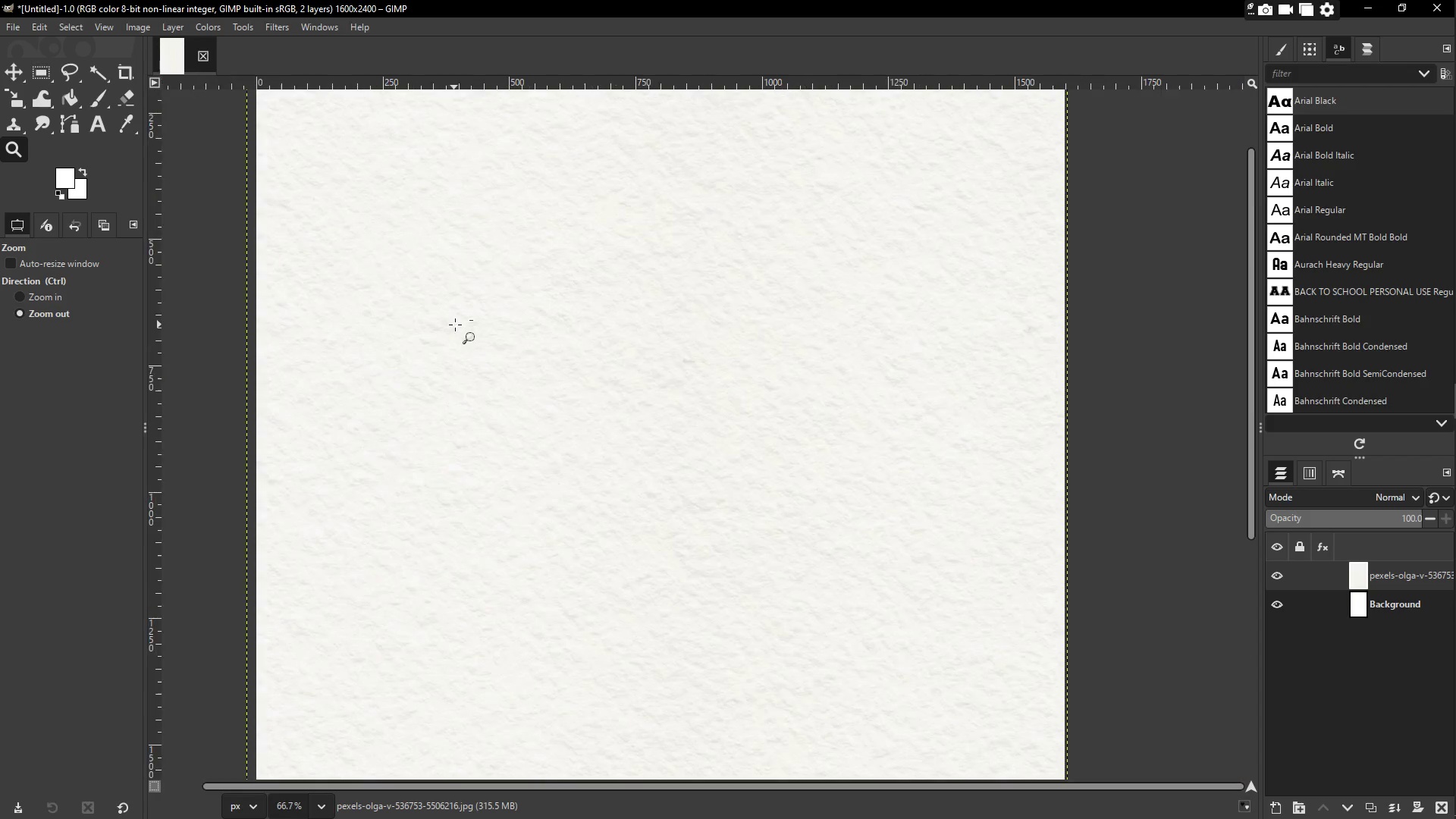 
triple_click([455, 325])
 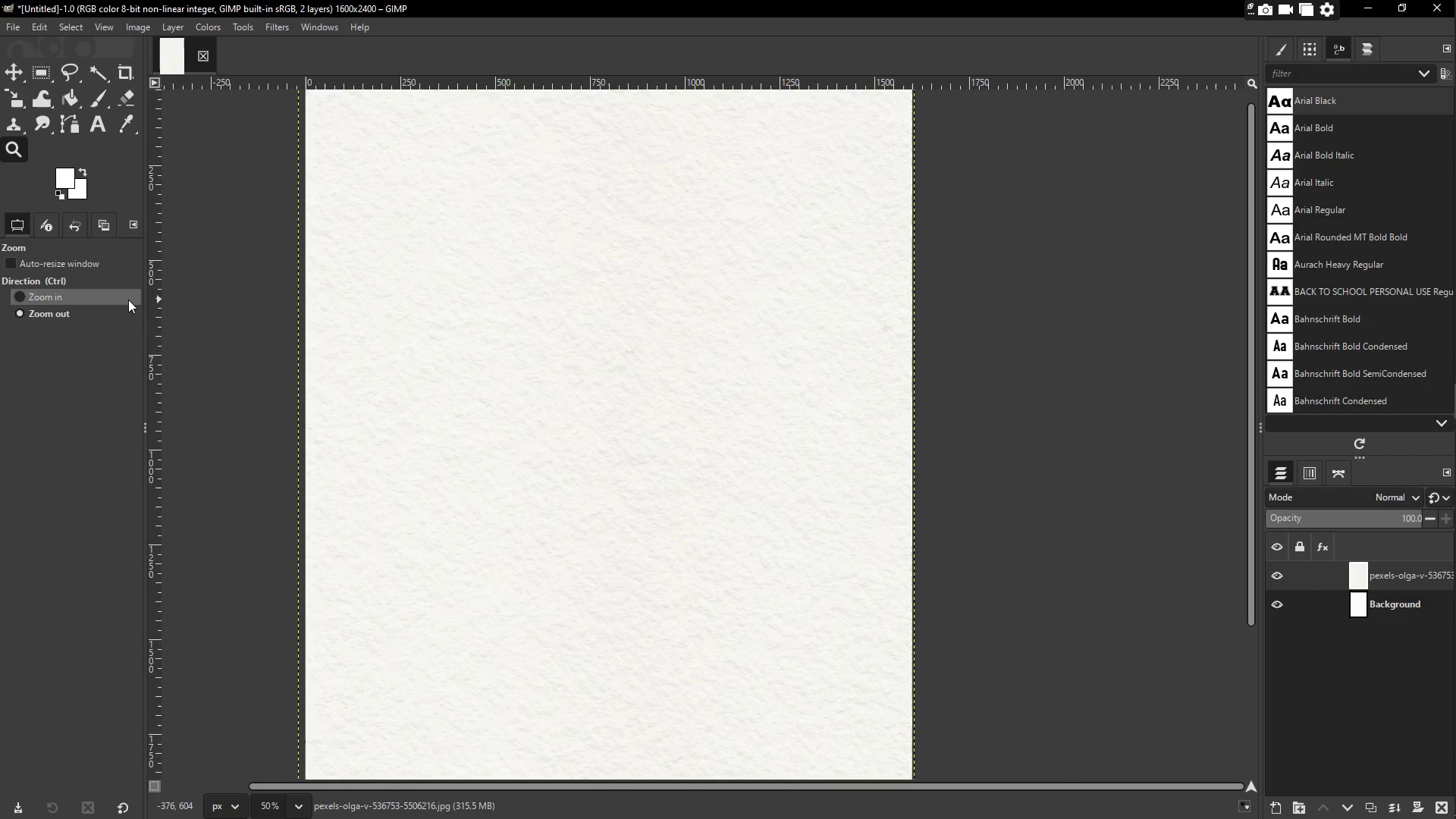 
left_click([71, 295])
 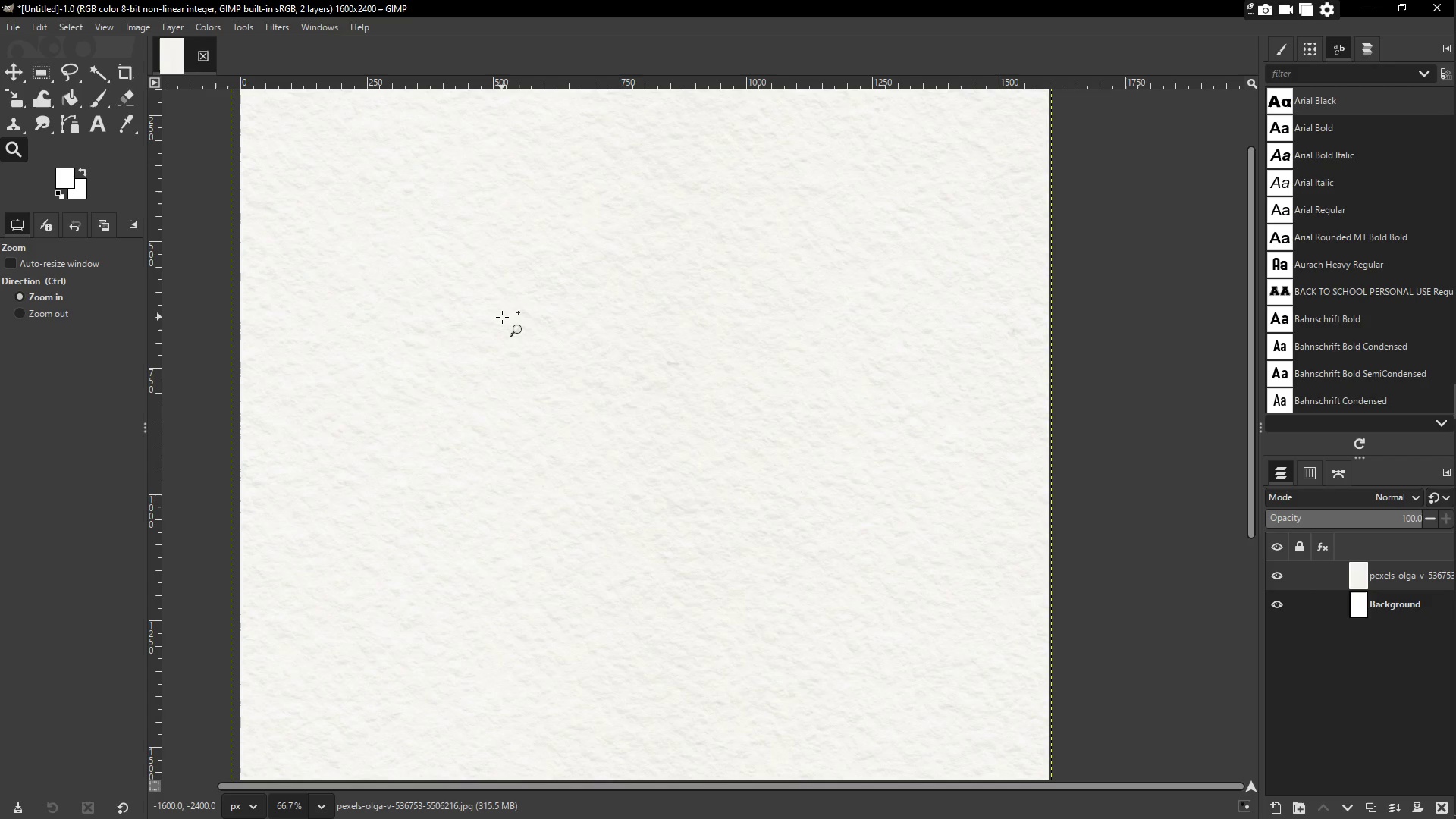 
triple_click([502, 317])
 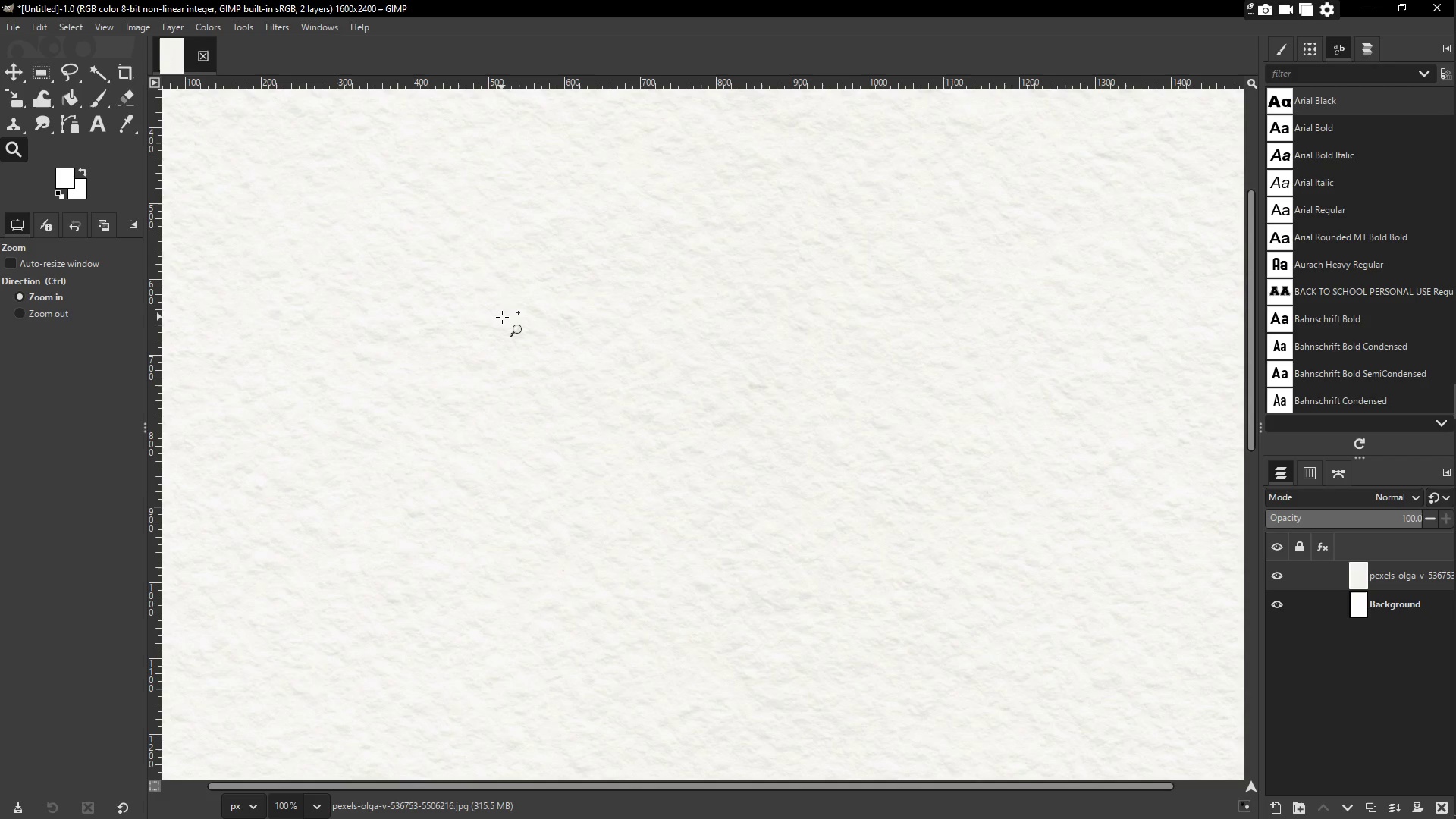 
triple_click([502, 317])
 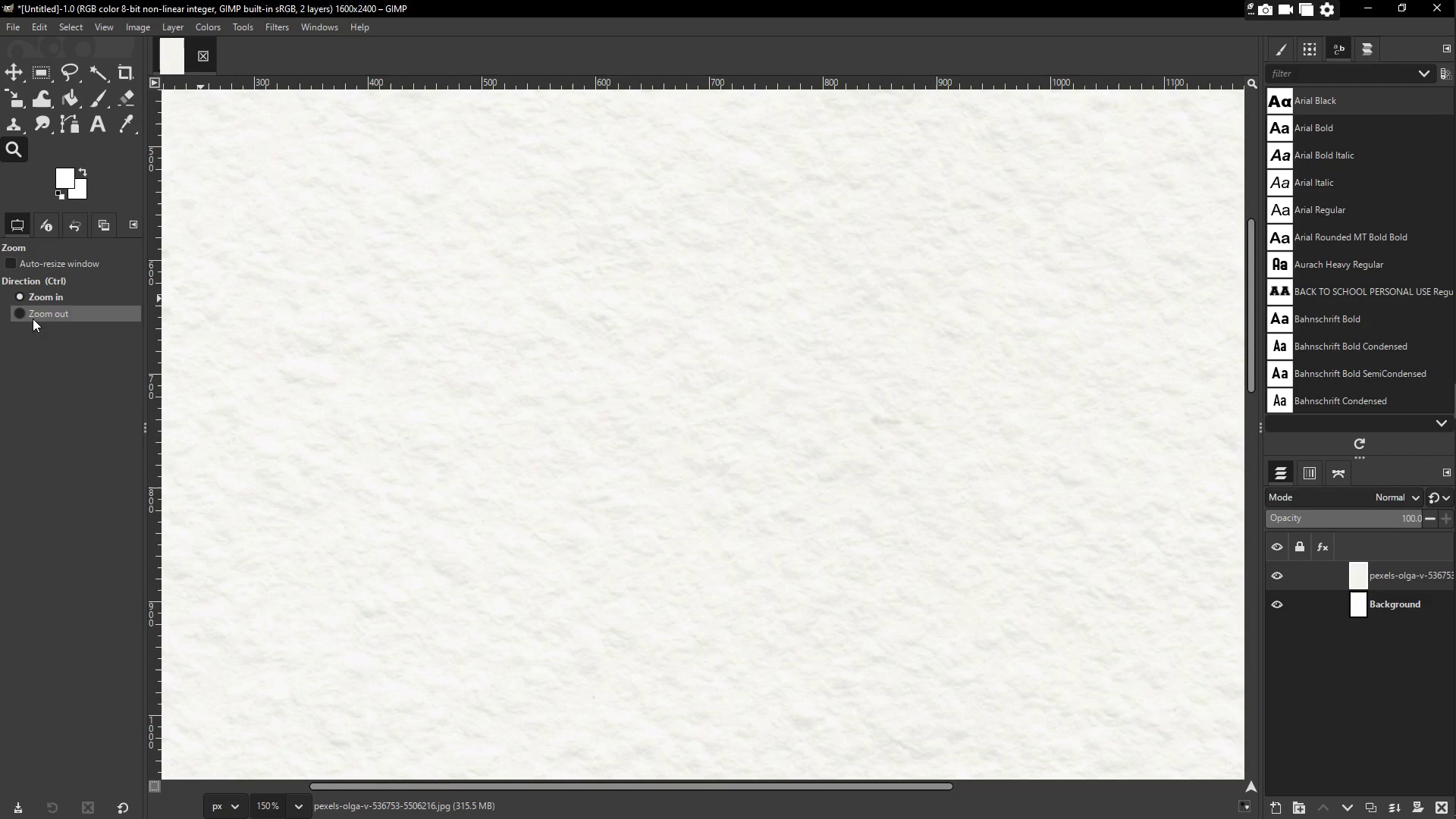 
double_click([416, 339])
 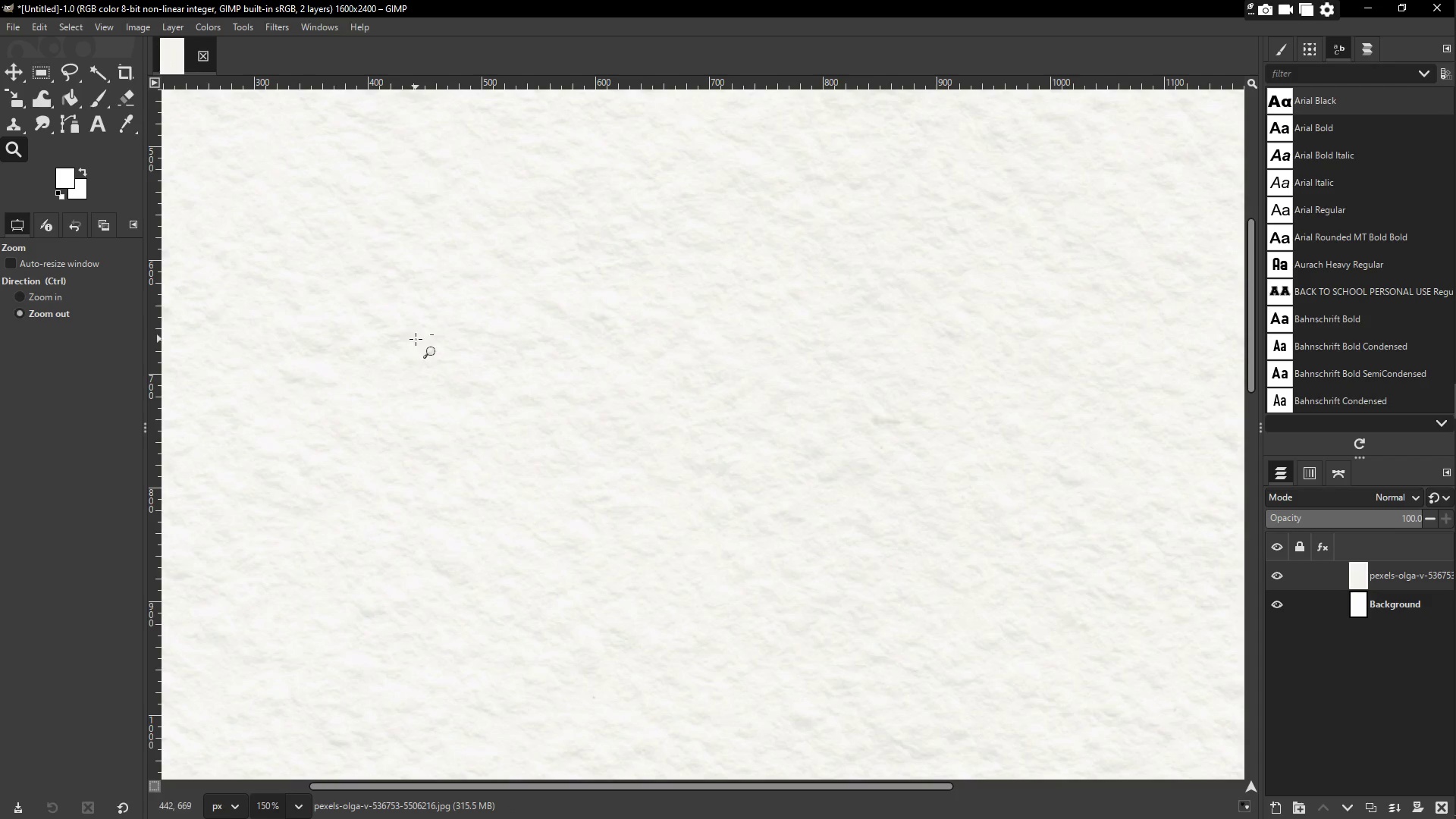 
triple_click([416, 339])
 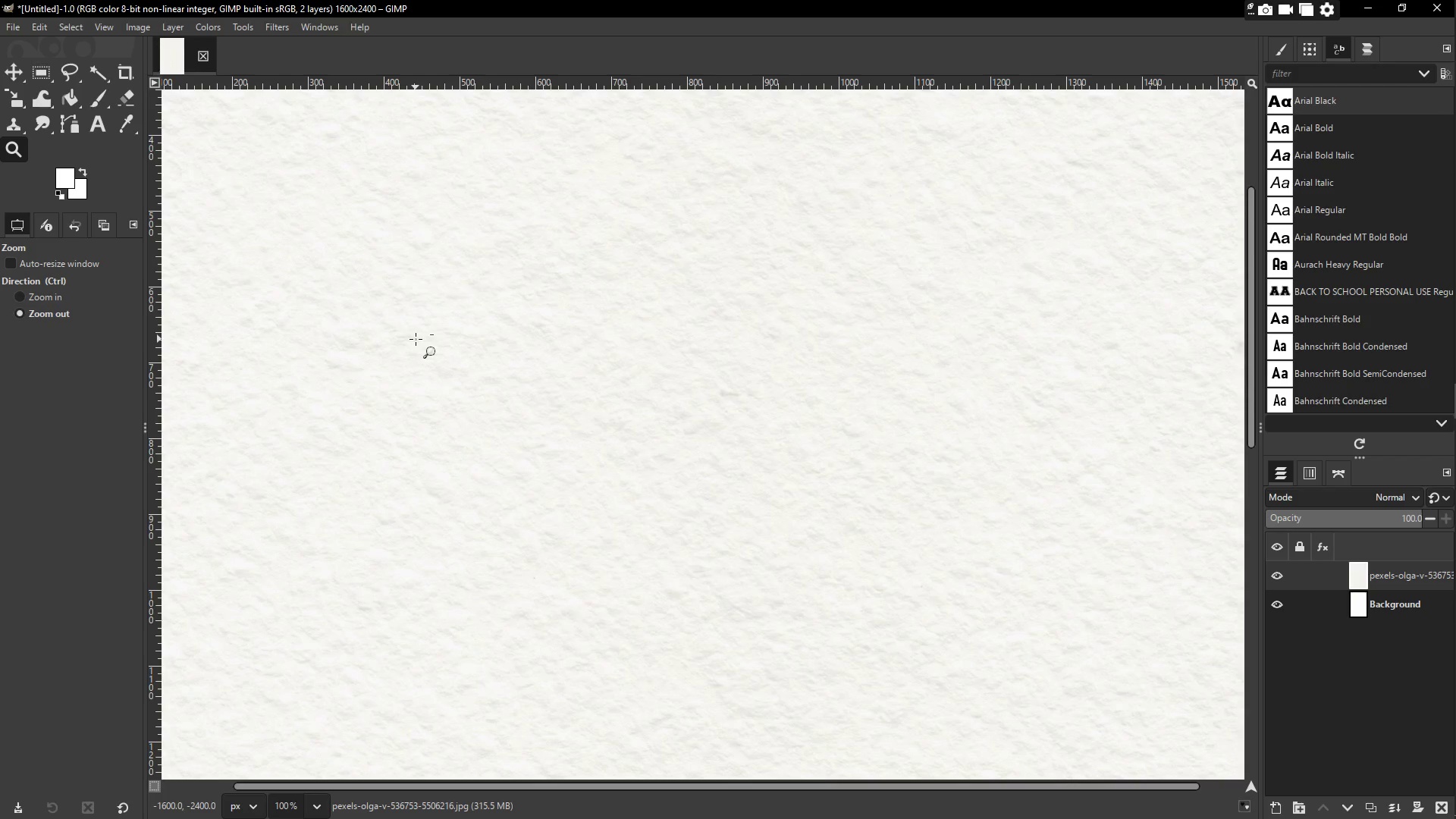 
triple_click([416, 339])
 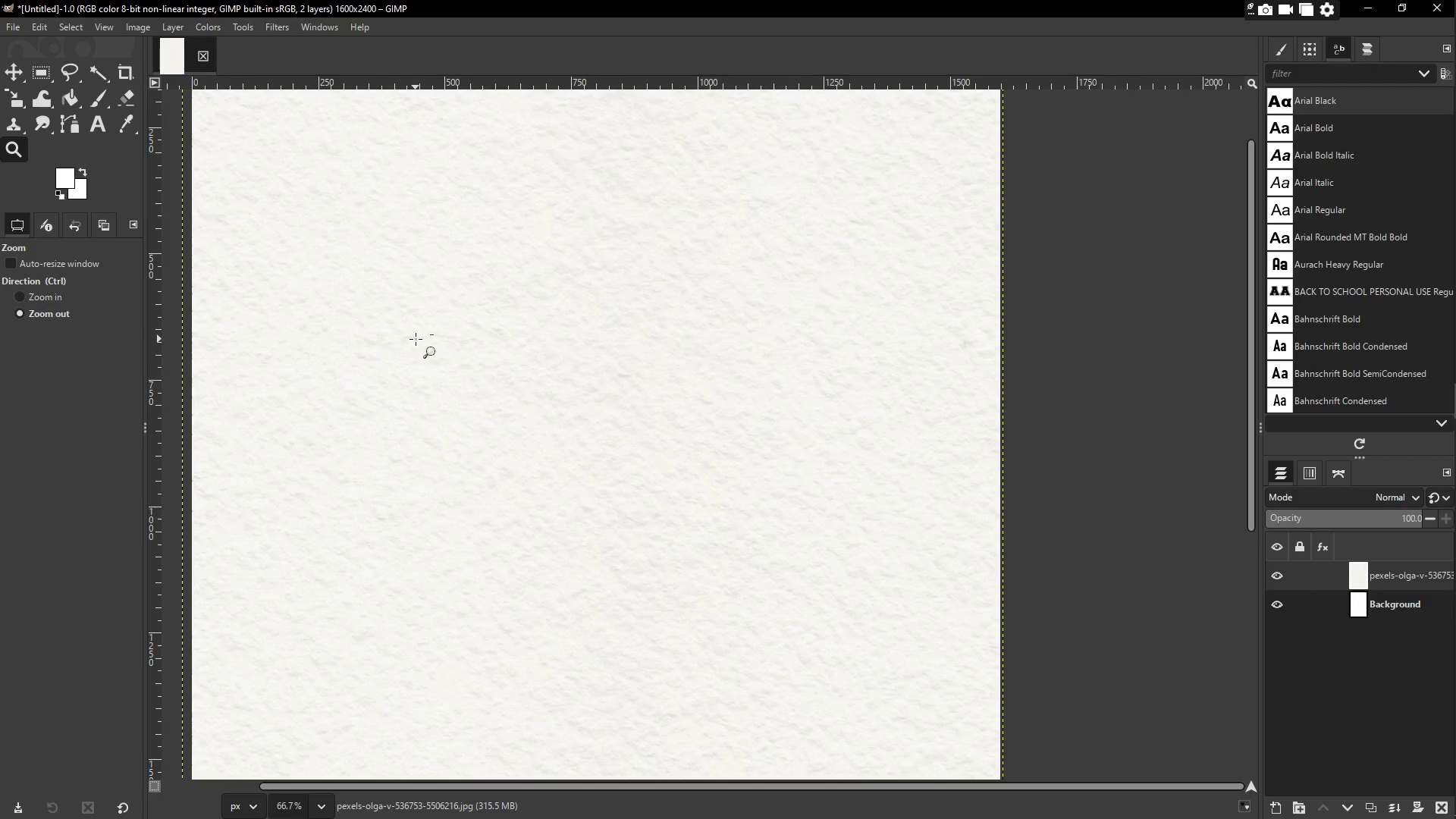 
triple_click([416, 339])
 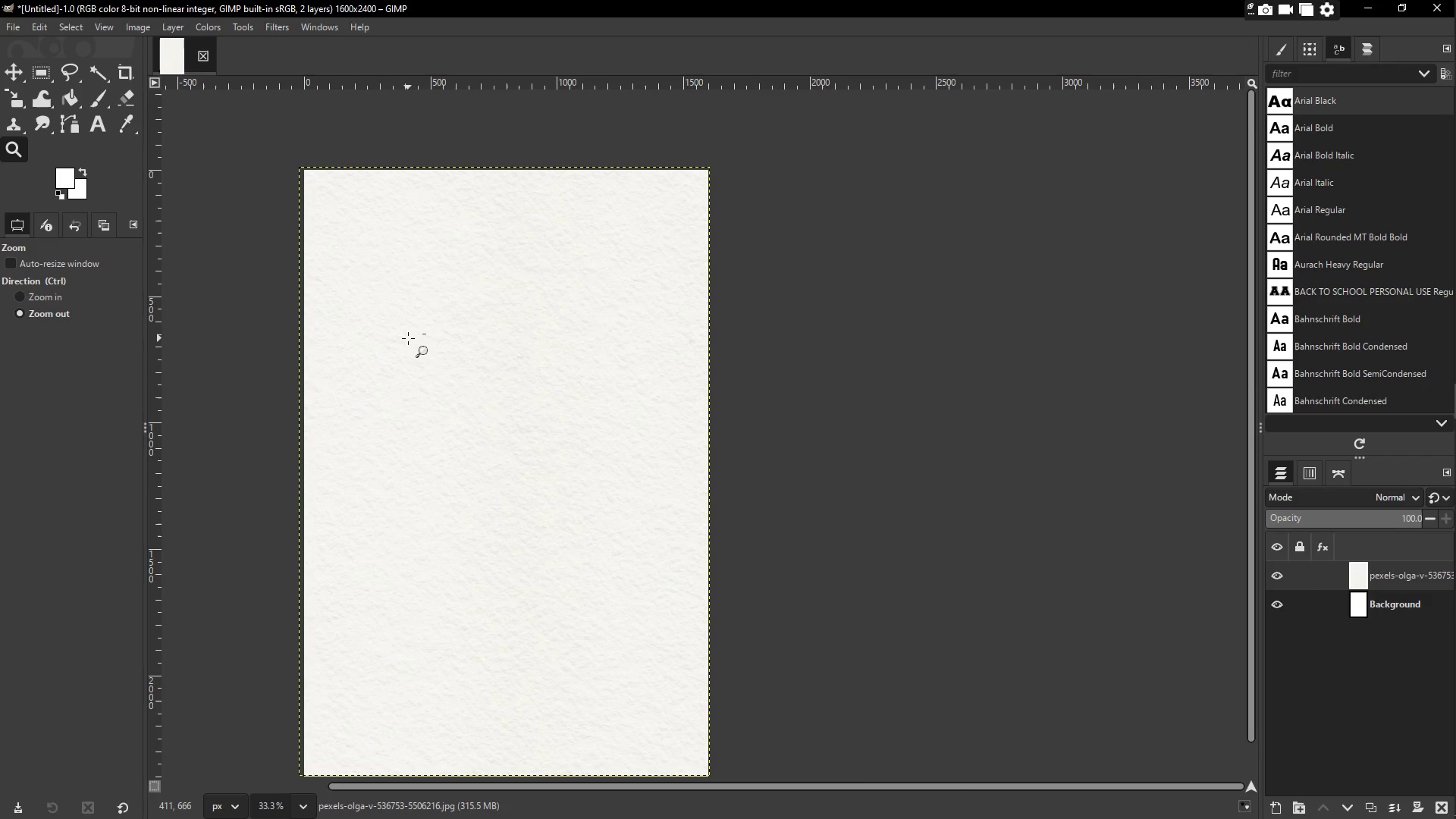 
hold_key(key=Space, duration=1.17)
 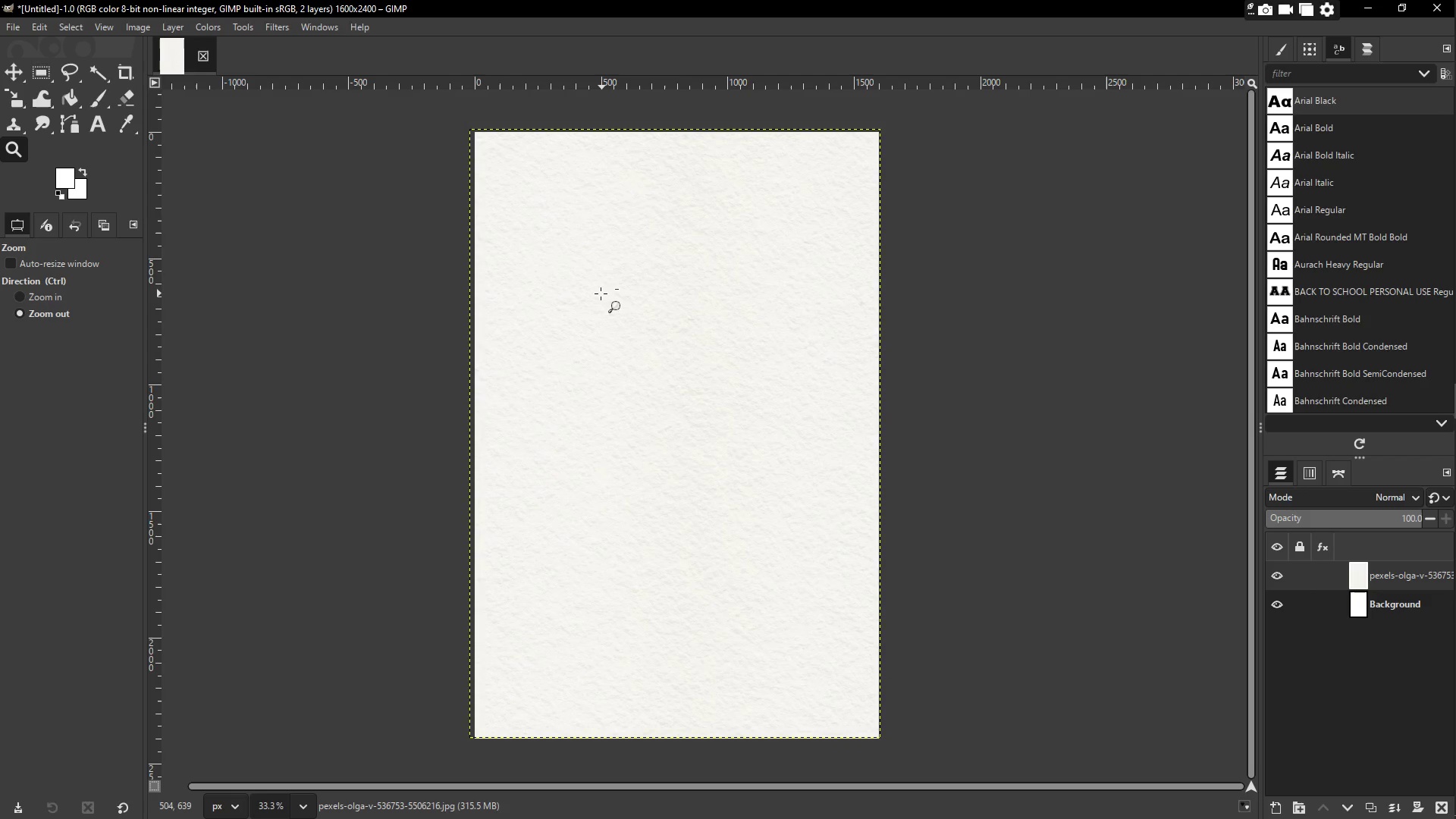 
wait(21.53)
 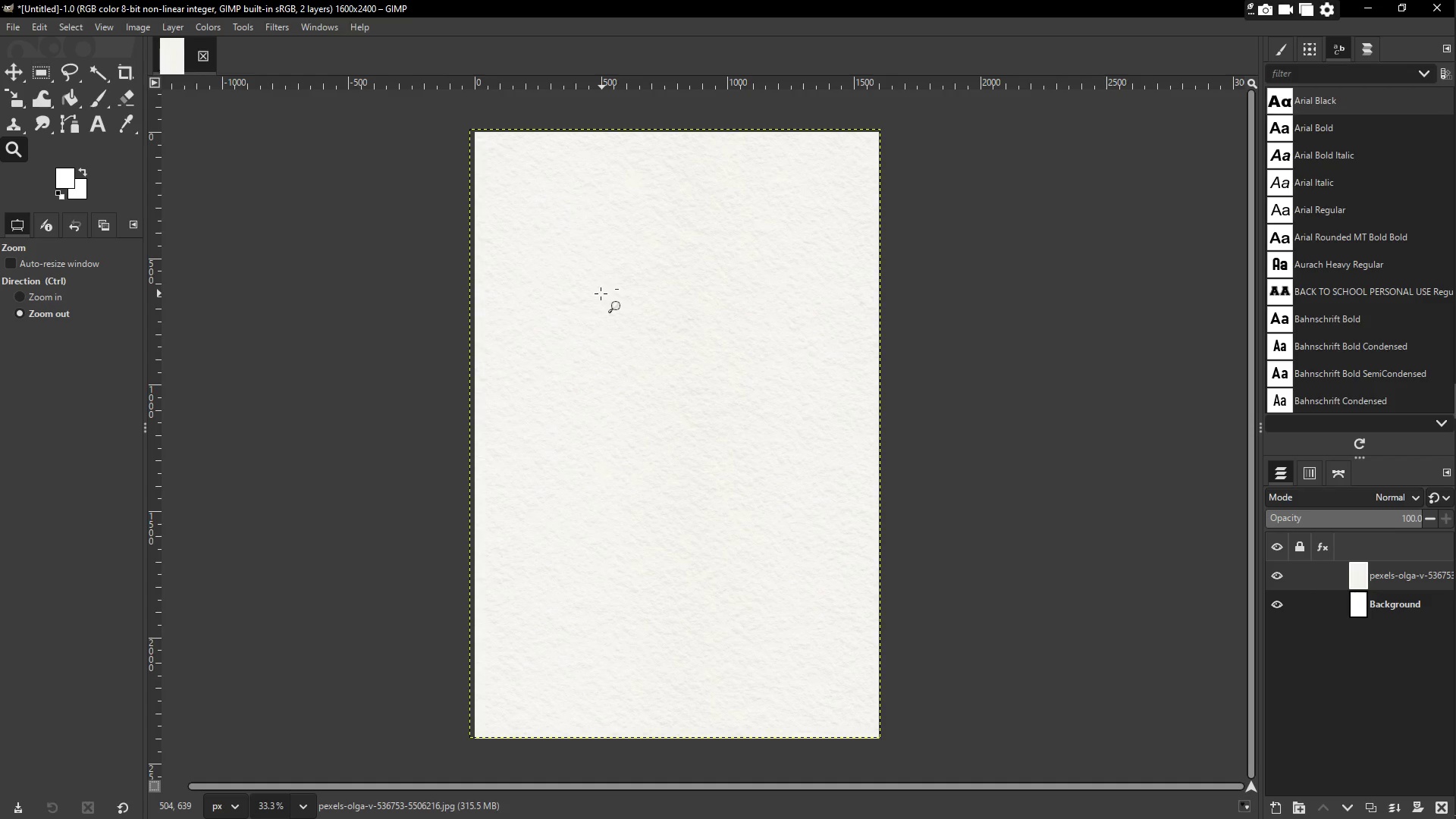 
right_click([704, 372])
 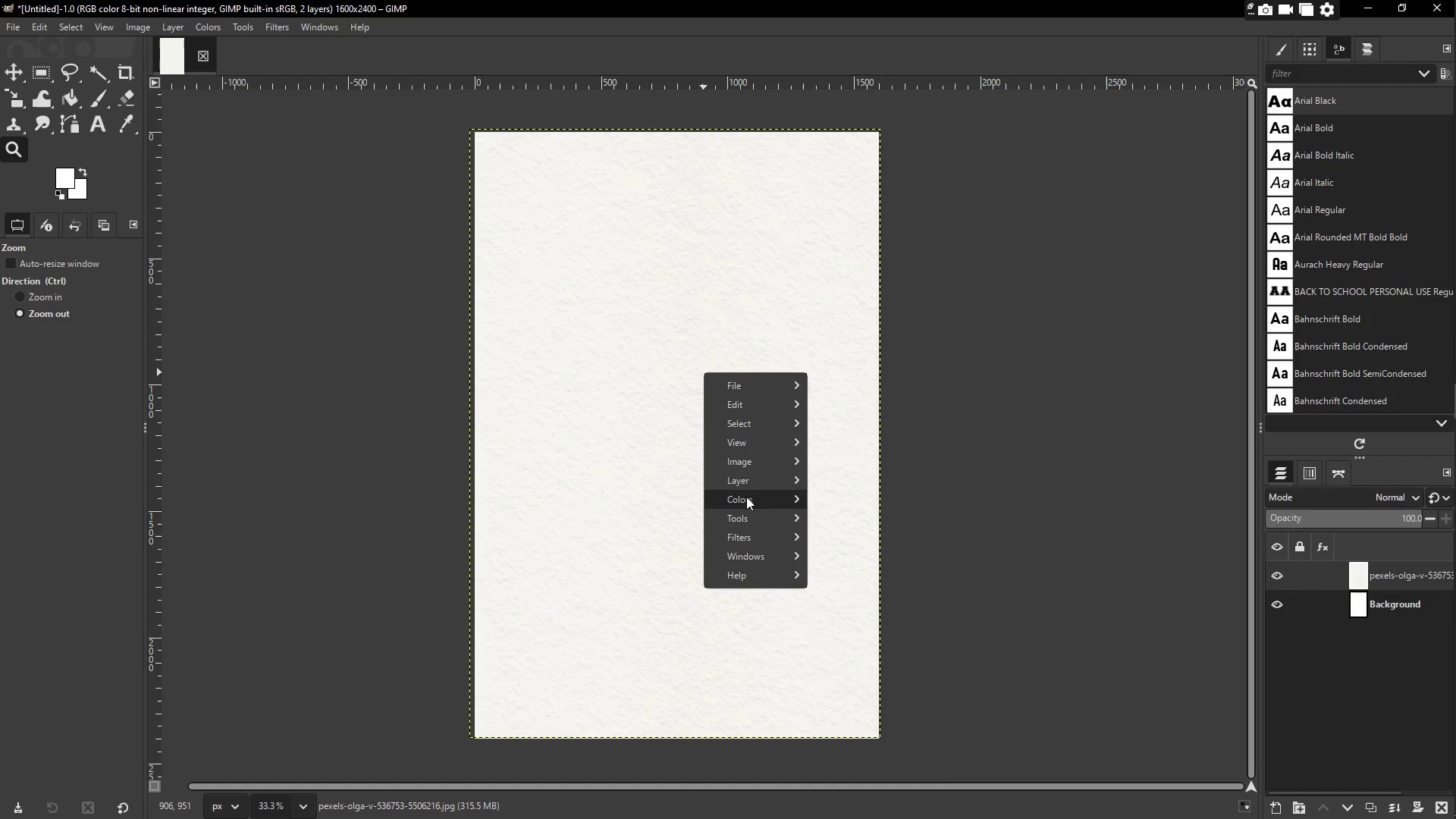 
left_click([754, 501])
 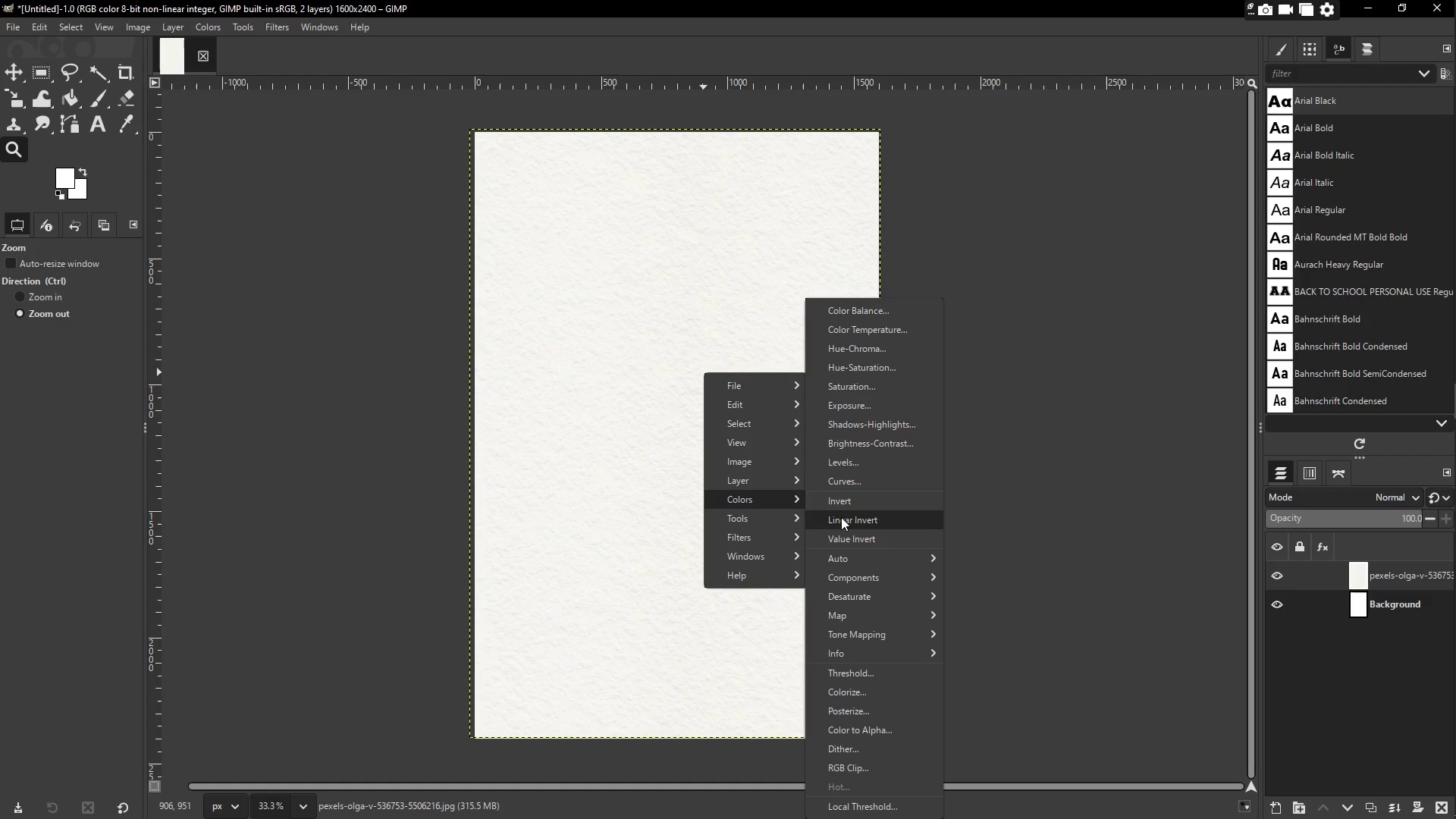 
left_click([858, 464])
 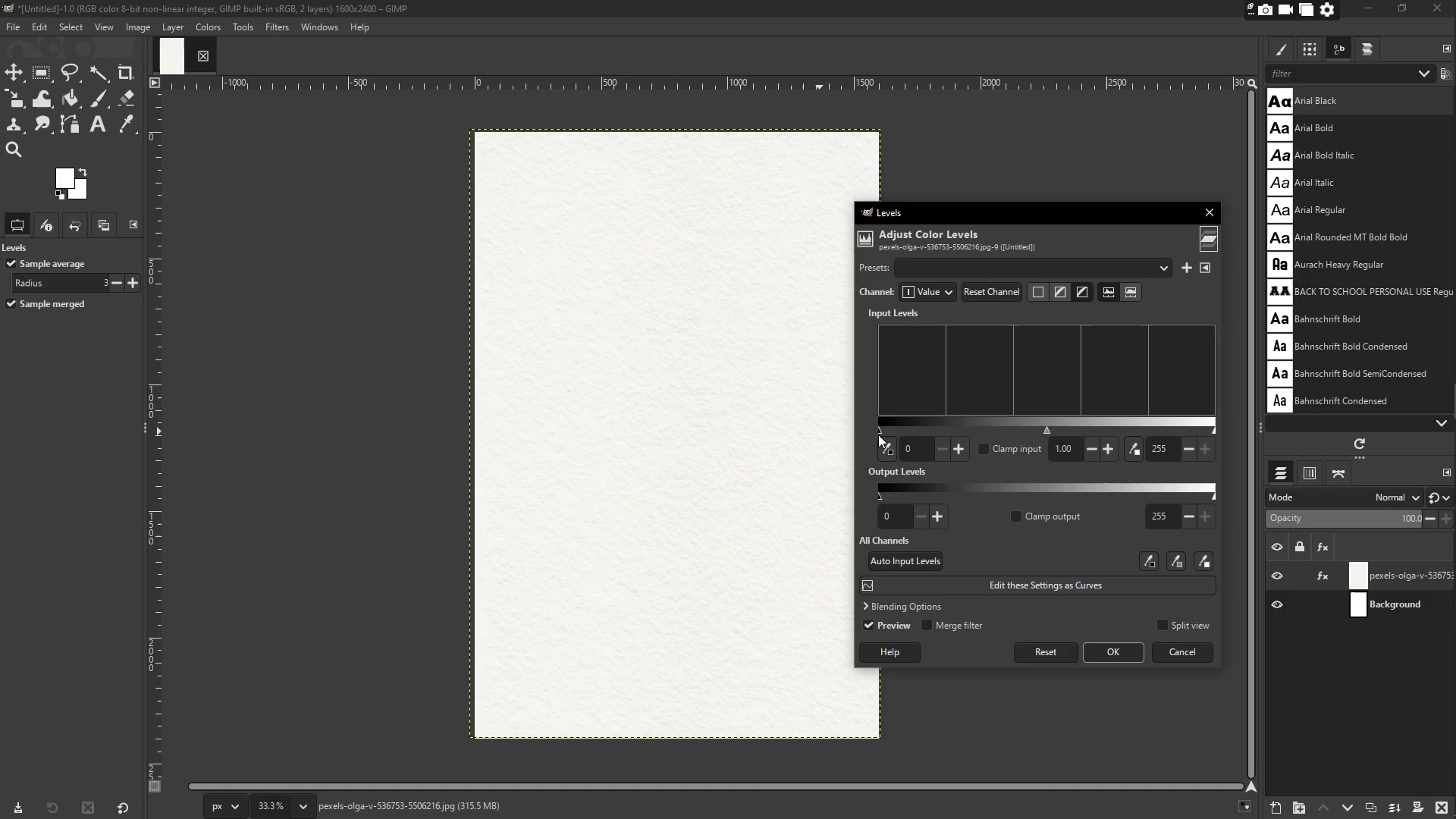 
left_click_drag(start_coordinate=[878, 431], to_coordinate=[908, 428])
 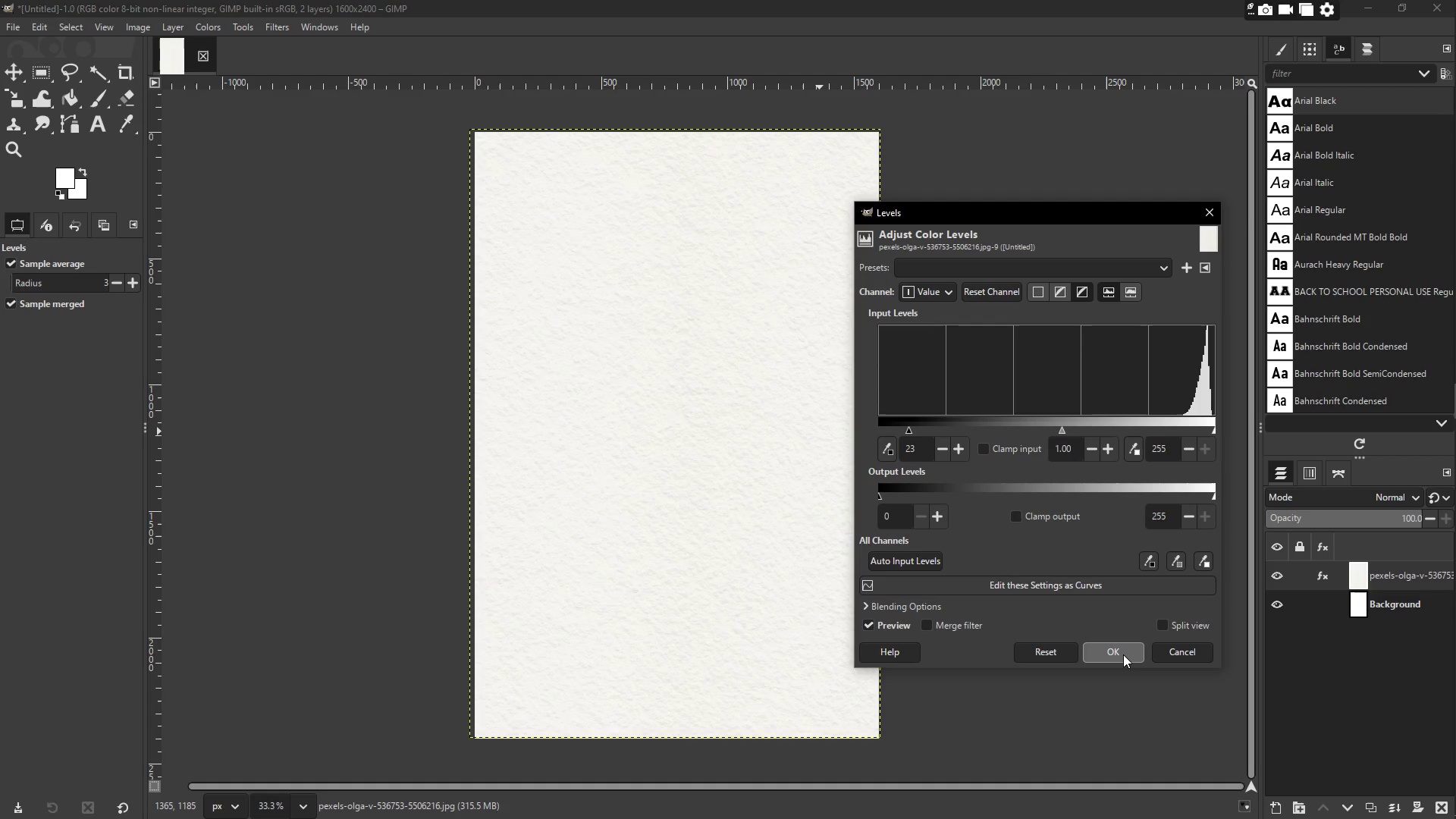 
left_click([1123, 654])
 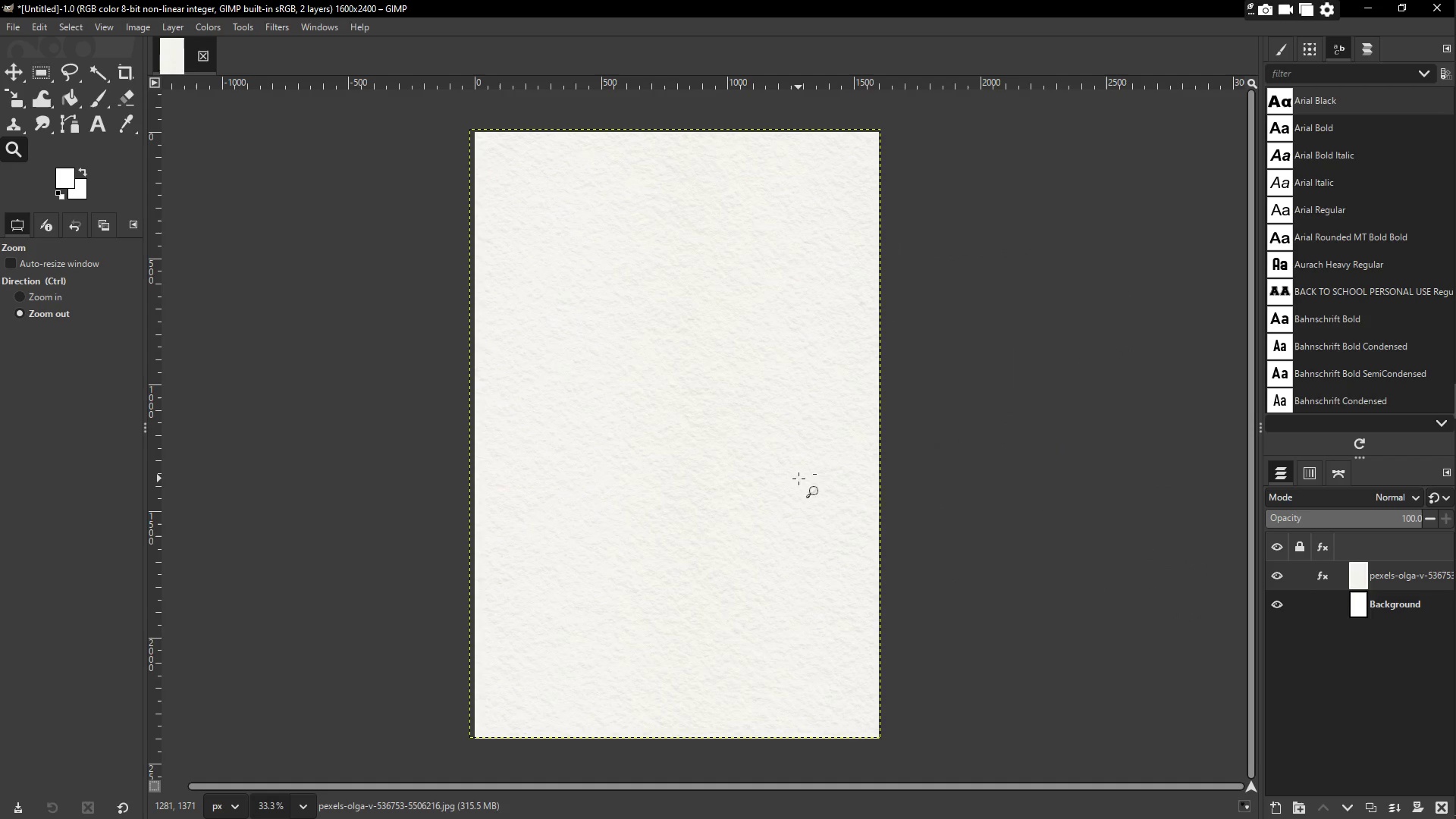 
wait(6.45)
 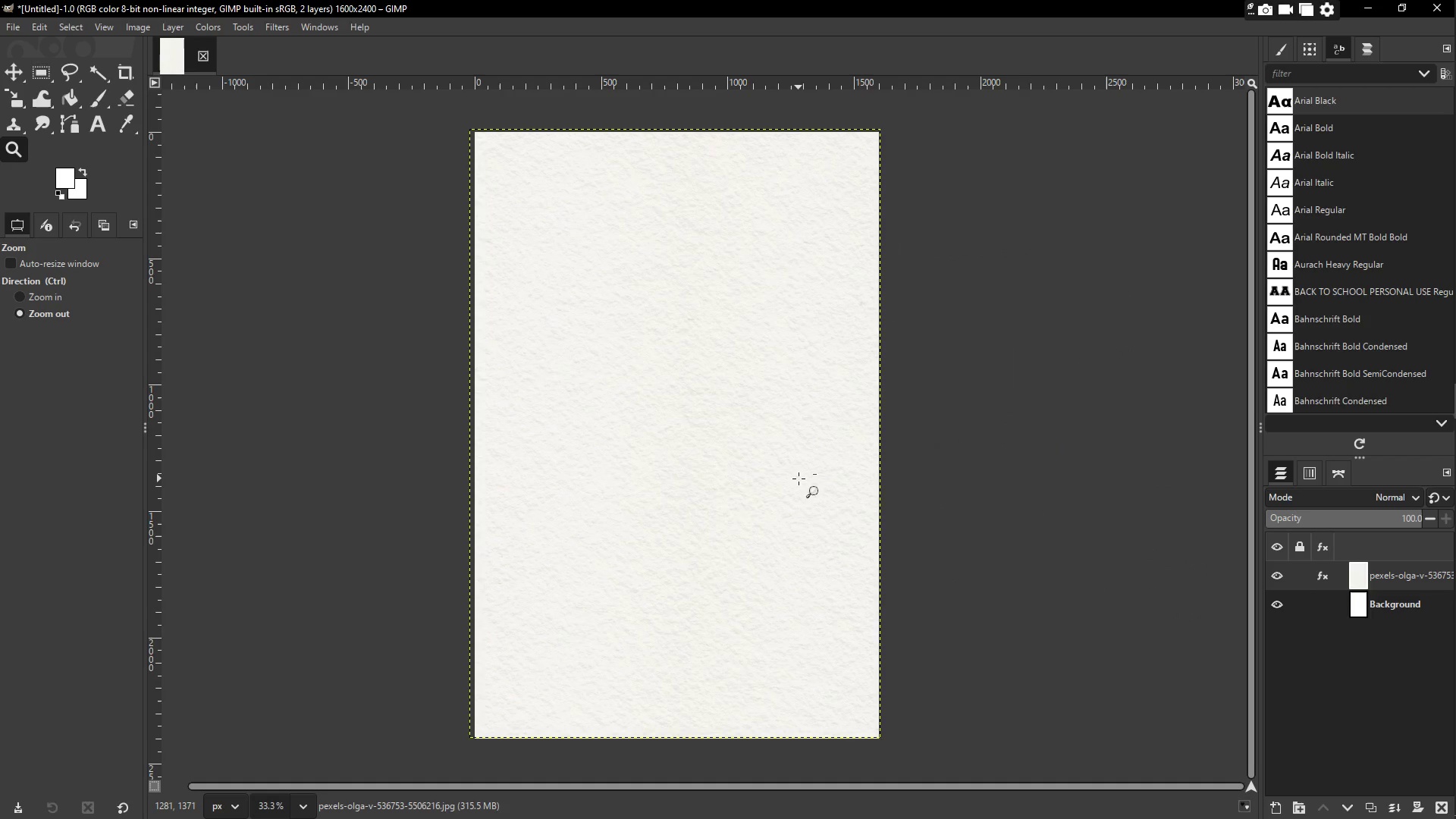 
left_click([210, 27])
 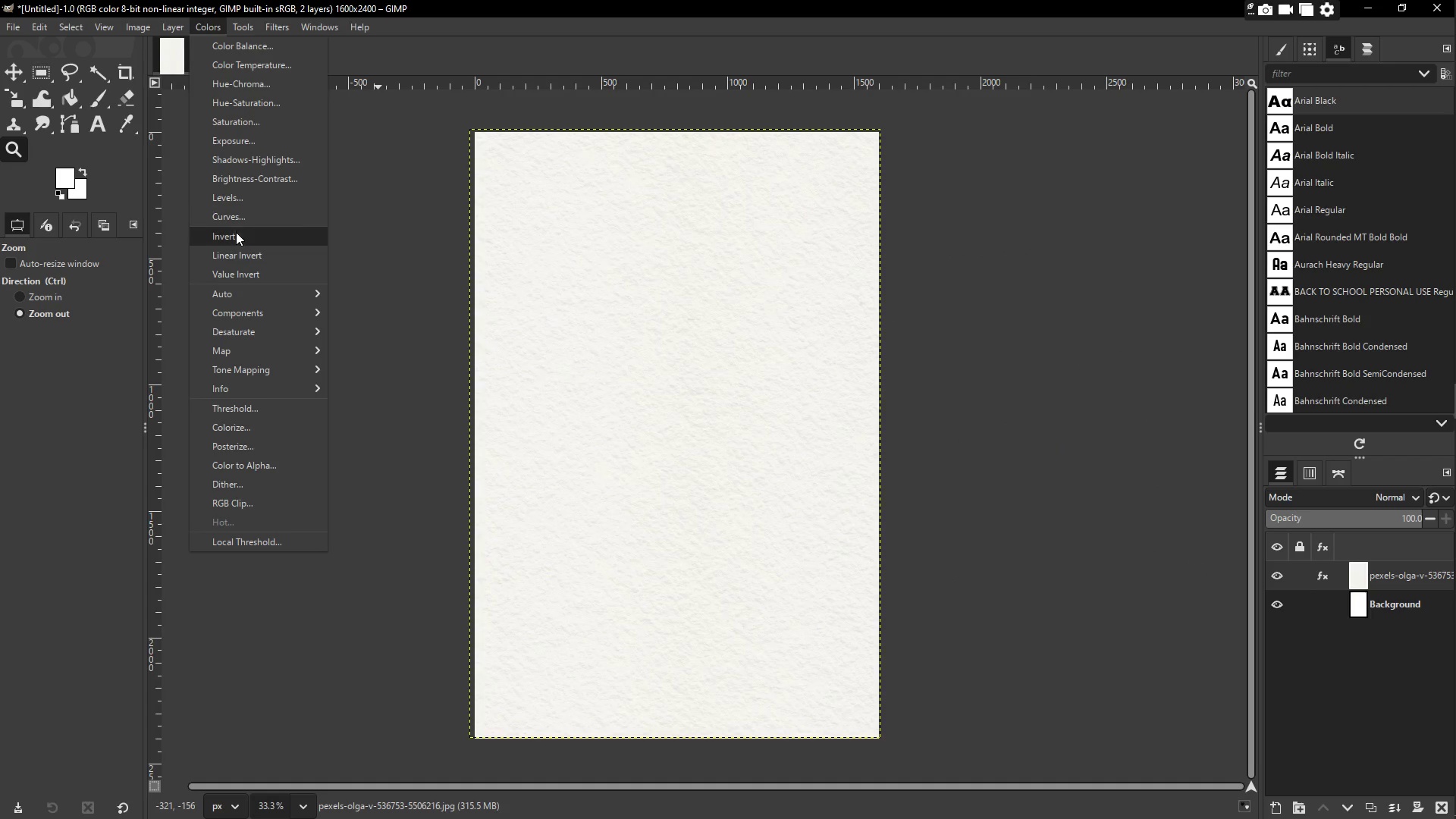 
left_click([237, 223])
 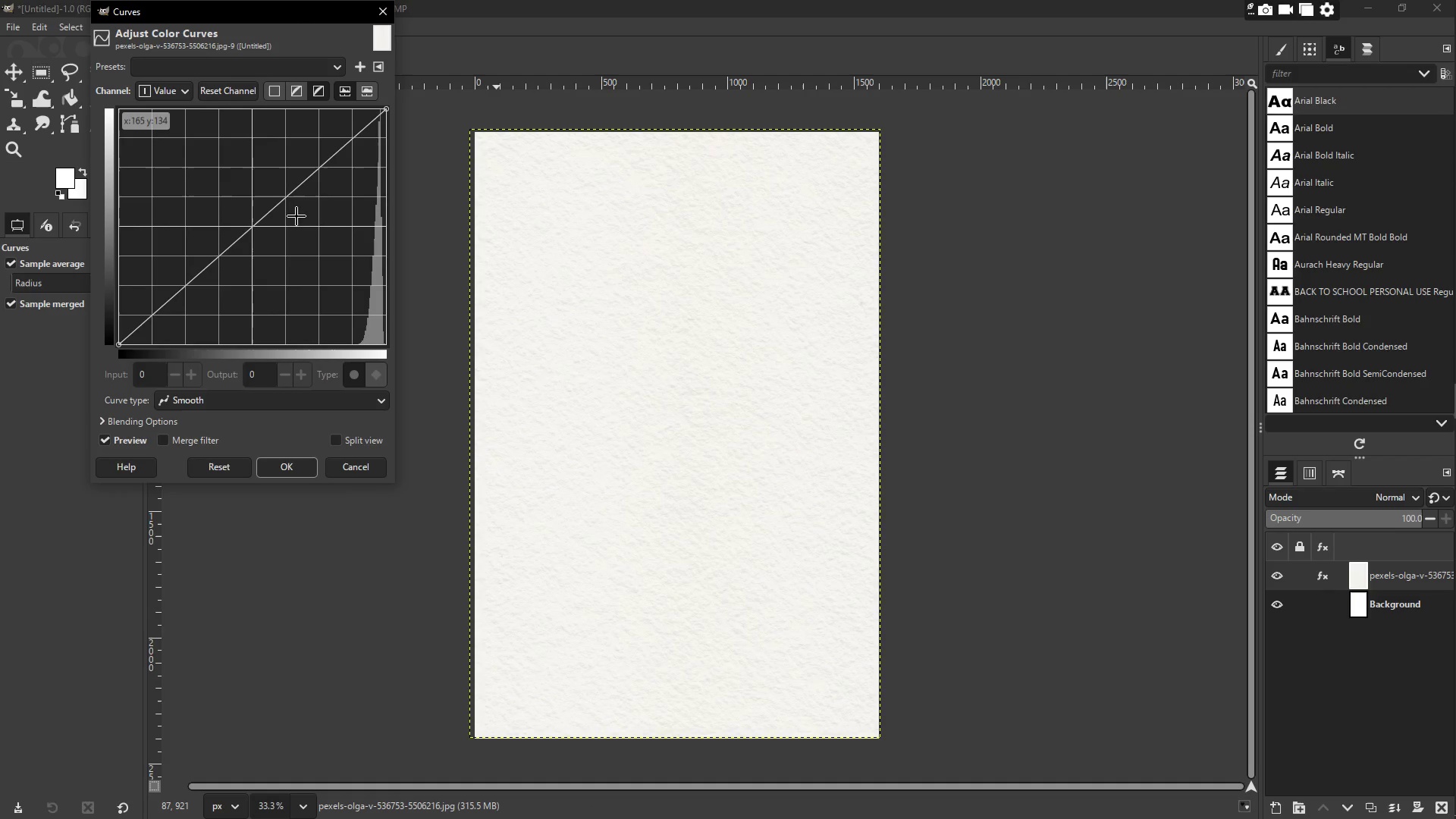 
left_click_drag(start_coordinate=[317, 168], to_coordinate=[309, 162])
 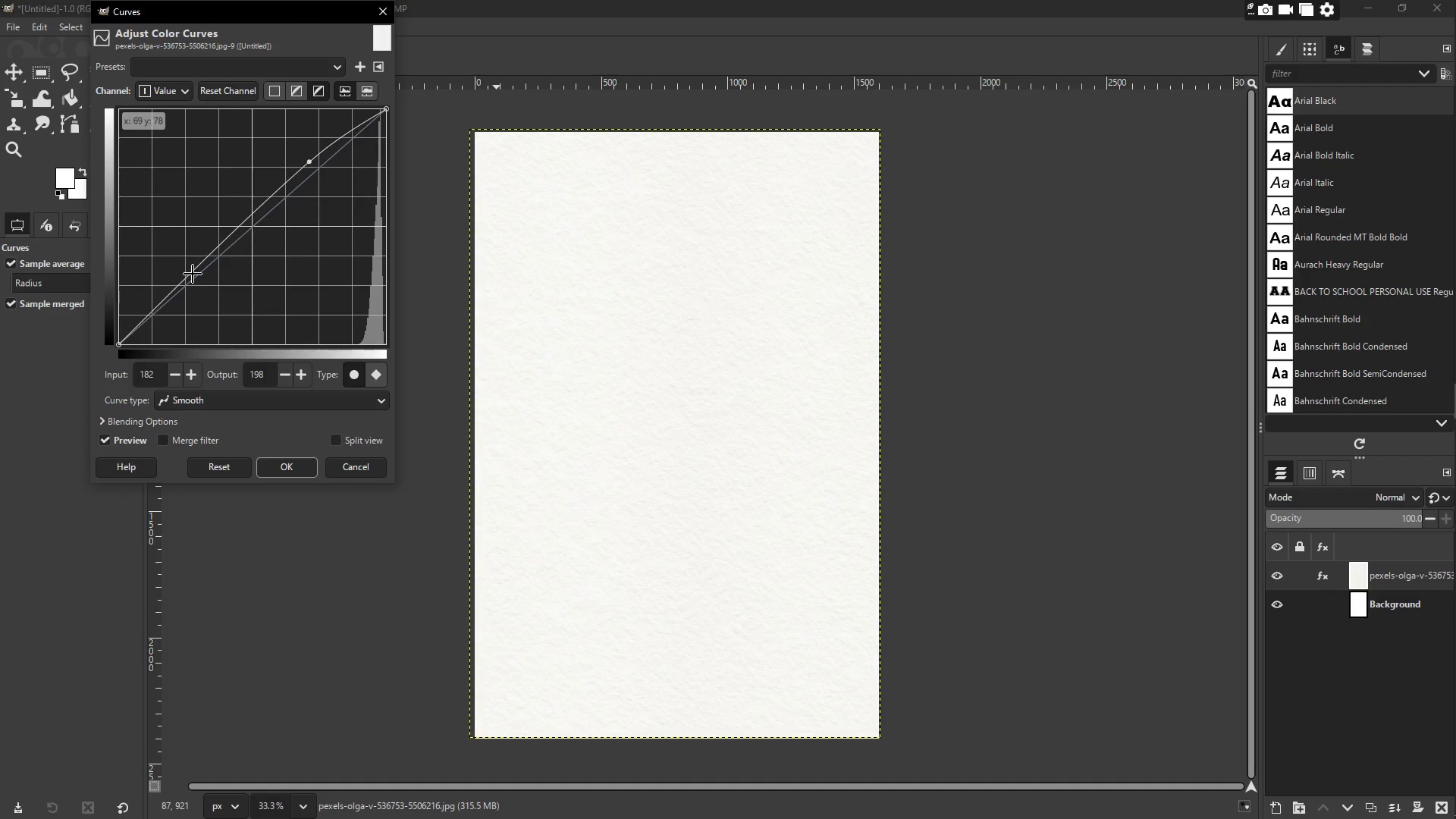 
left_click_drag(start_coordinate=[193, 284], to_coordinate=[212, 298])
 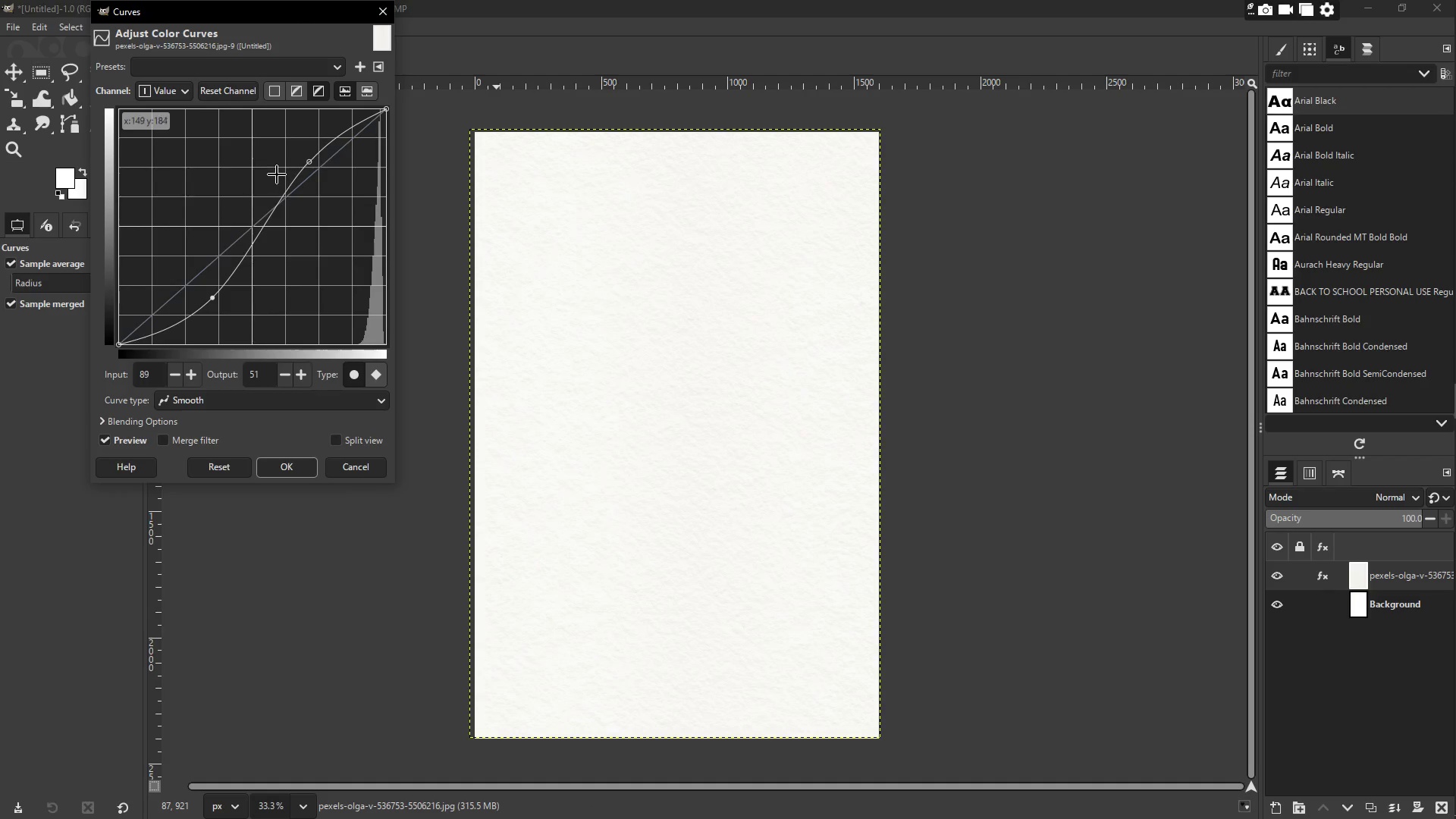 
left_click_drag(start_coordinate=[280, 171], to_coordinate=[275, 182])
 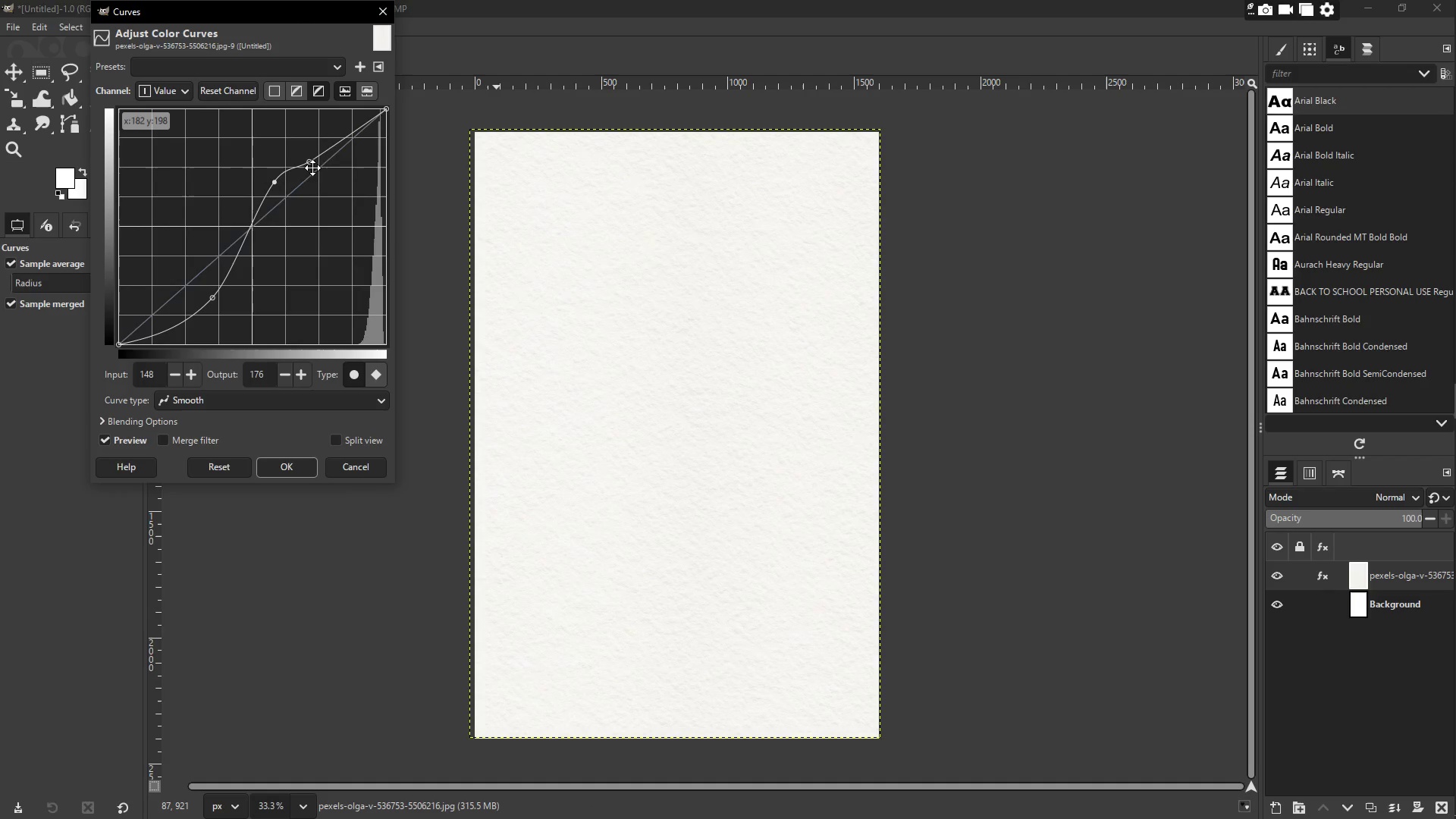 
left_click_drag(start_coordinate=[312, 162], to_coordinate=[303, 155])
 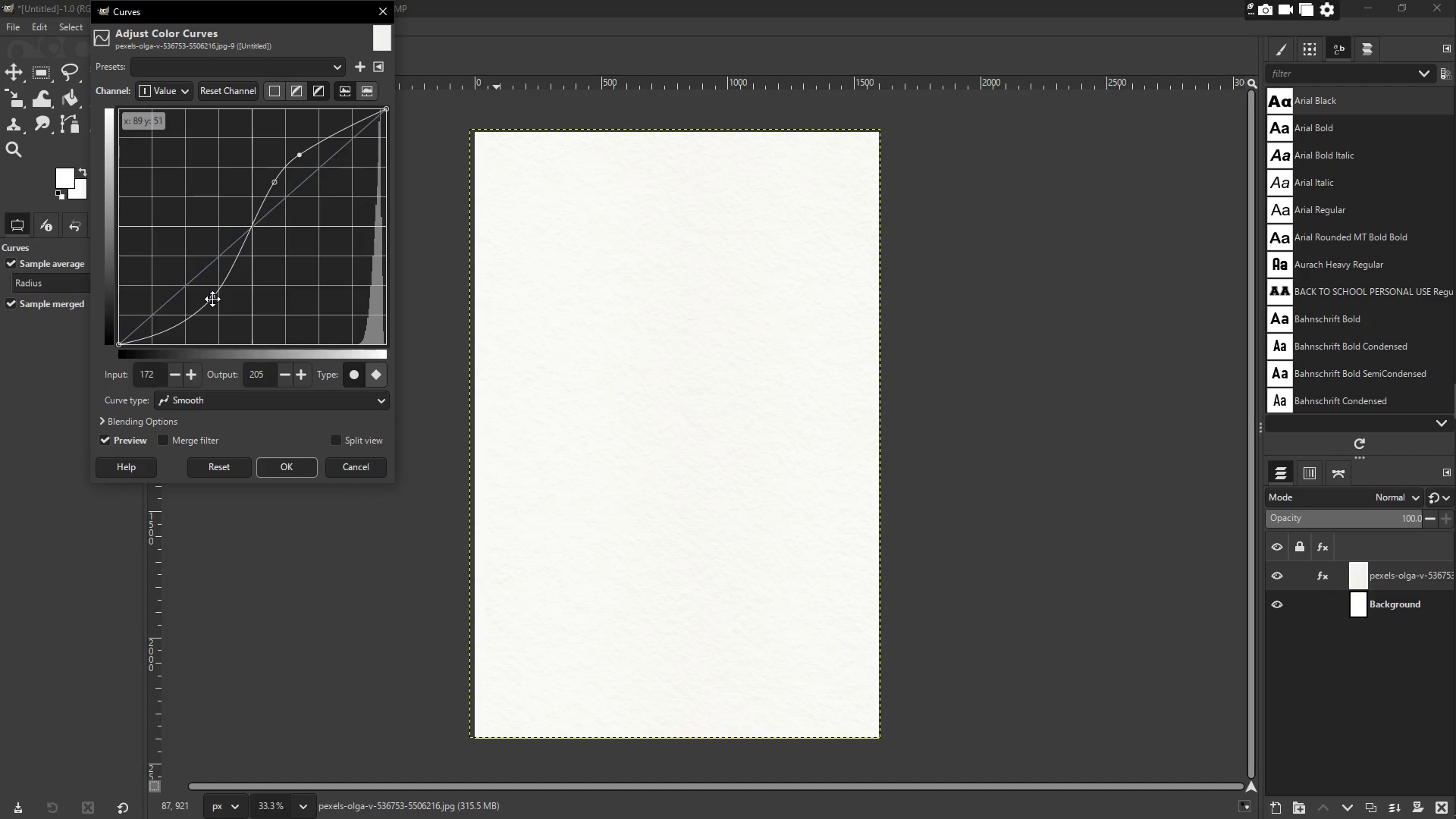 
left_click_drag(start_coordinate=[212, 299], to_coordinate=[221, 304])
 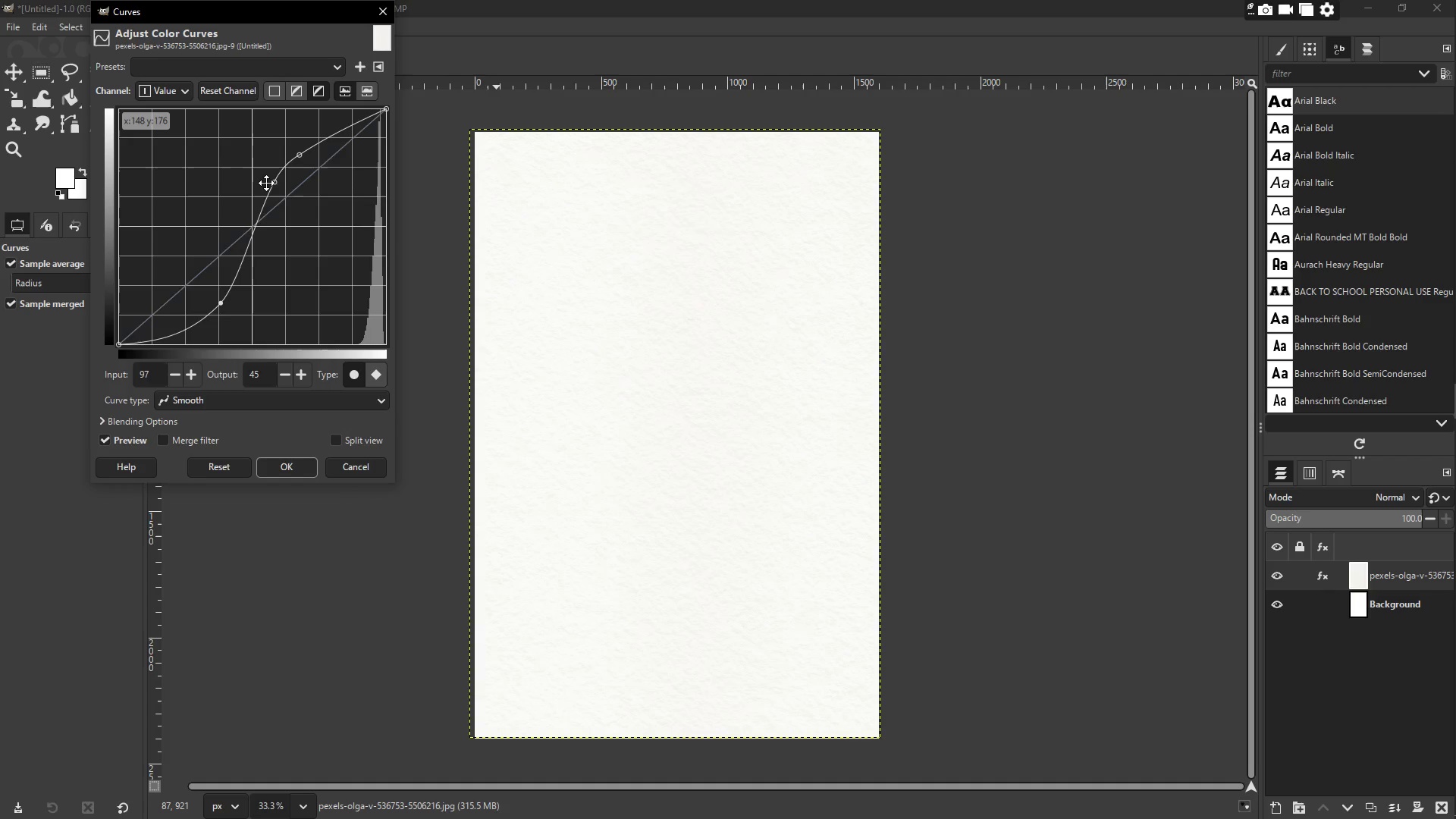 
left_click_drag(start_coordinate=[271, 180], to_coordinate=[259, 171])
 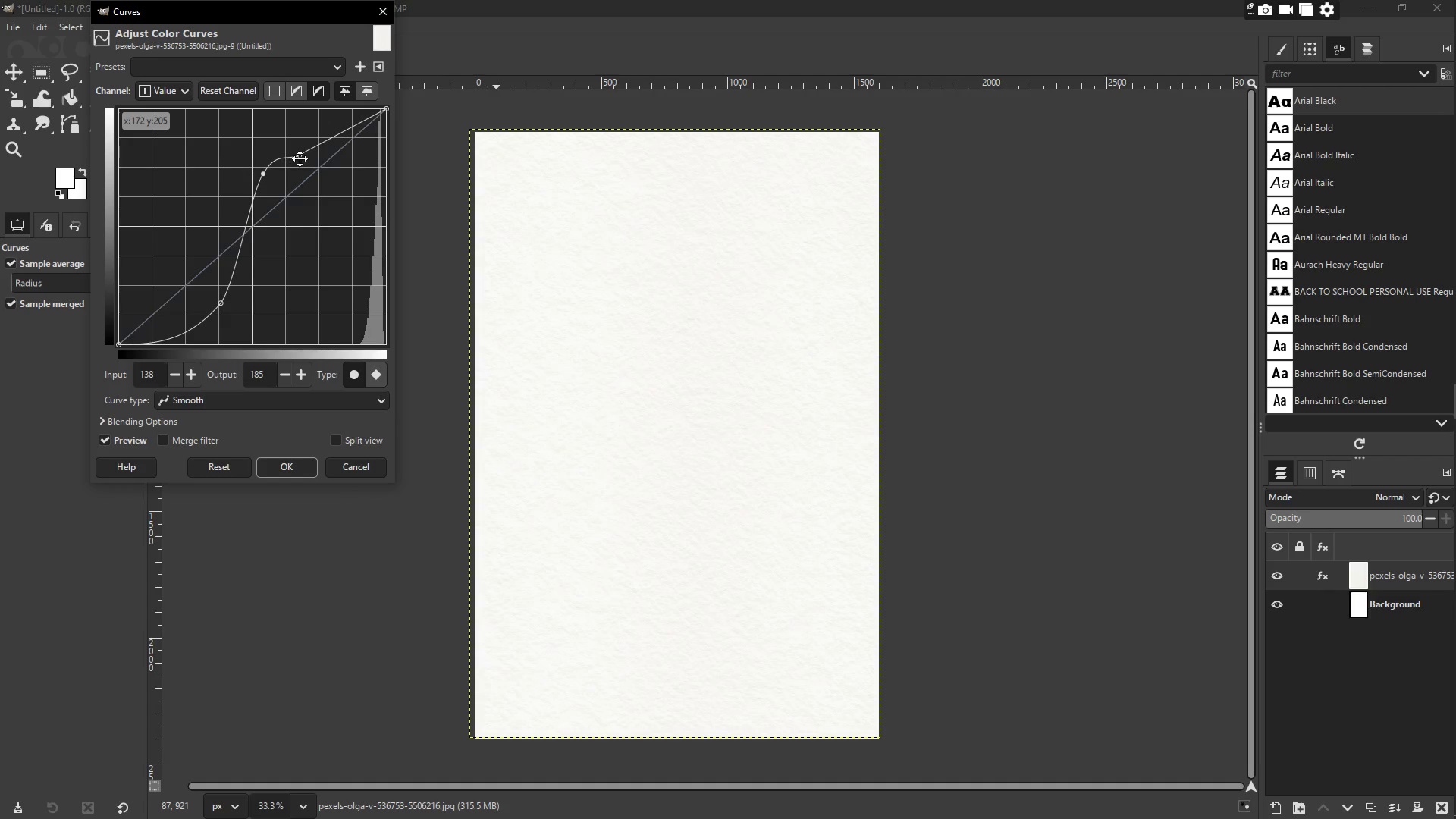 
left_click_drag(start_coordinate=[300, 157], to_coordinate=[297, 146])
 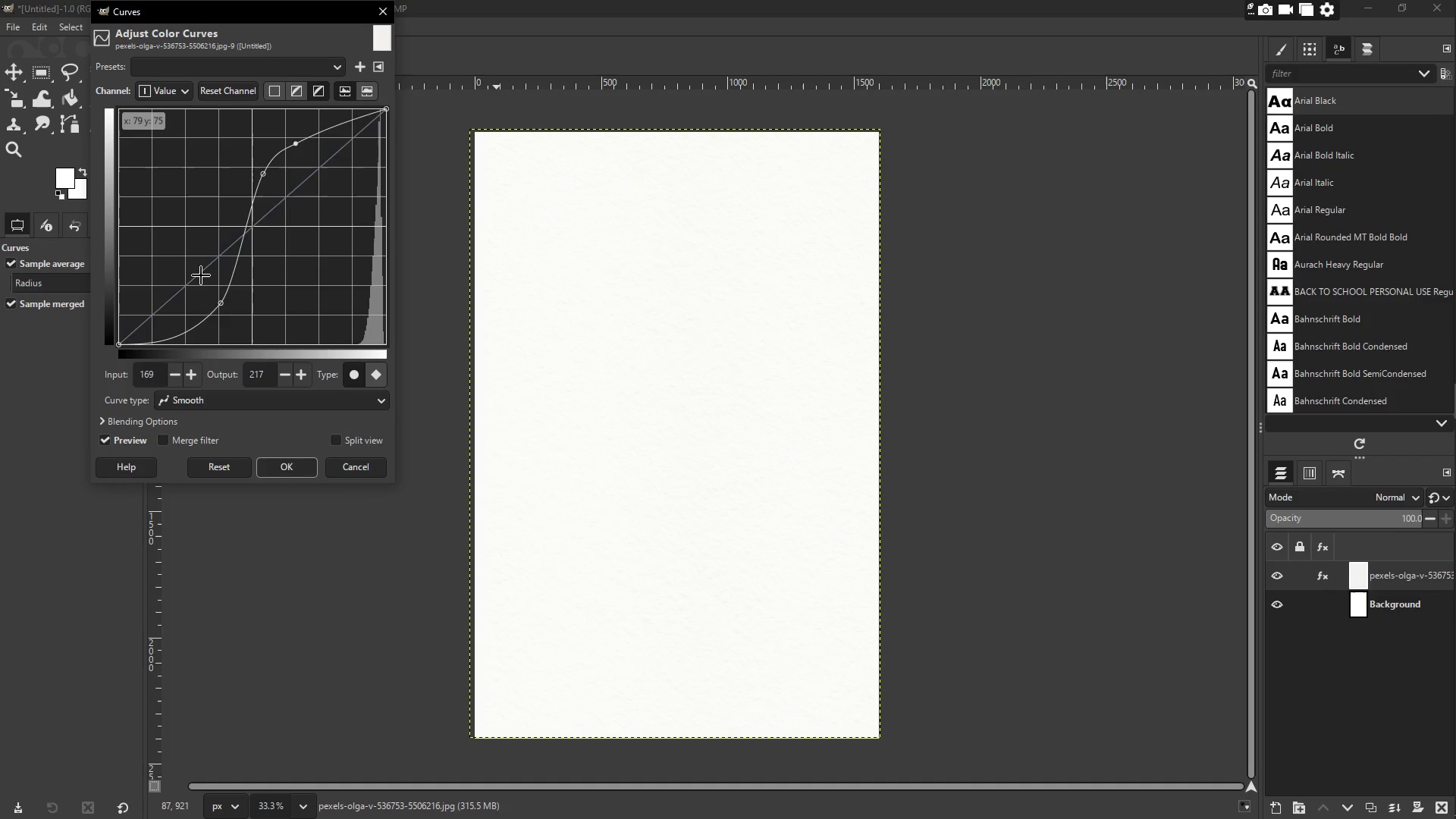 
key(Control+Z)
 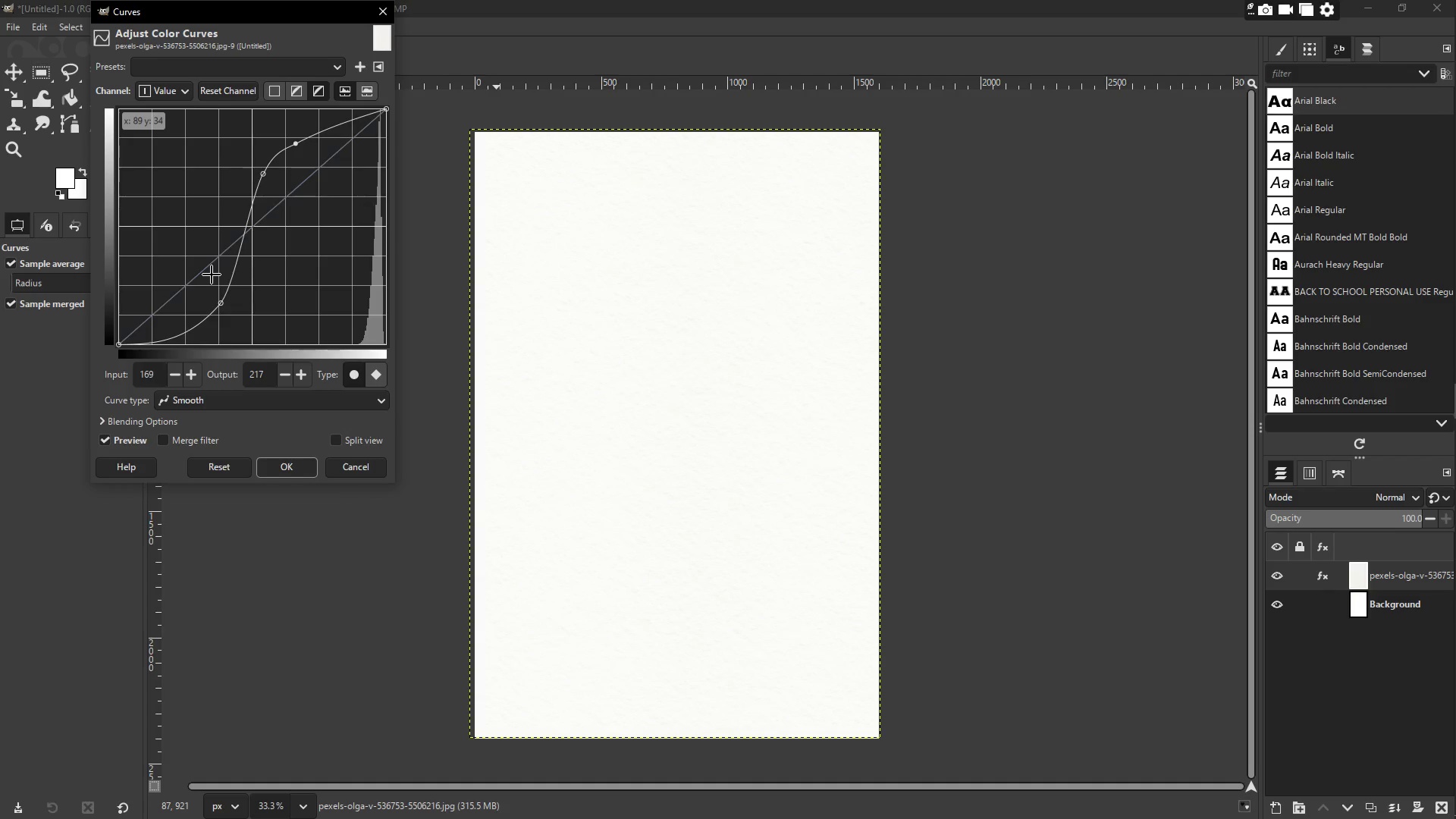 
key(Control+Z)
 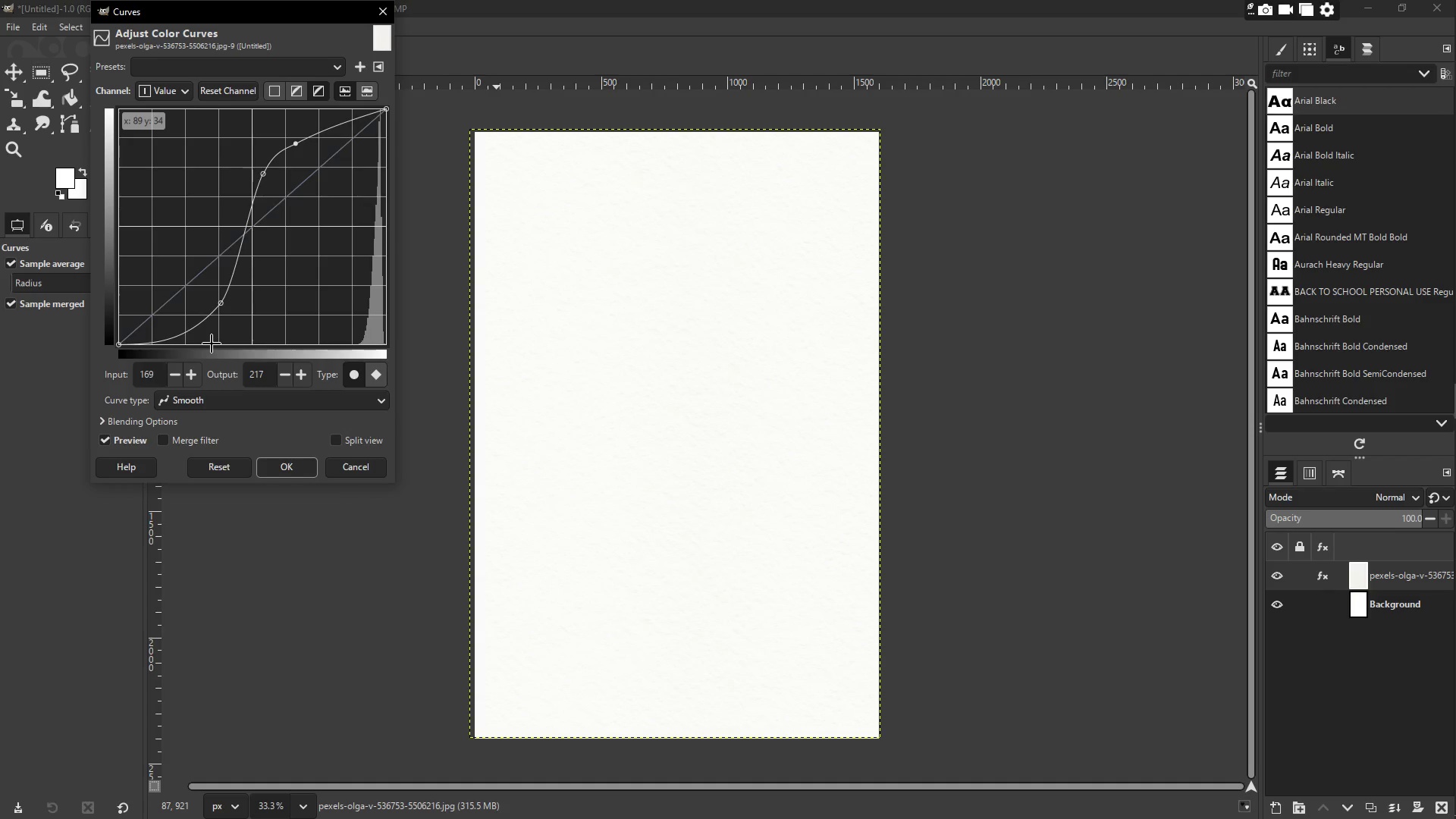 
key(Control+Z)
 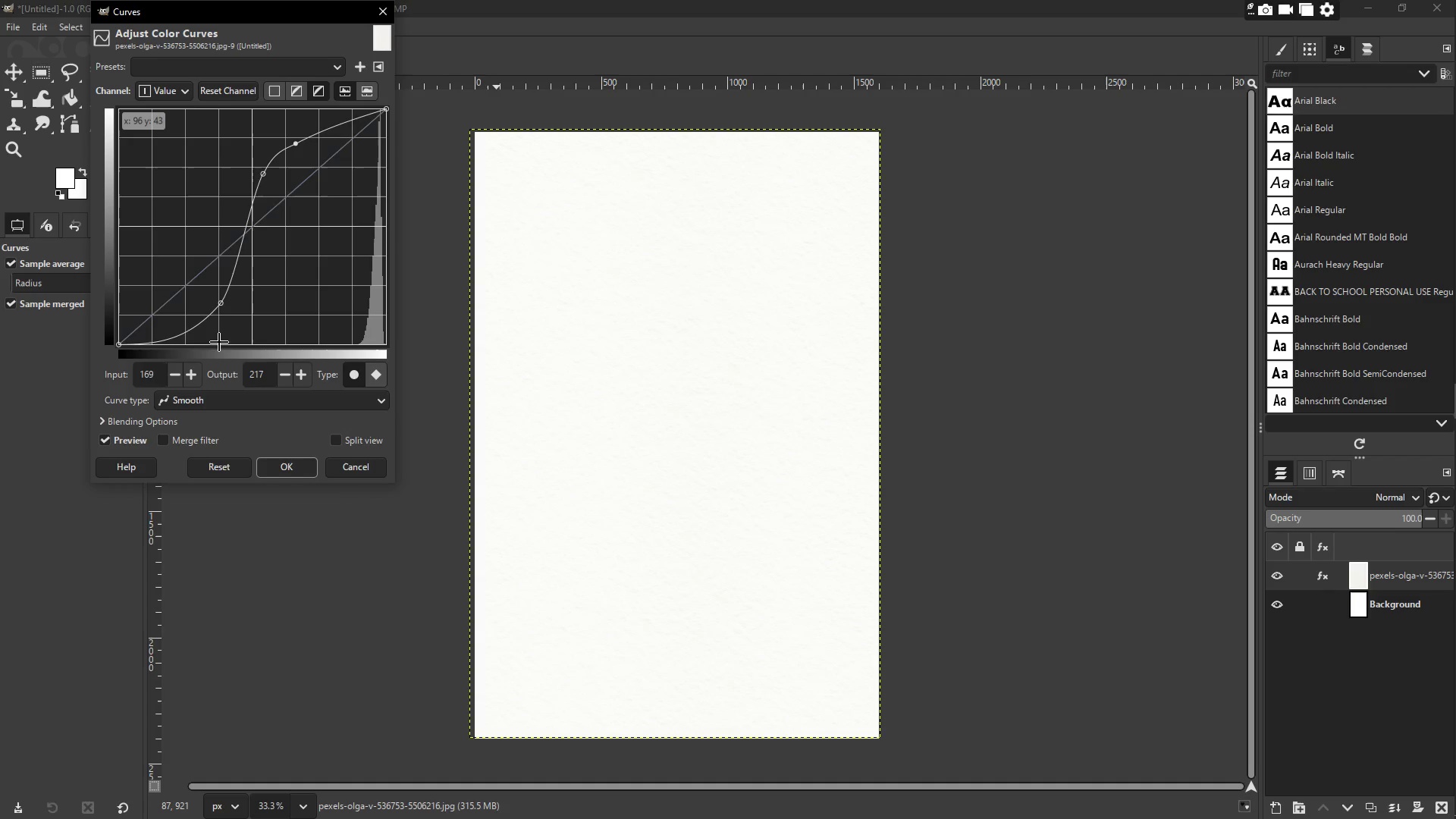 
key(Control+Z)
 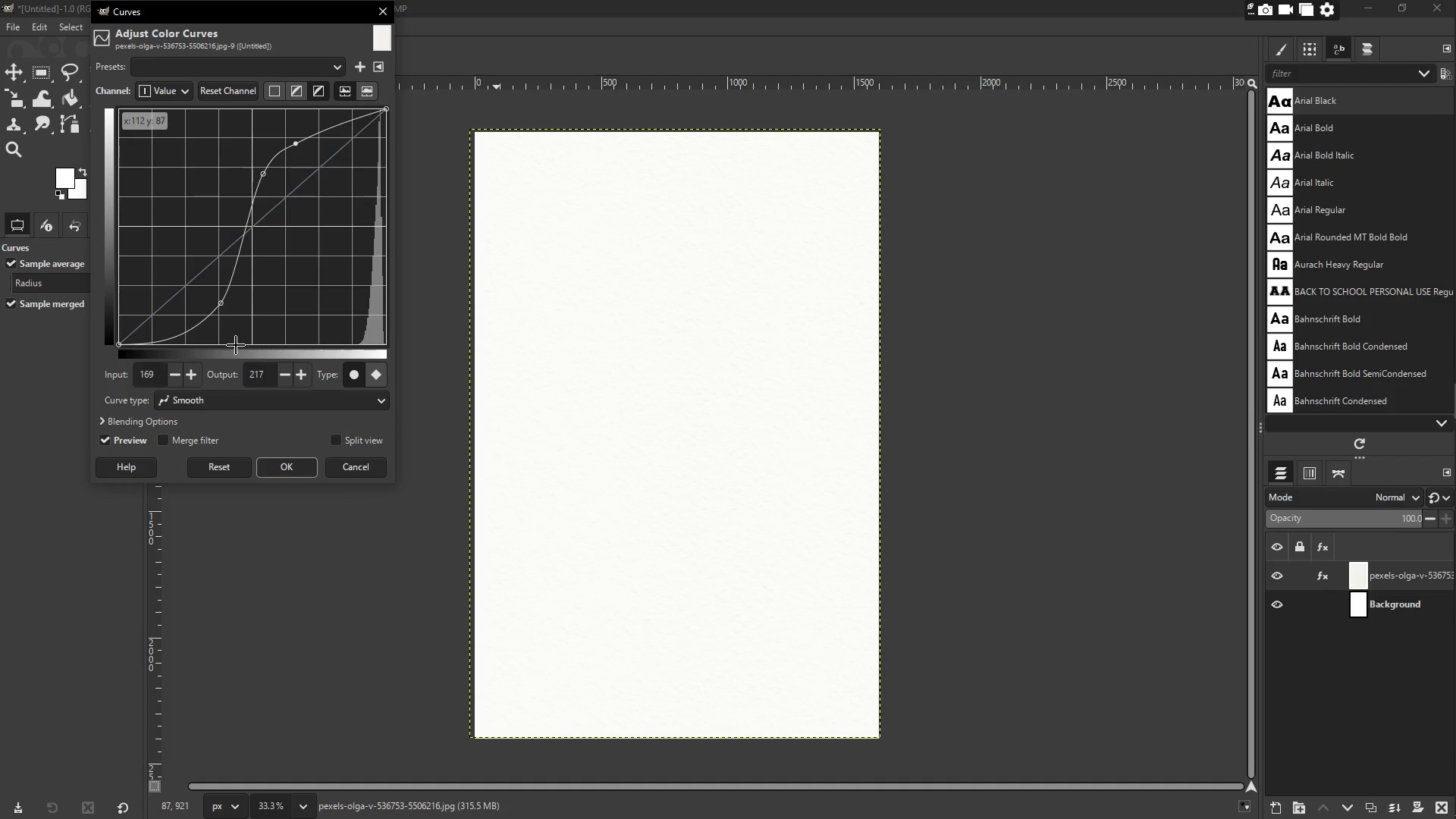 
key(Control+Z)
 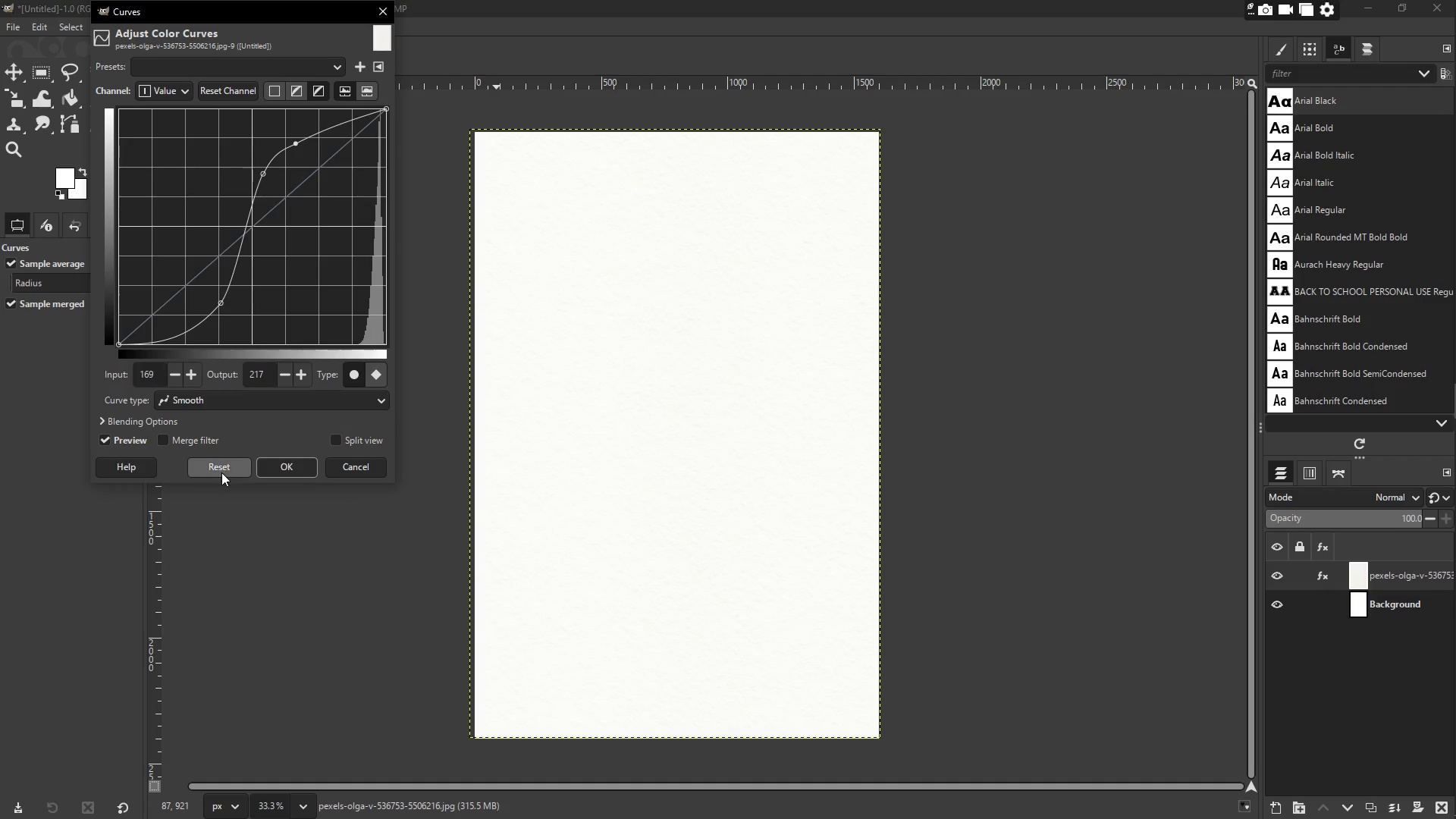 
left_click([221, 471])
 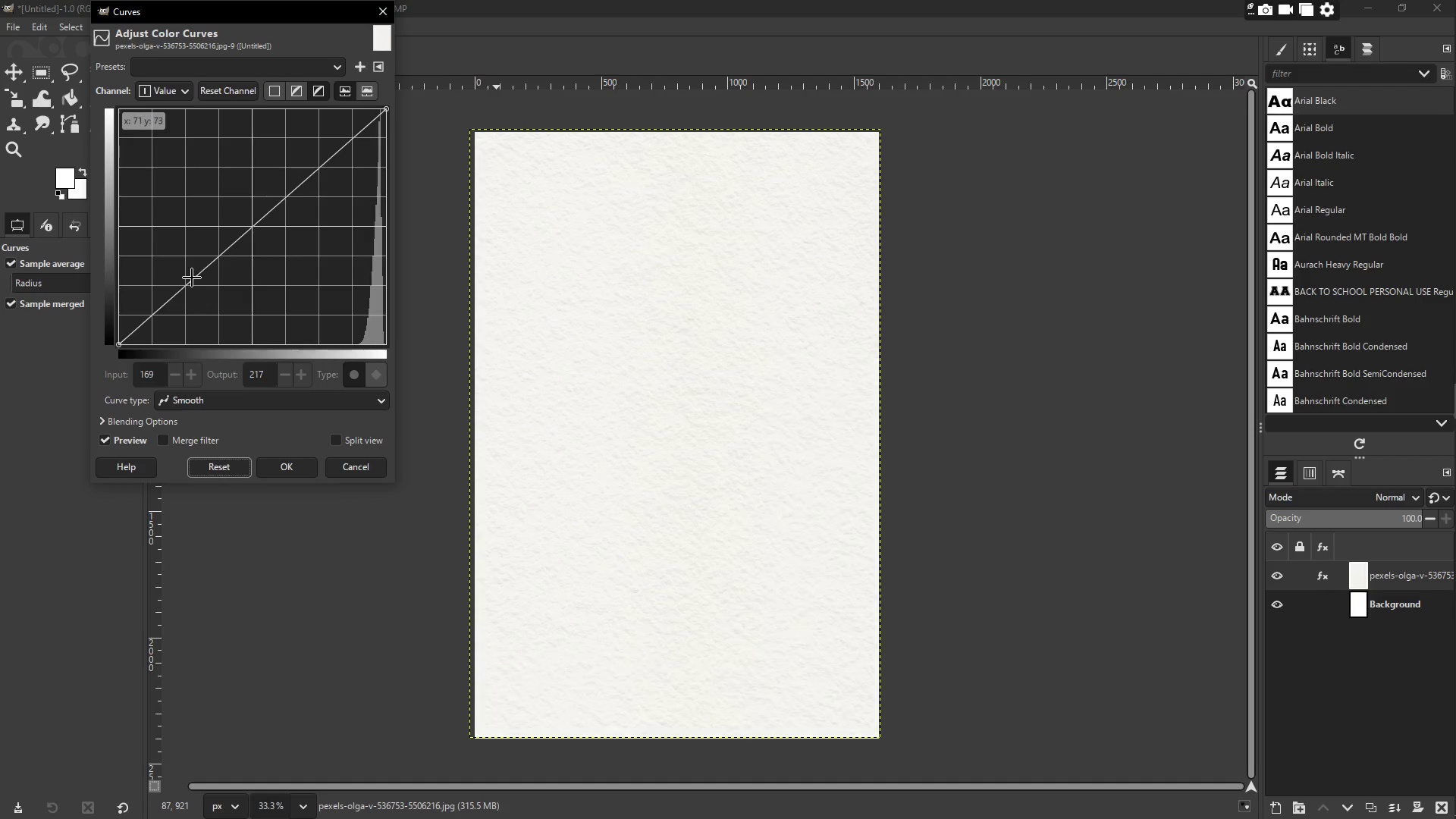 
left_click_drag(start_coordinate=[193, 277], to_coordinate=[207, 286])
 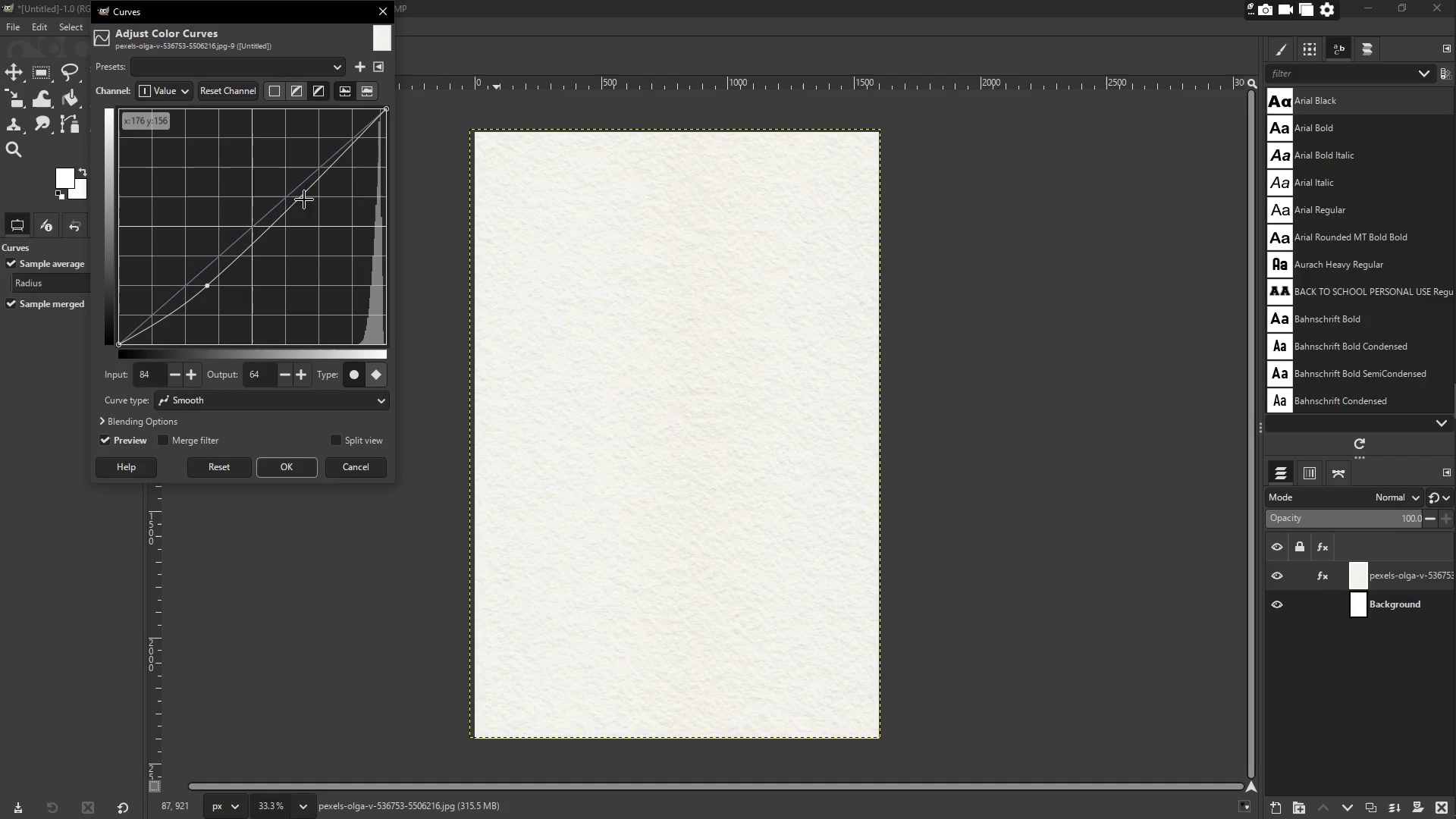 
left_click_drag(start_coordinate=[306, 193], to_coordinate=[288, 177])
 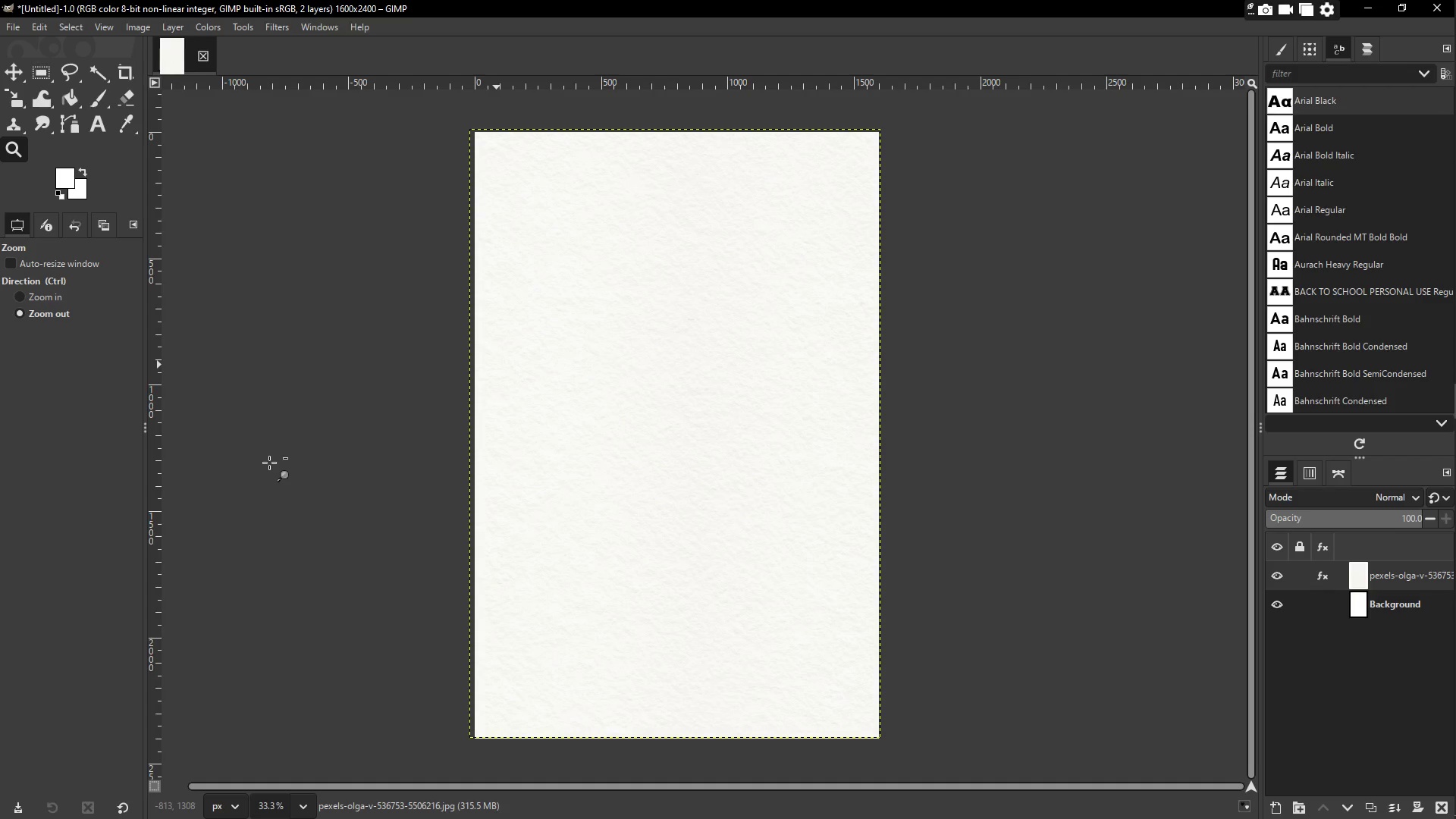 
wait(11.92)
 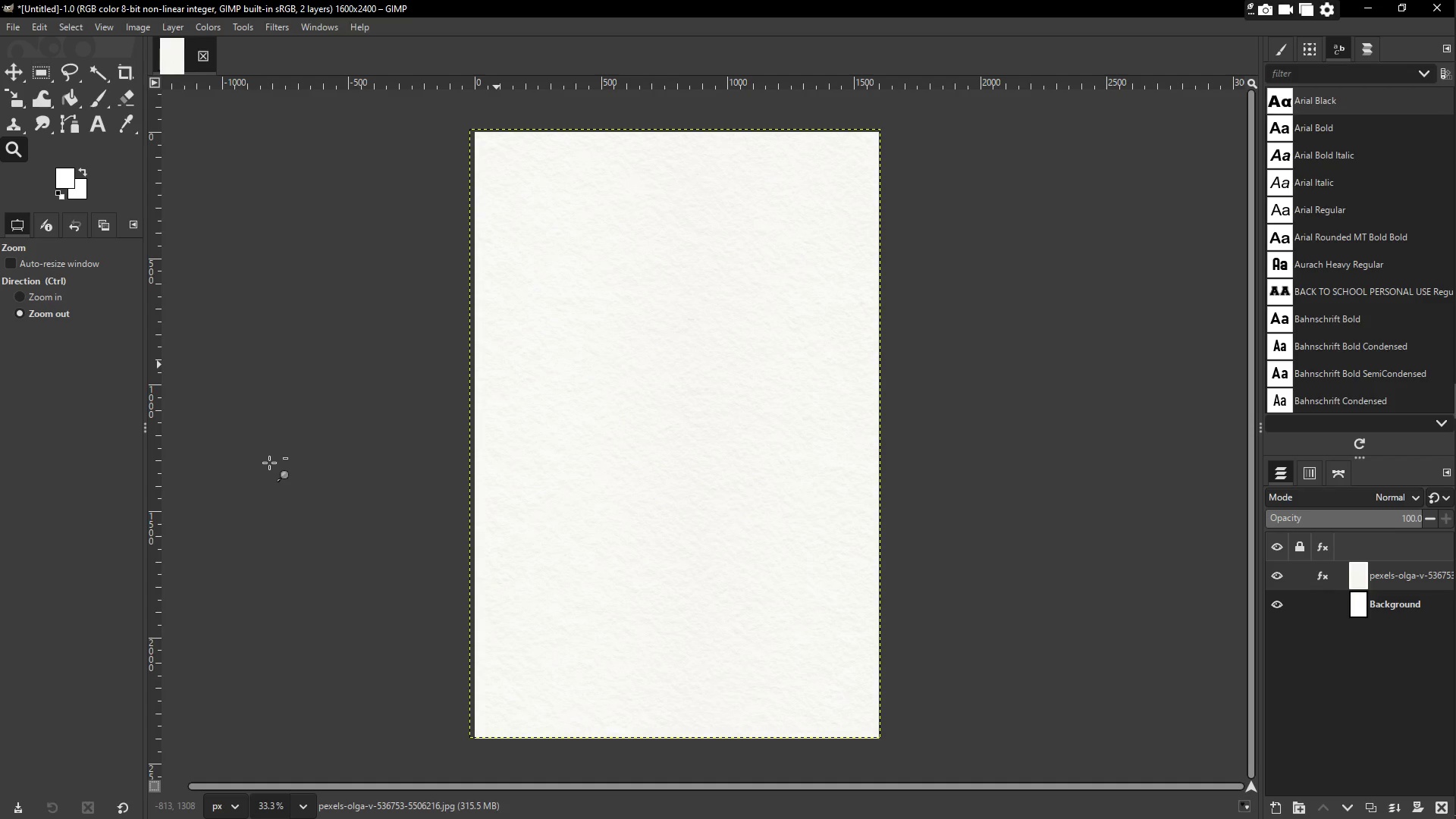 
scroll: coordinate [563, 472], scroll_direction: down, amount: 2.0
 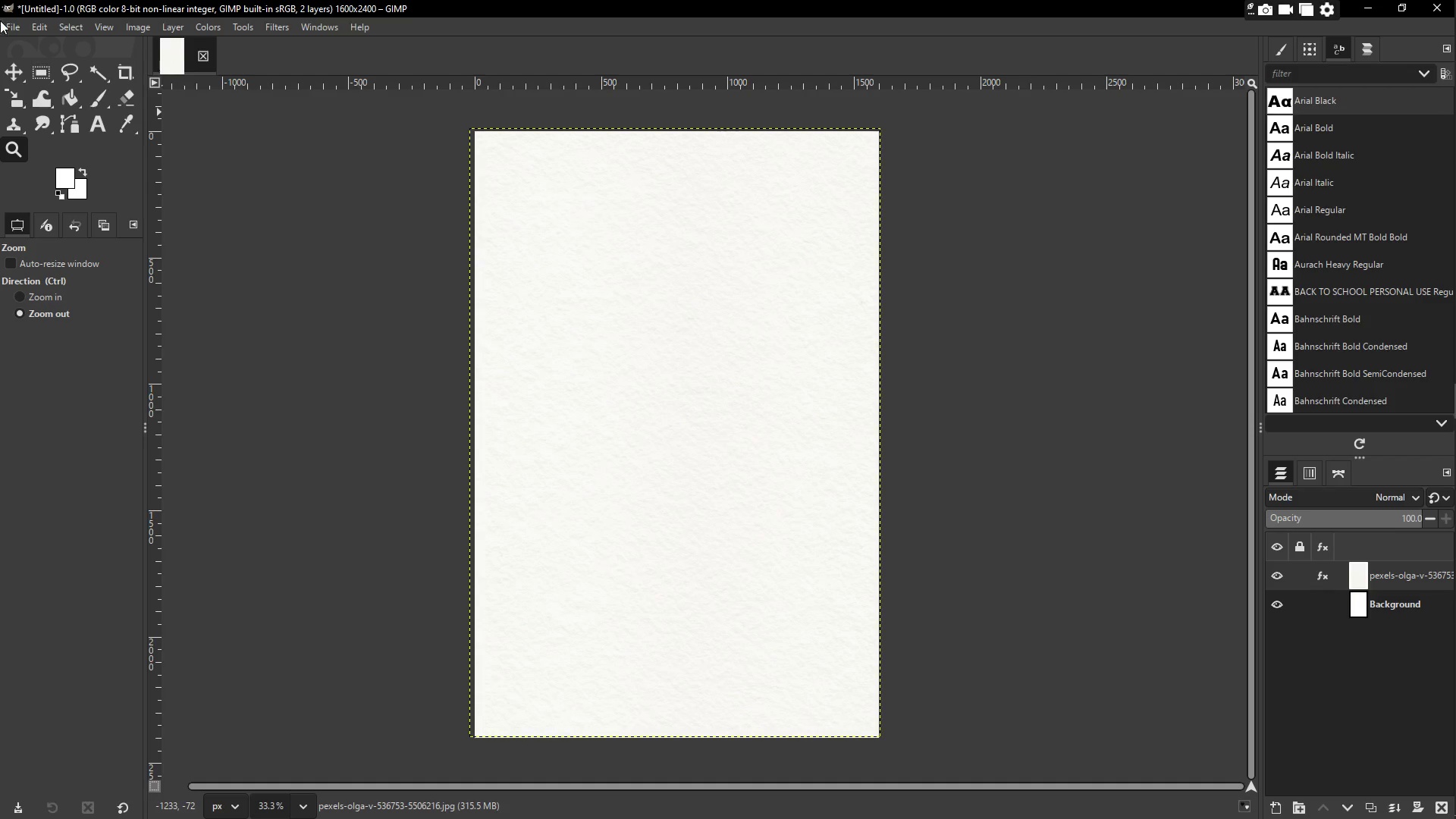 
left_click([6, 25])
 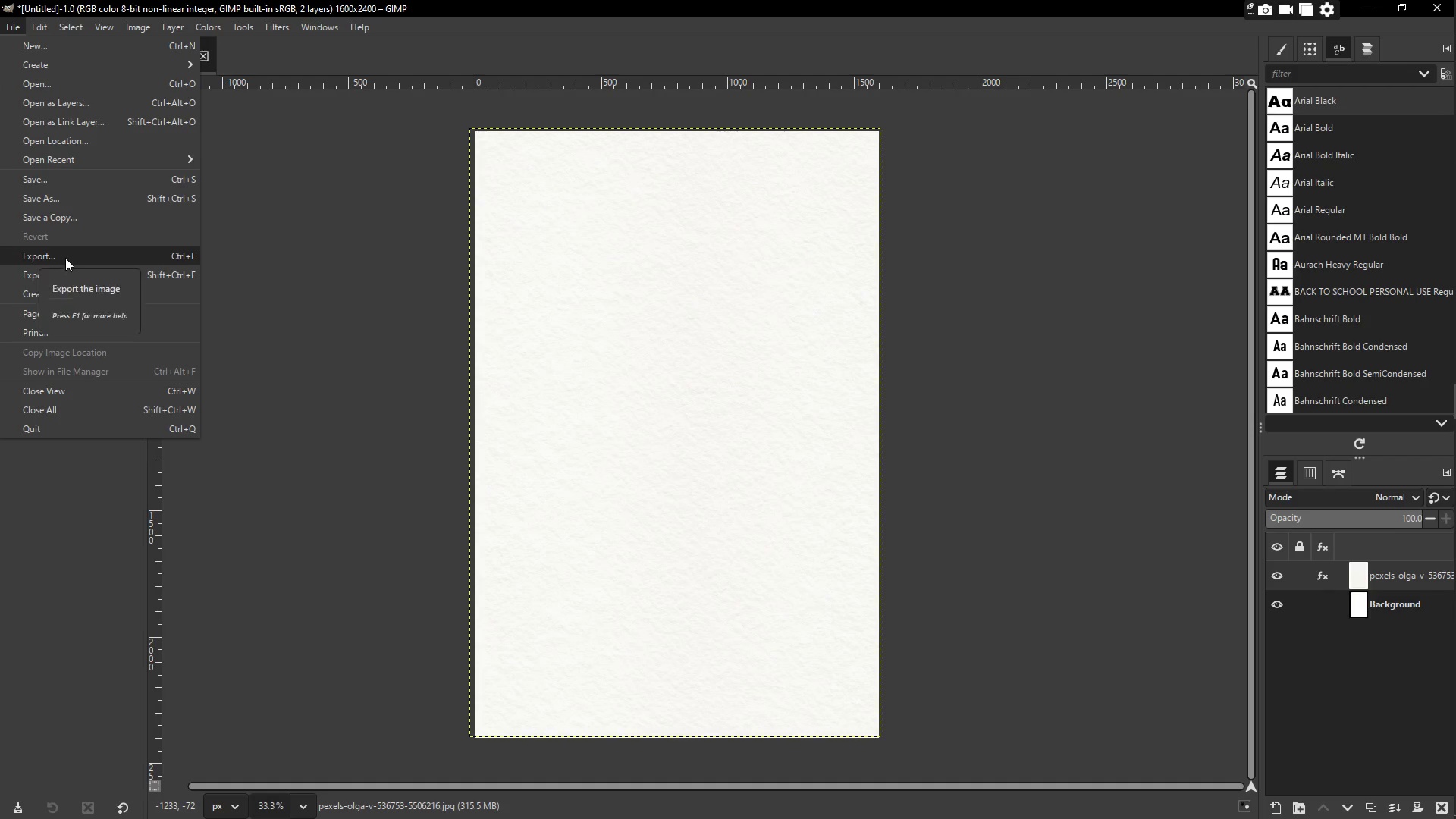 
left_click([62, 108])
 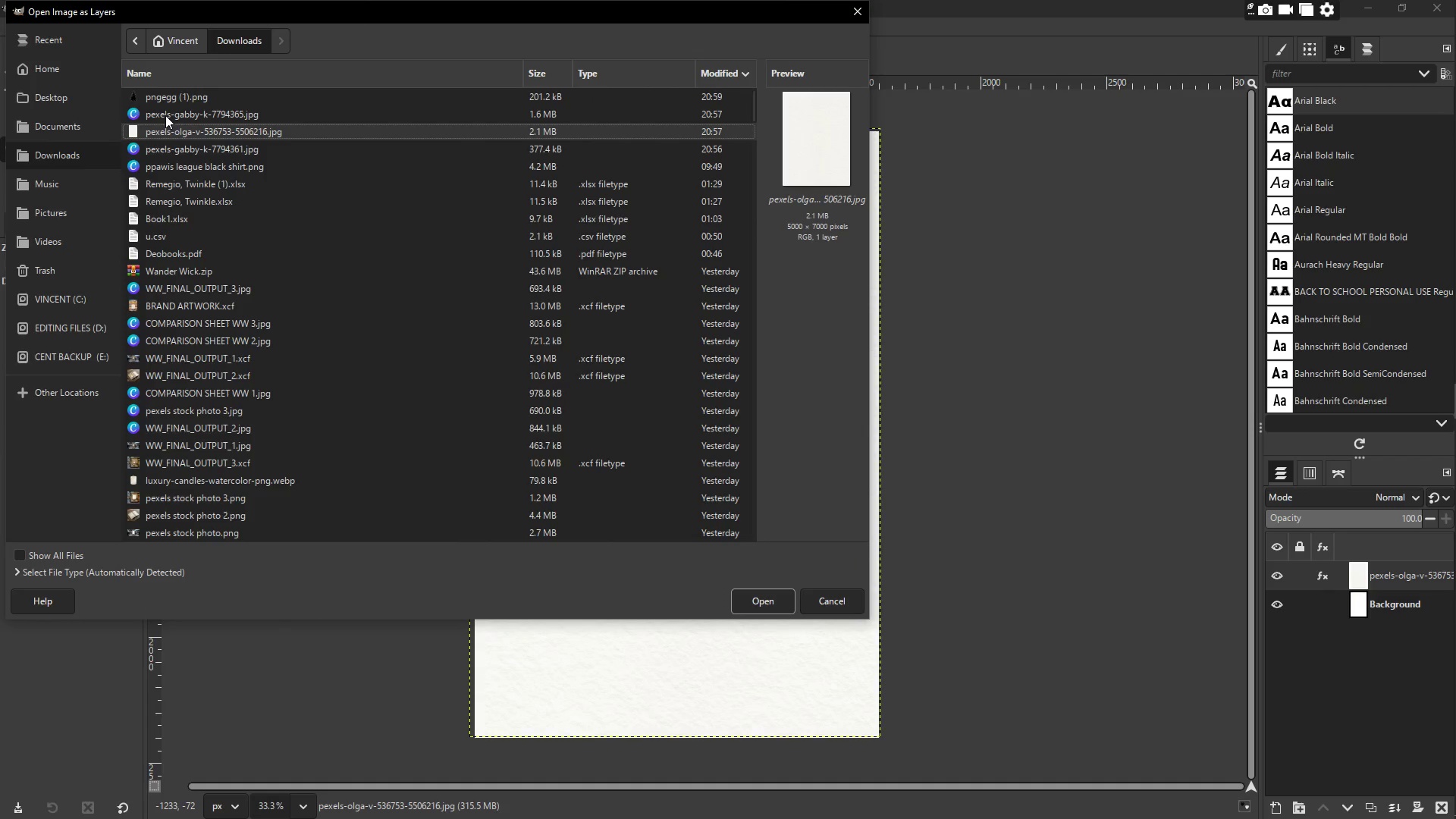 
left_click([149, 96])
 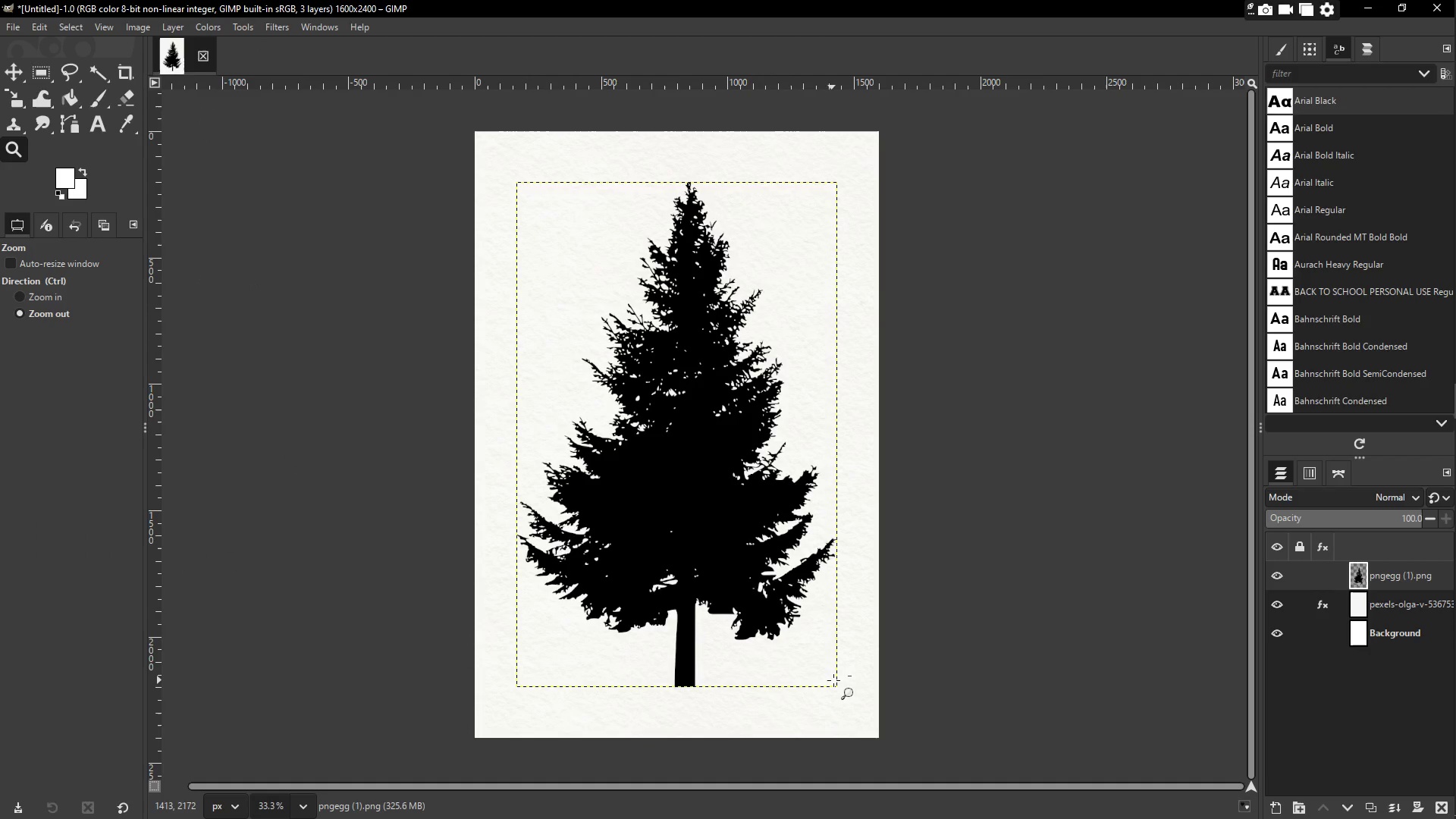 
wait(15.33)
 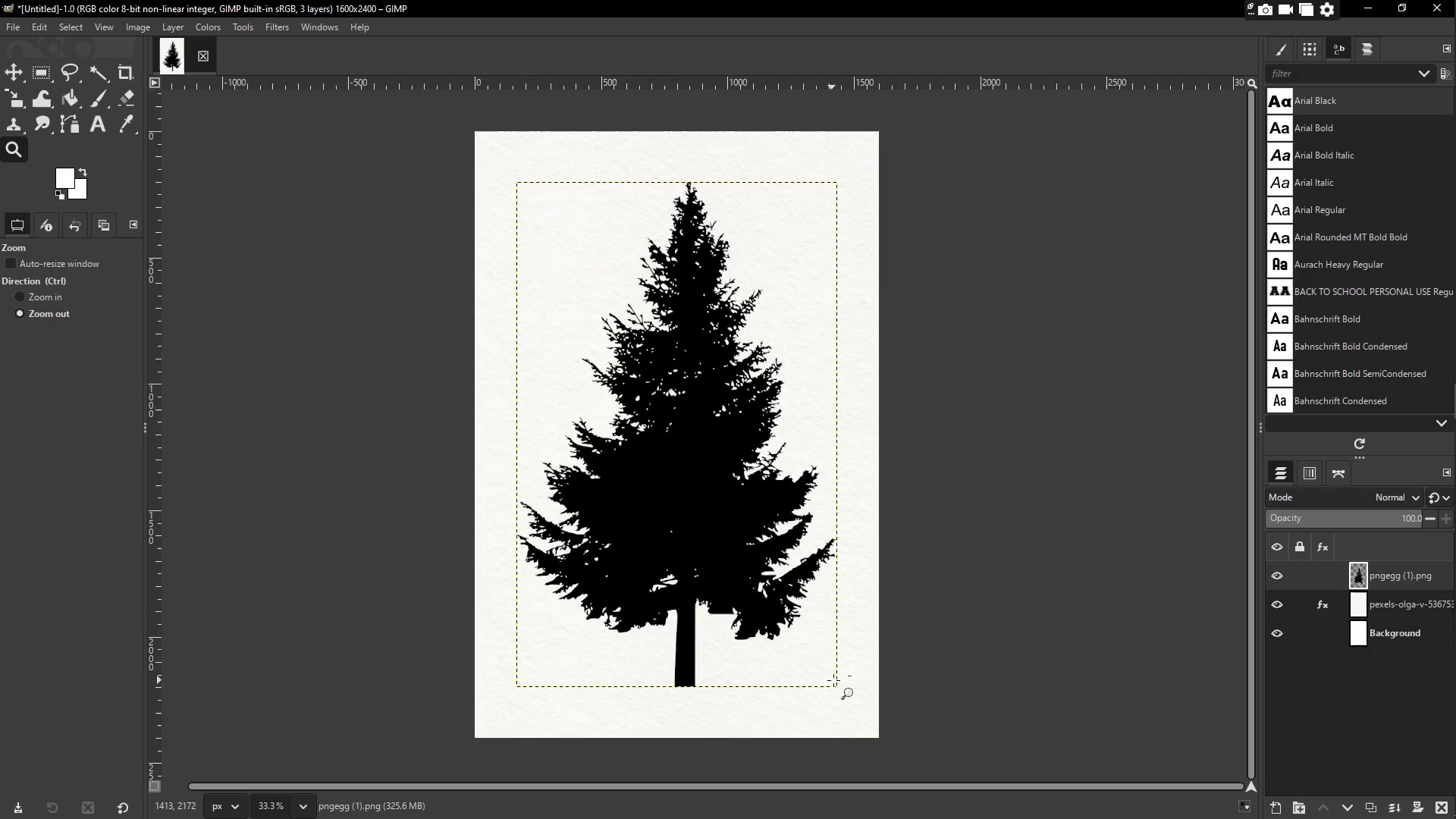 
key(Z)
 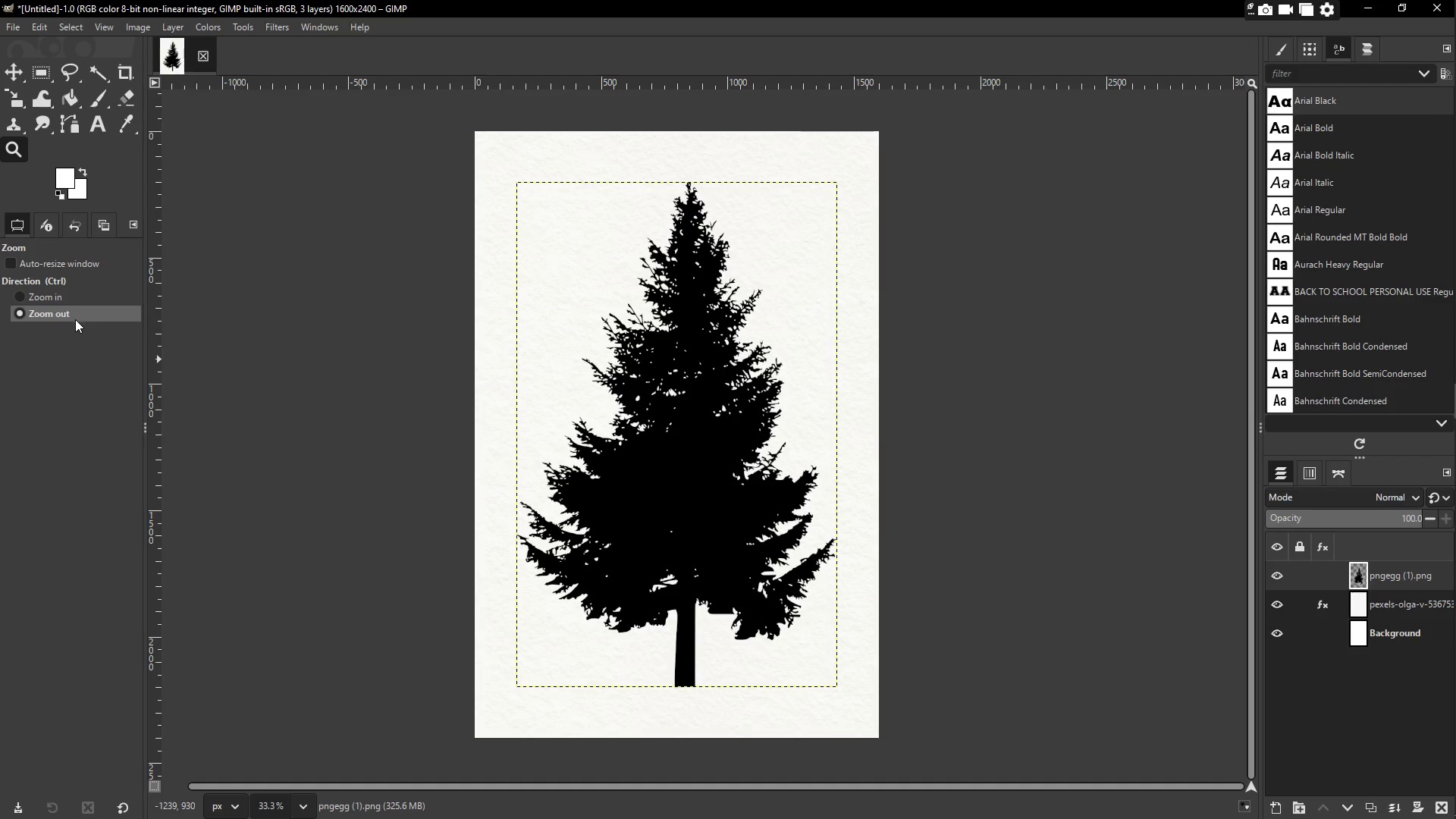 
left_click([49, 299])
 